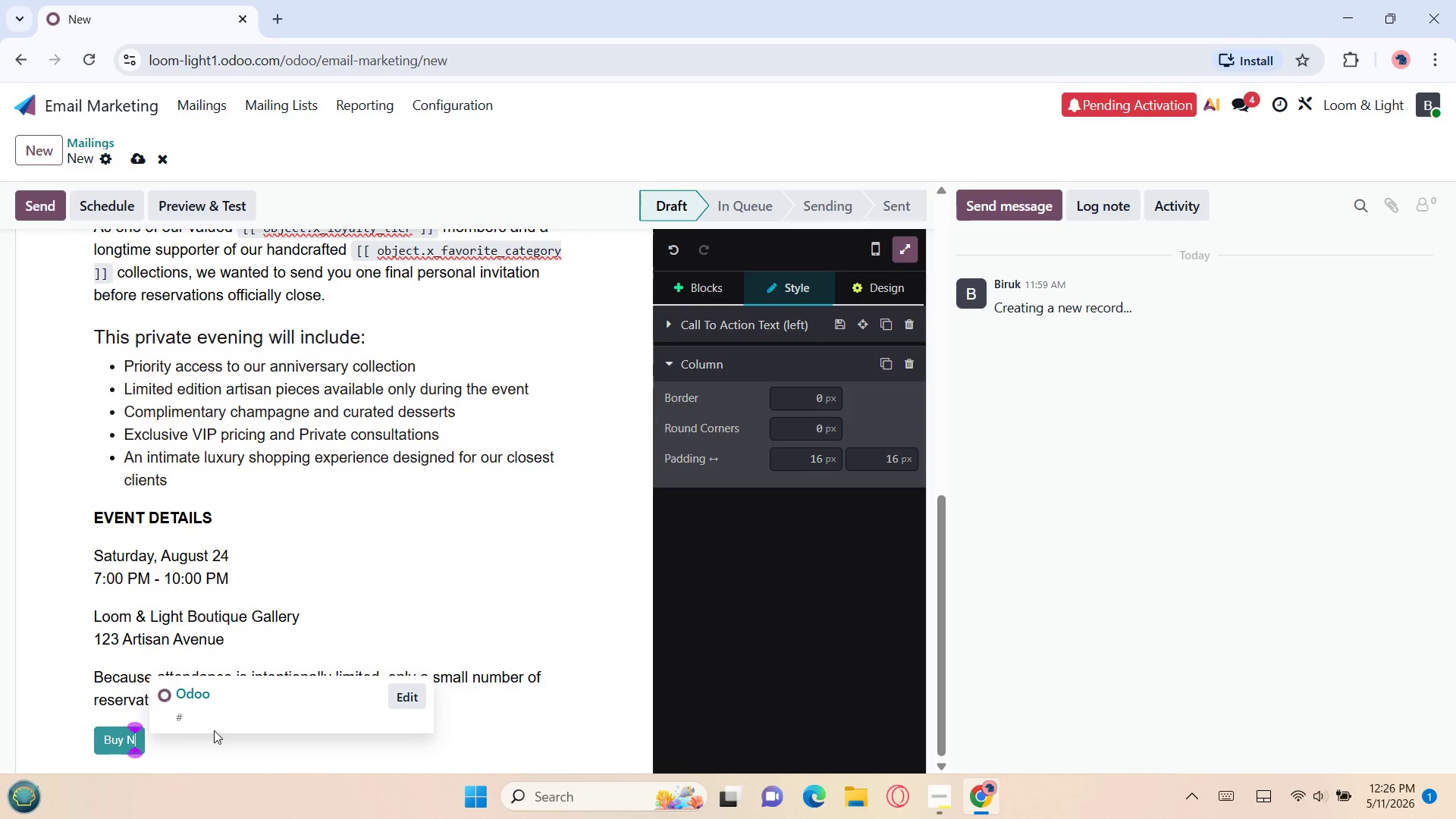 
key(Backspace)
 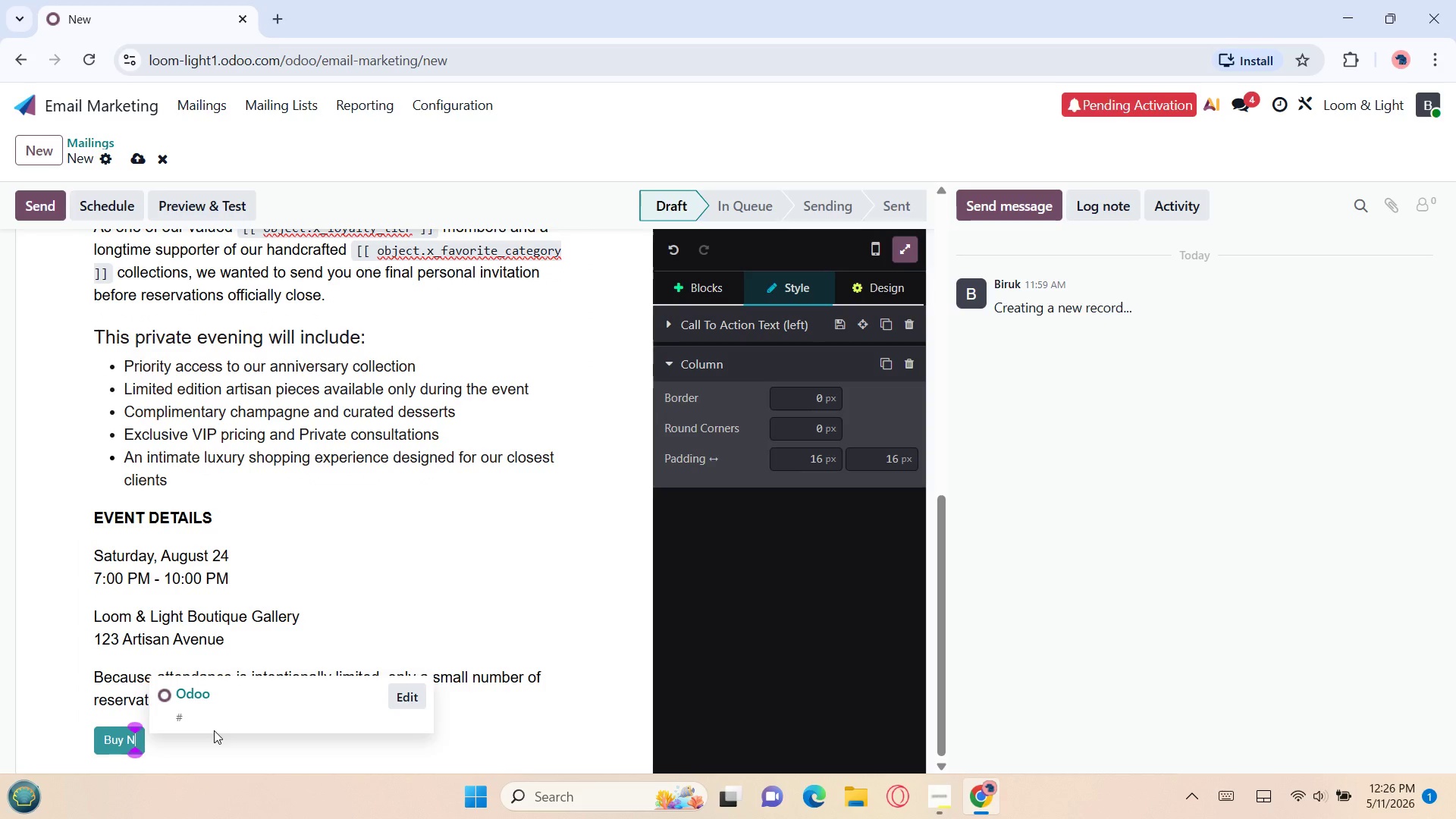 
key(Backspace)
 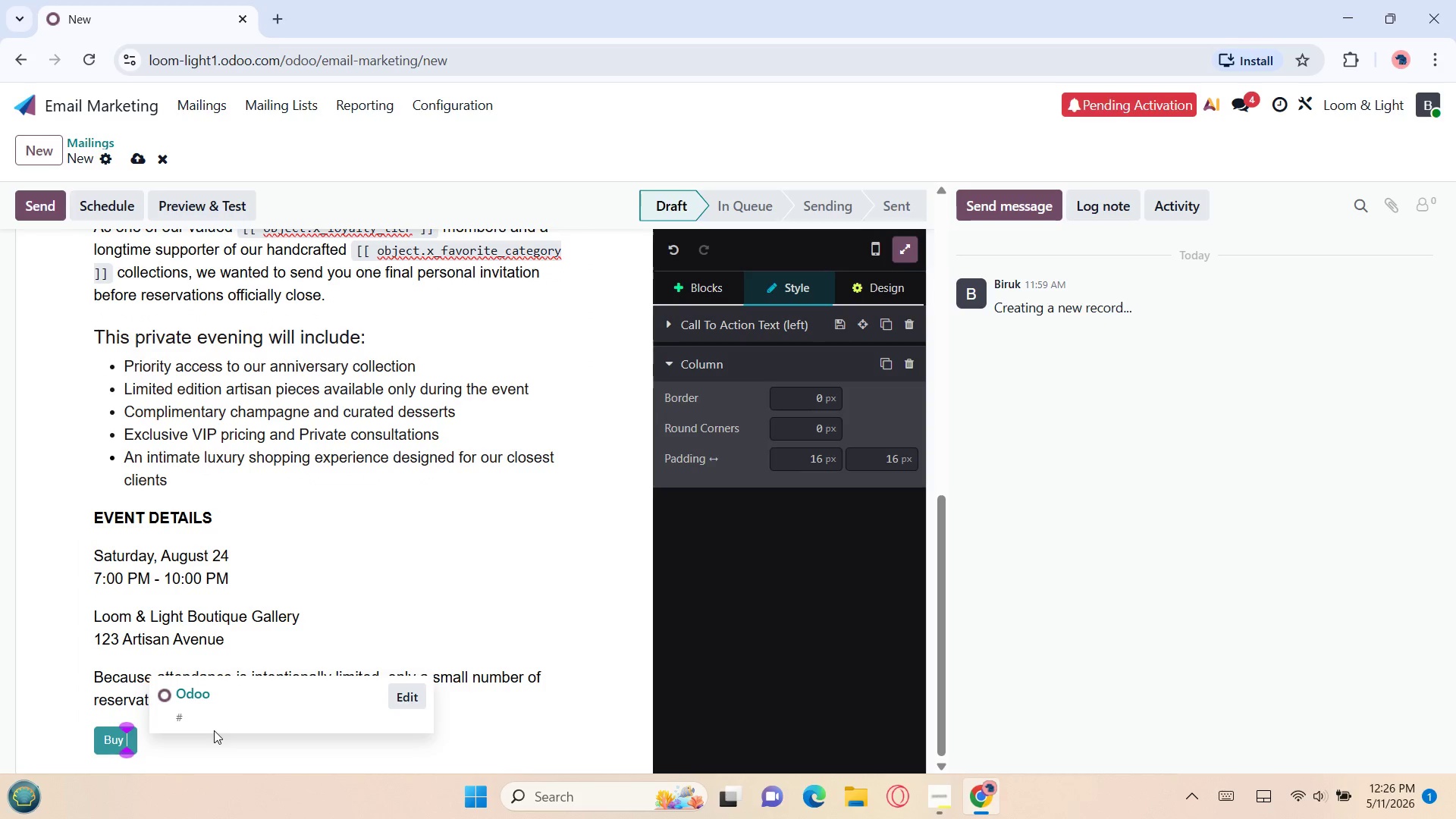 
key(Backspace)
 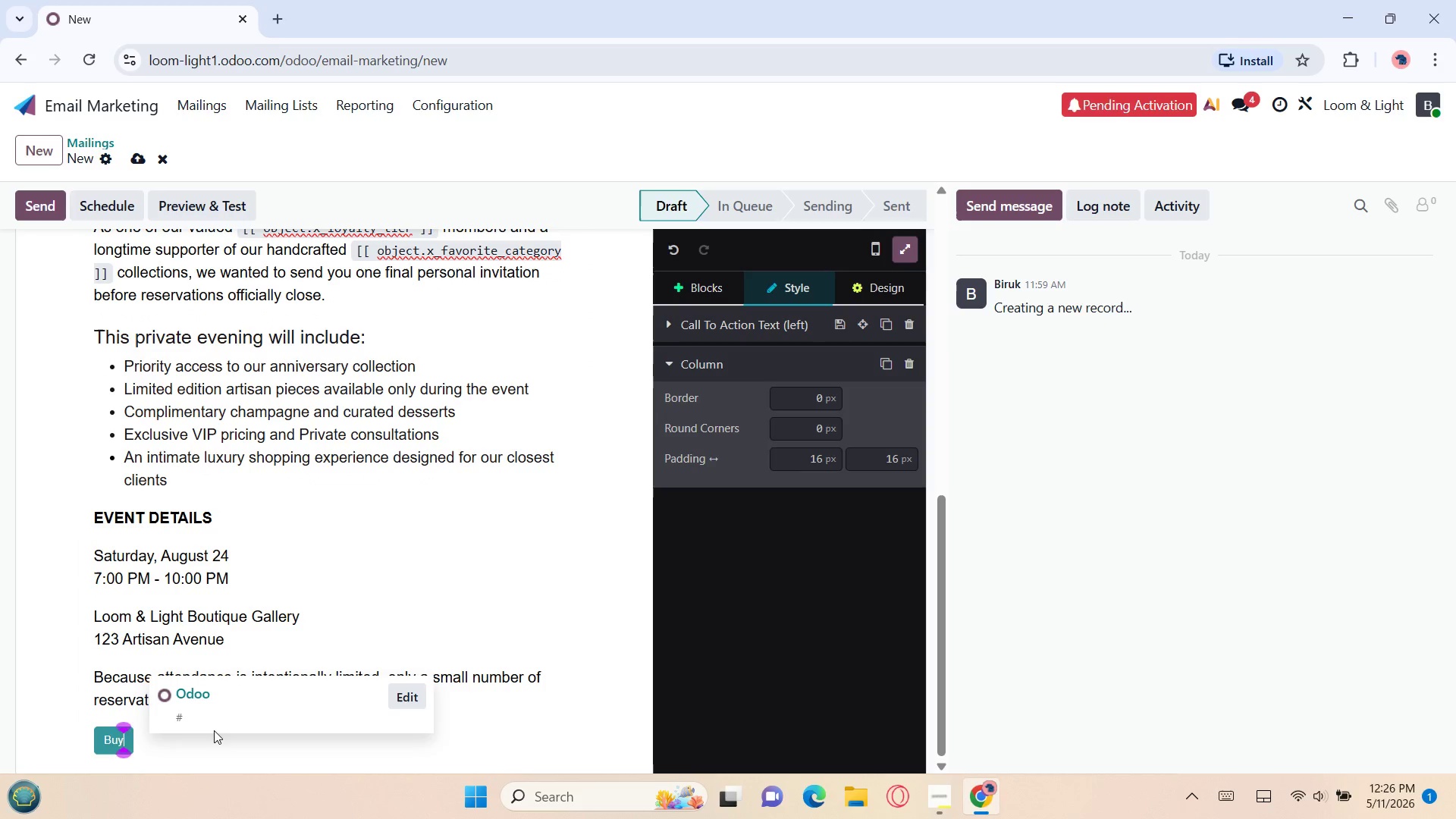 
key(Backspace)
 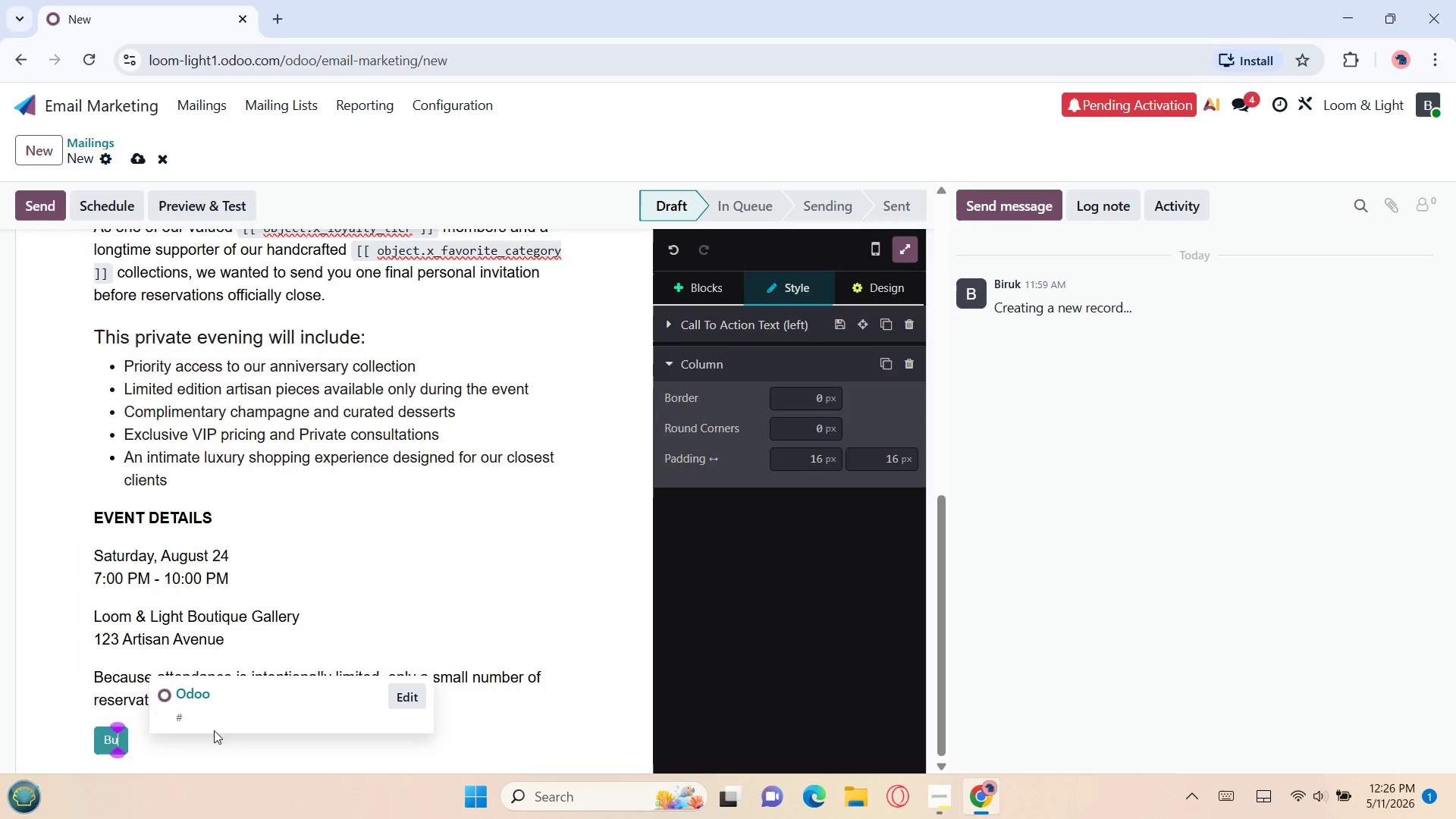 
key(Backspace)
 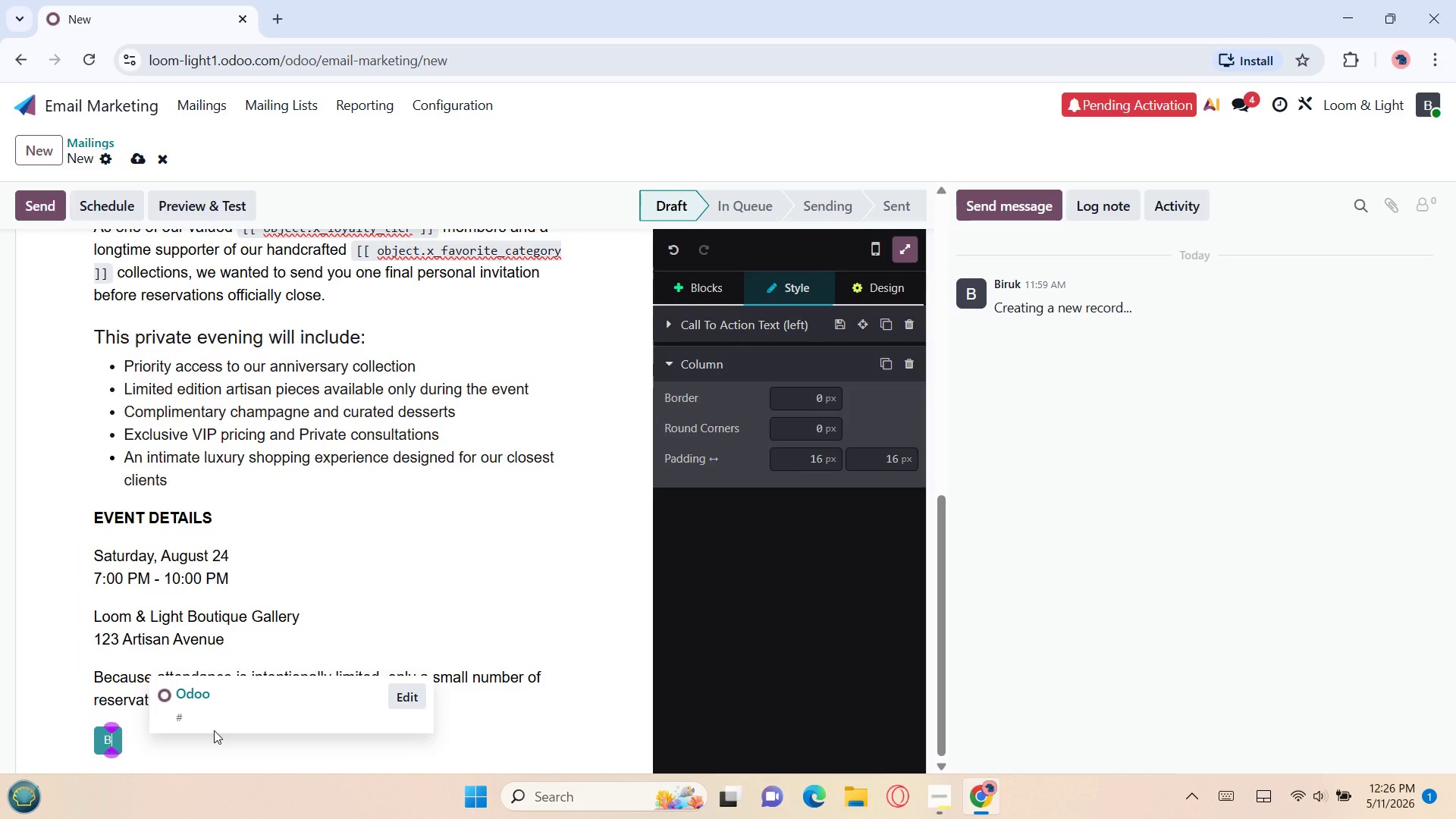 
key(Backspace)
 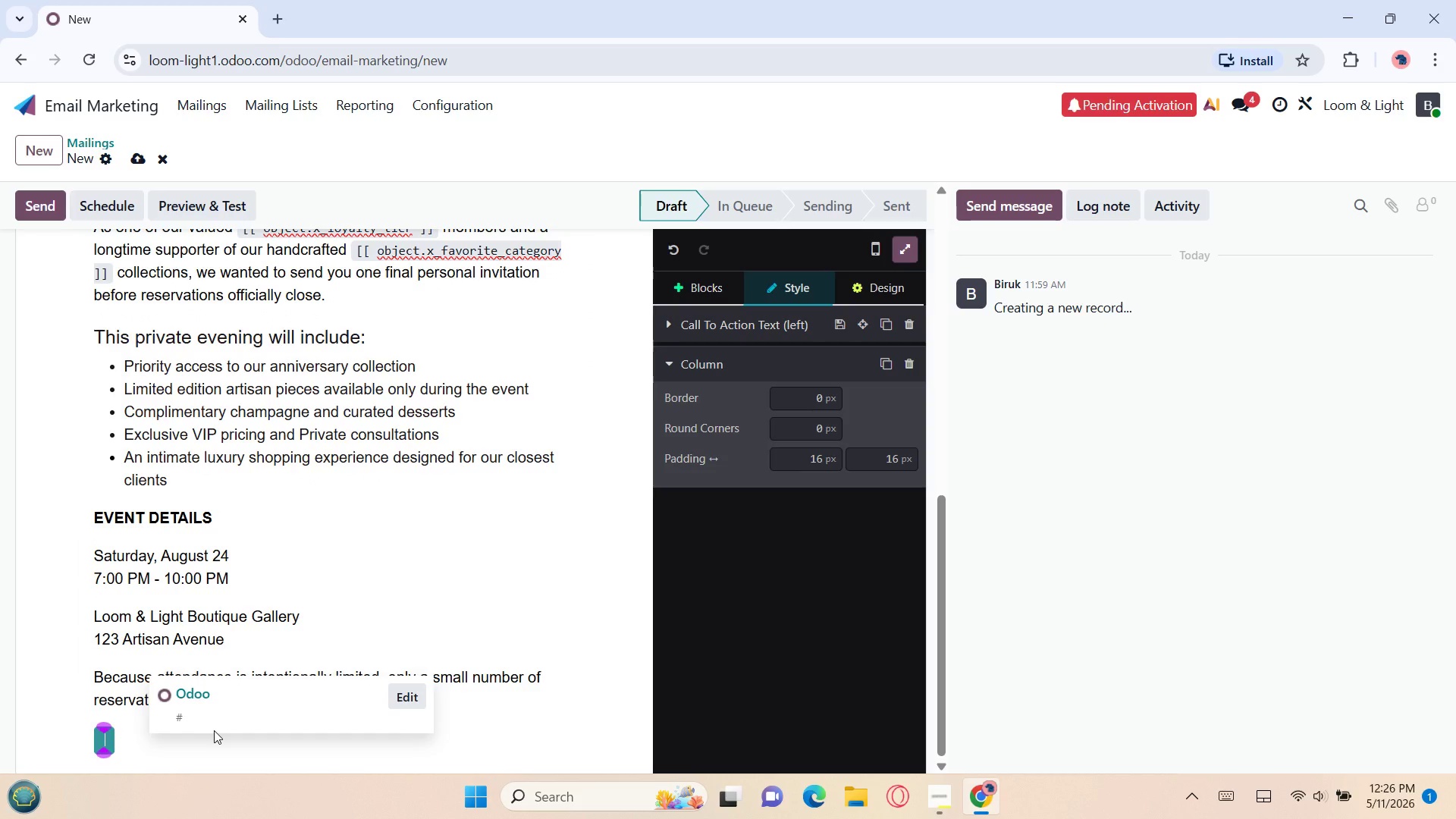 
key(Backspace)
 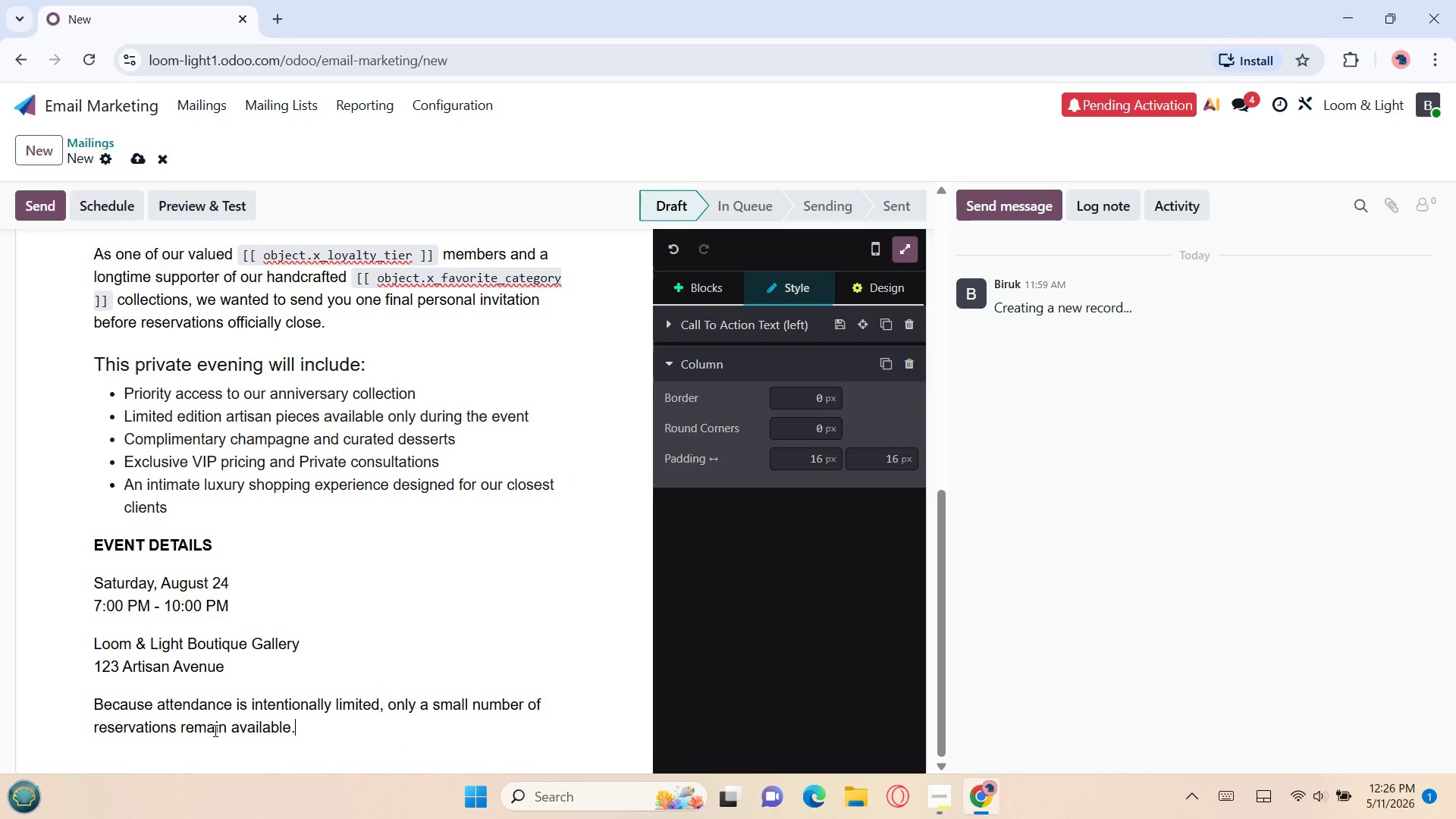 
key(Enter)
 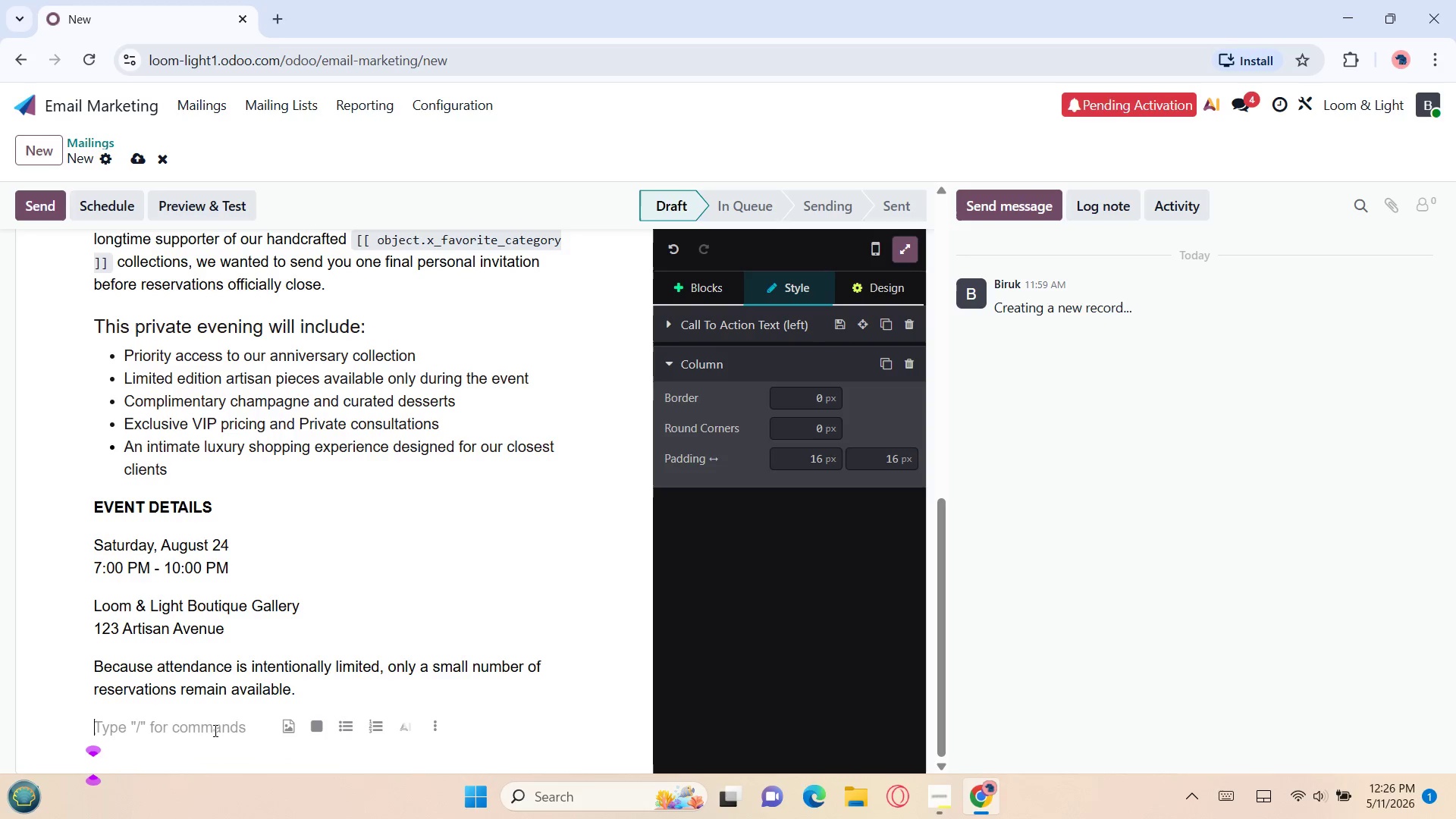 
key(Enter)
 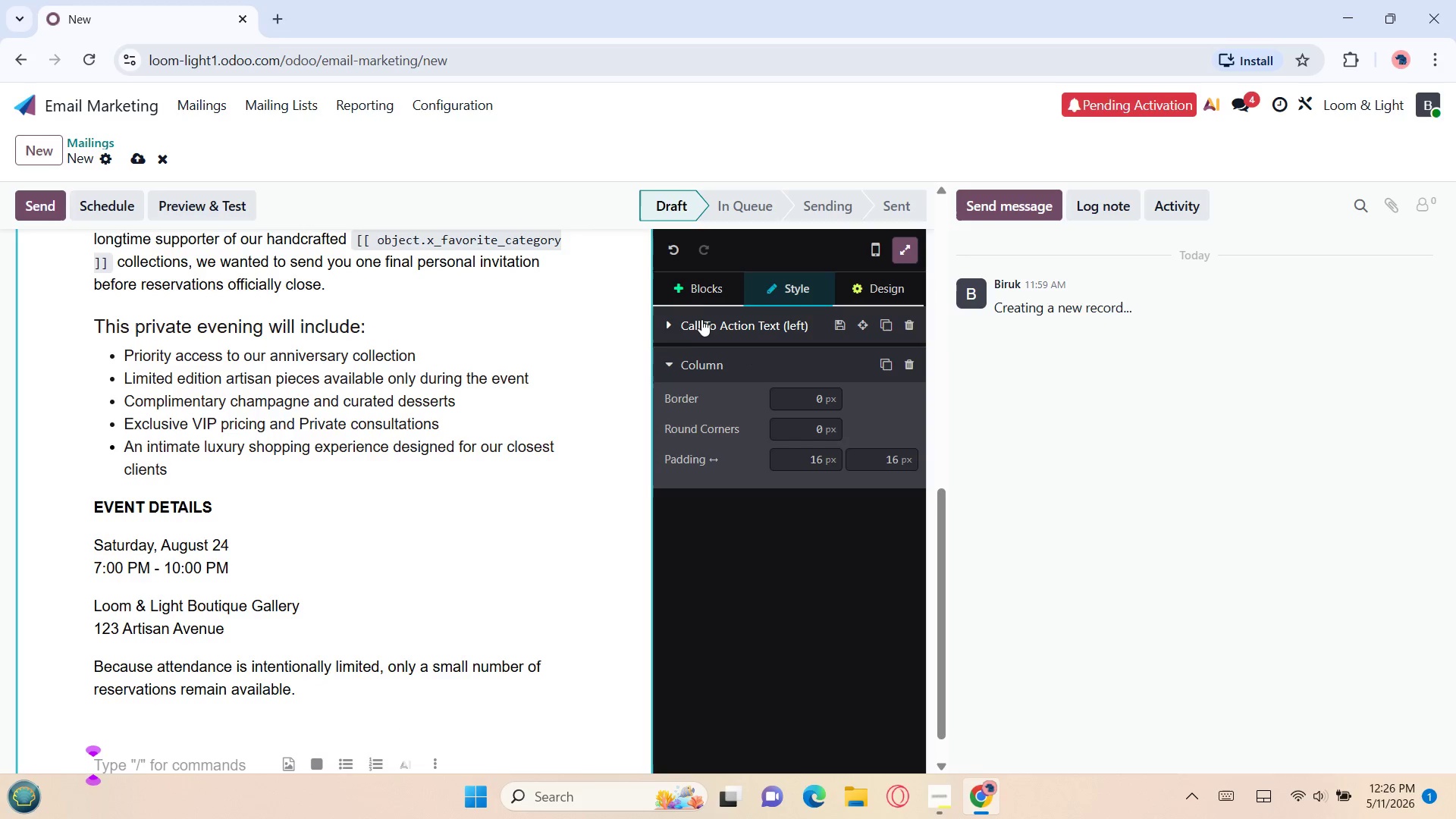 
left_click([689, 287])
 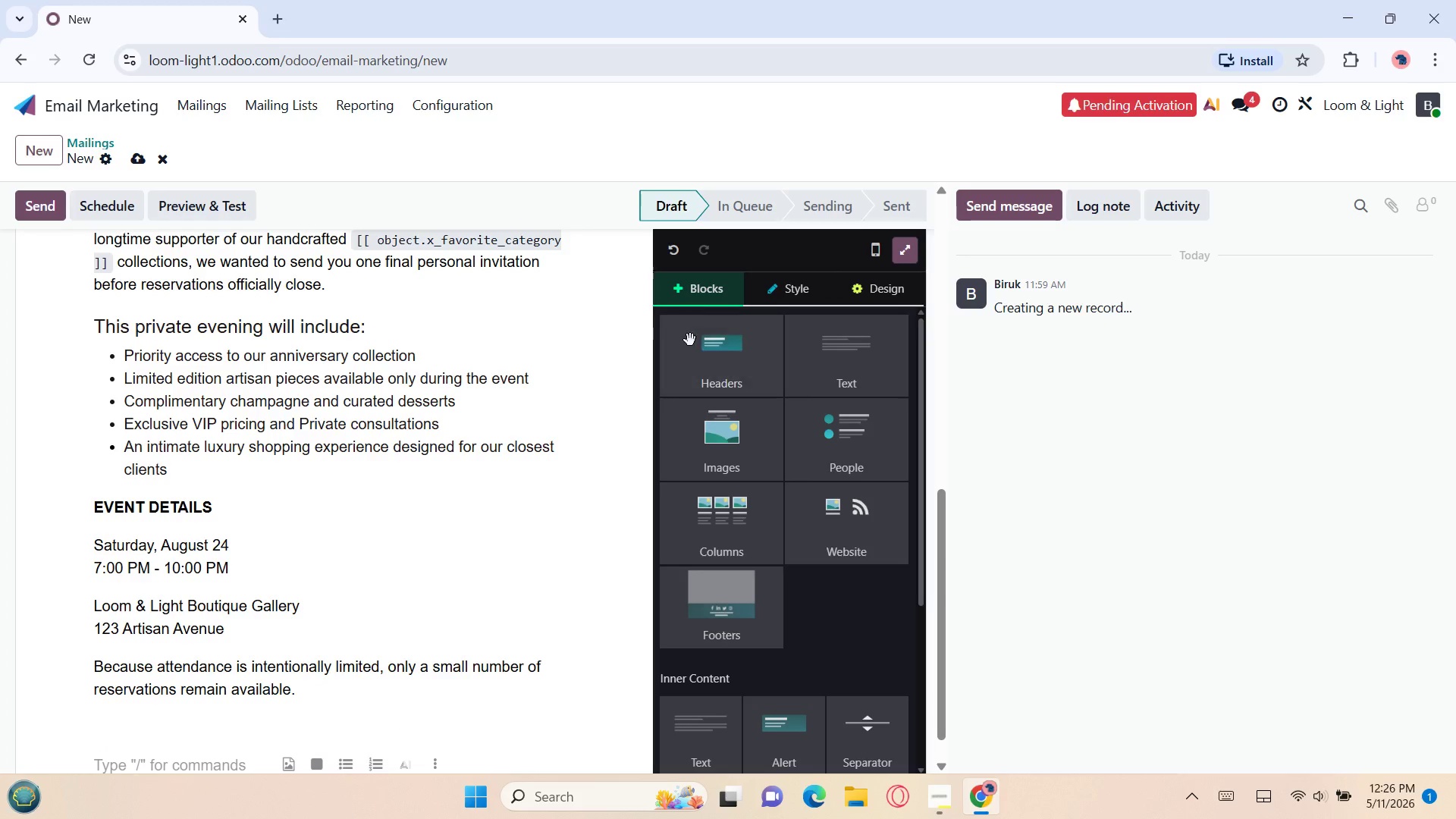 
mouse_move([787, 538])
 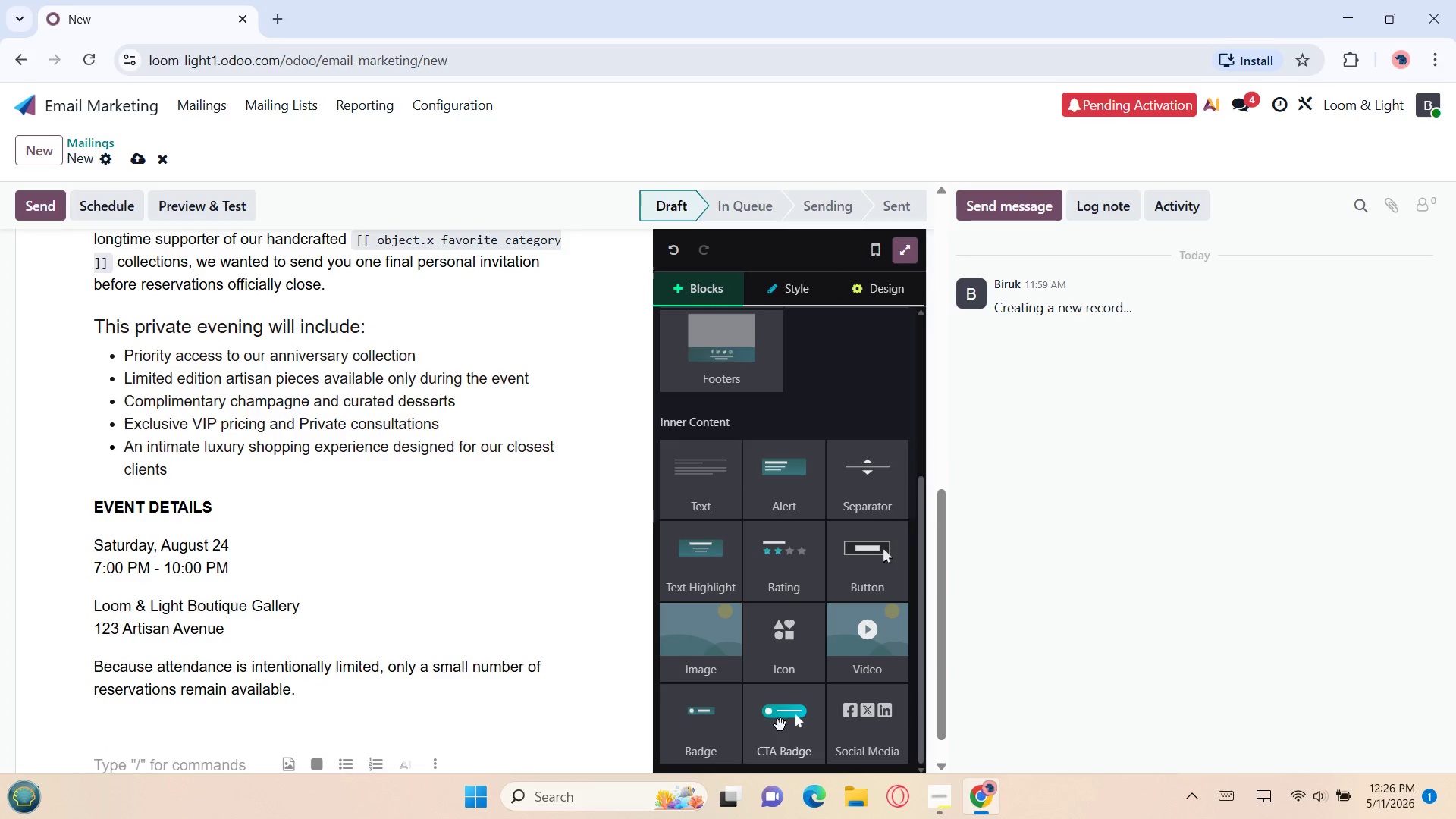 
left_click_drag(start_coordinate=[780, 725], to_coordinate=[499, 686])
 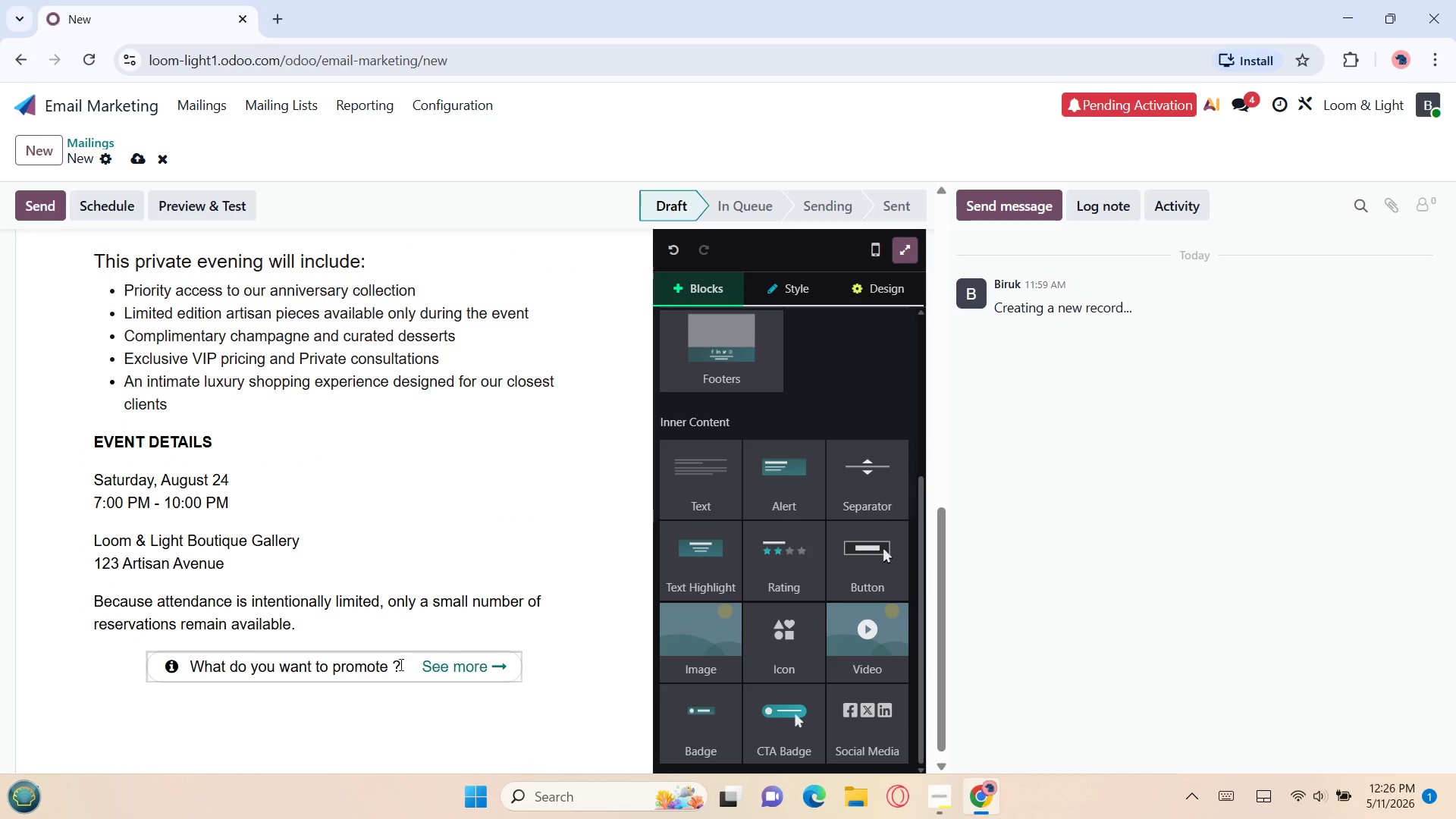 
left_click([393, 663])
 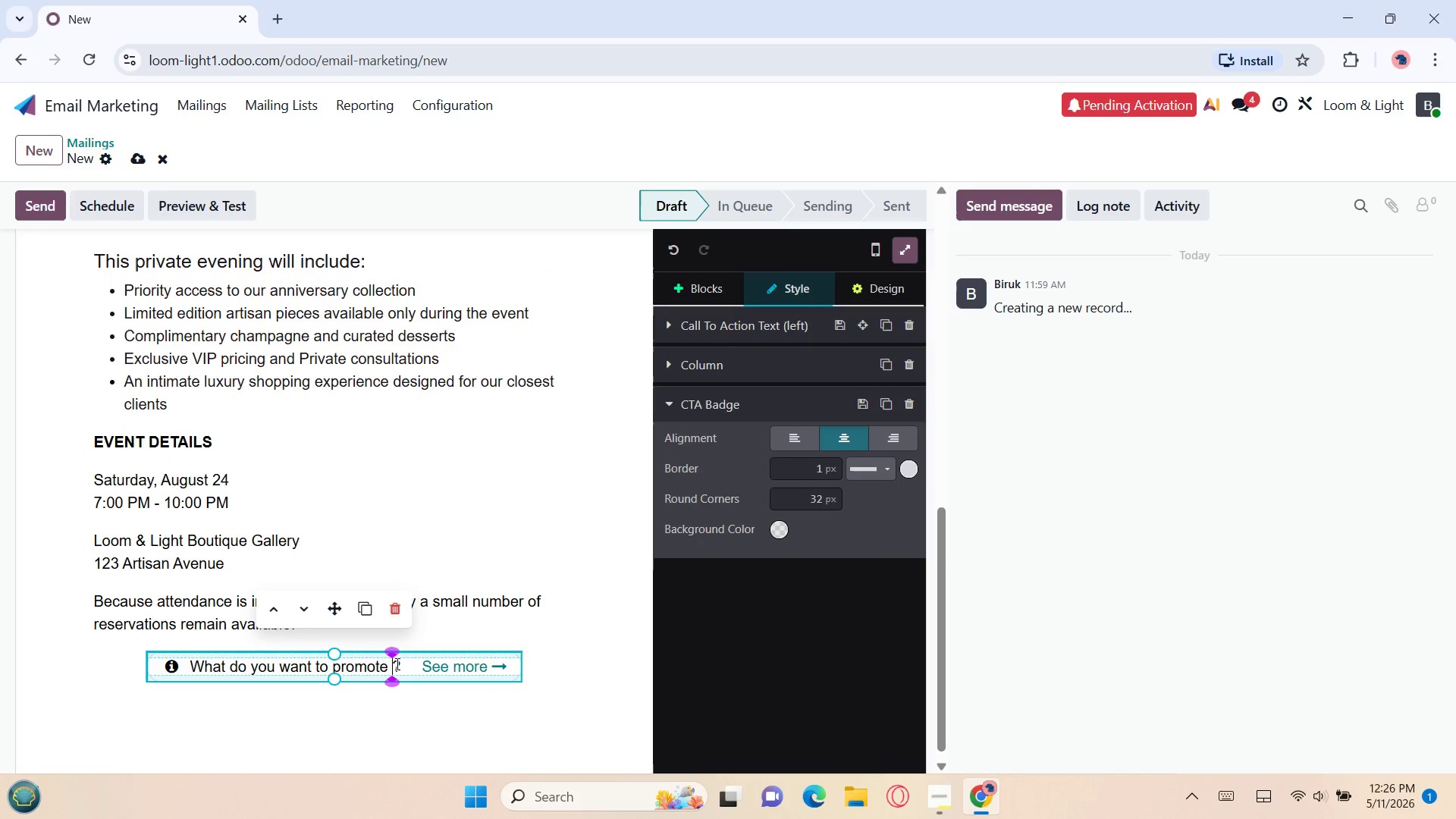 
left_click([399, 664])
 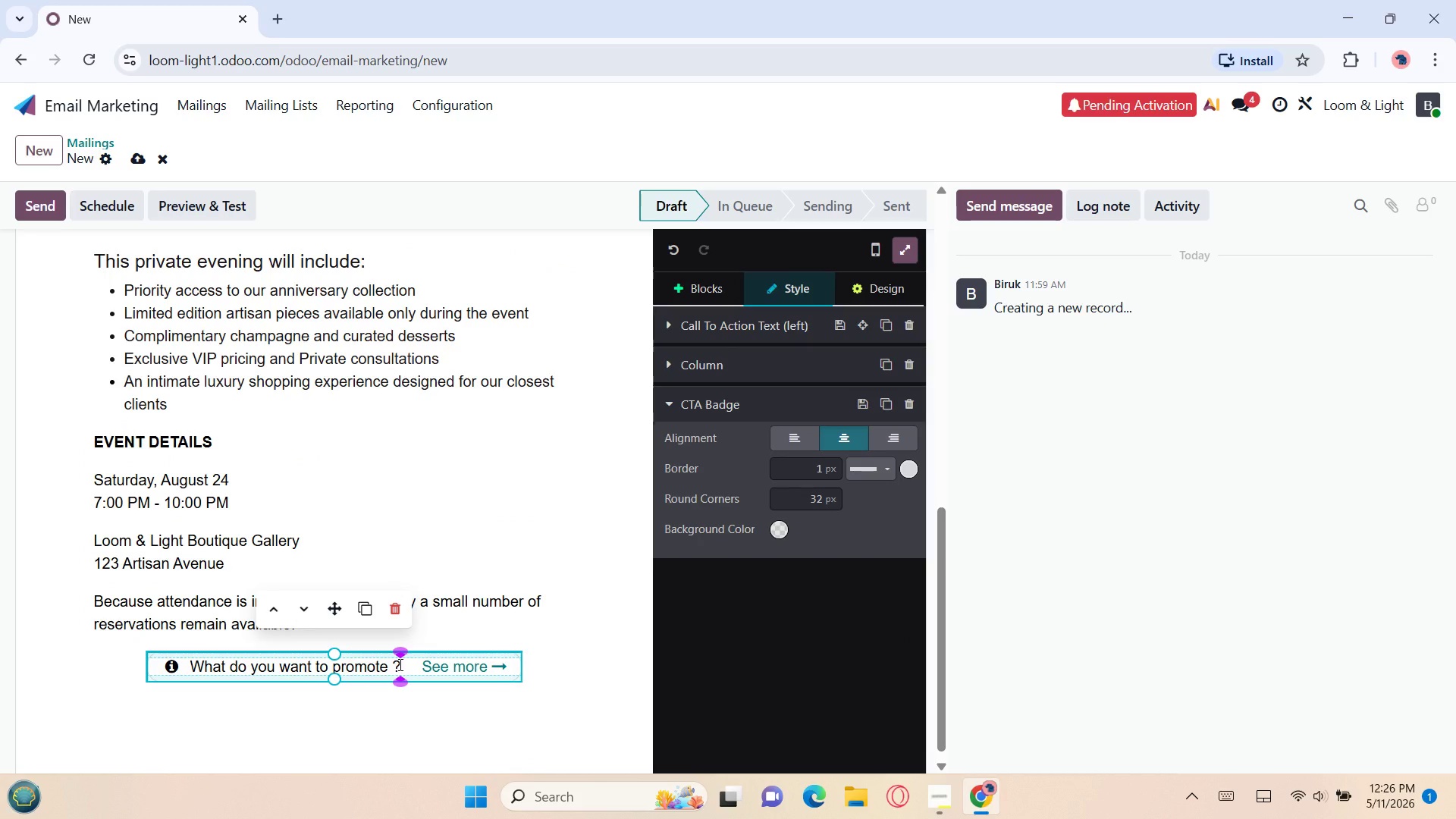 
hold_key(key=Backspace, duration=1.5)
 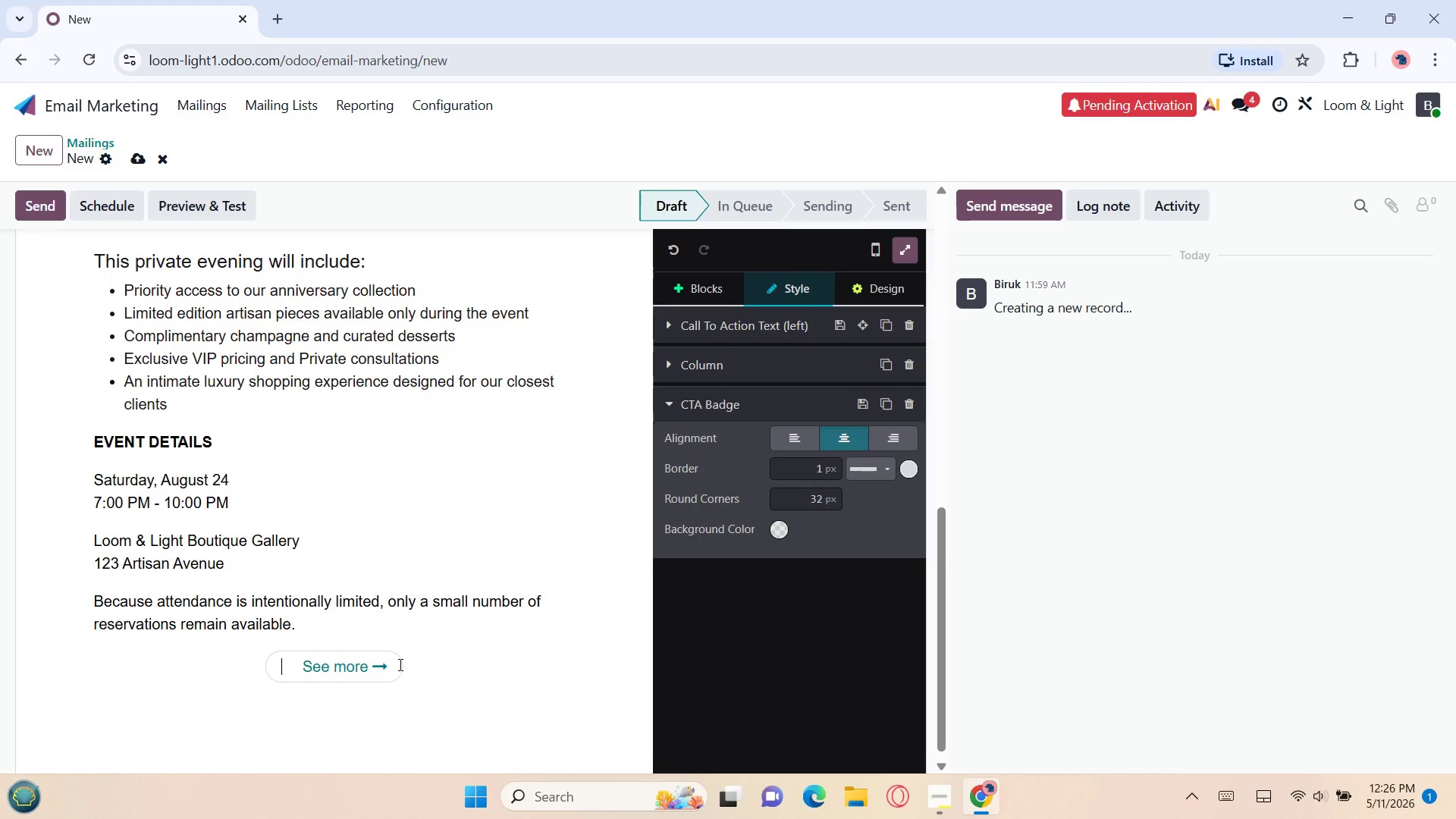 
key(Backspace)
 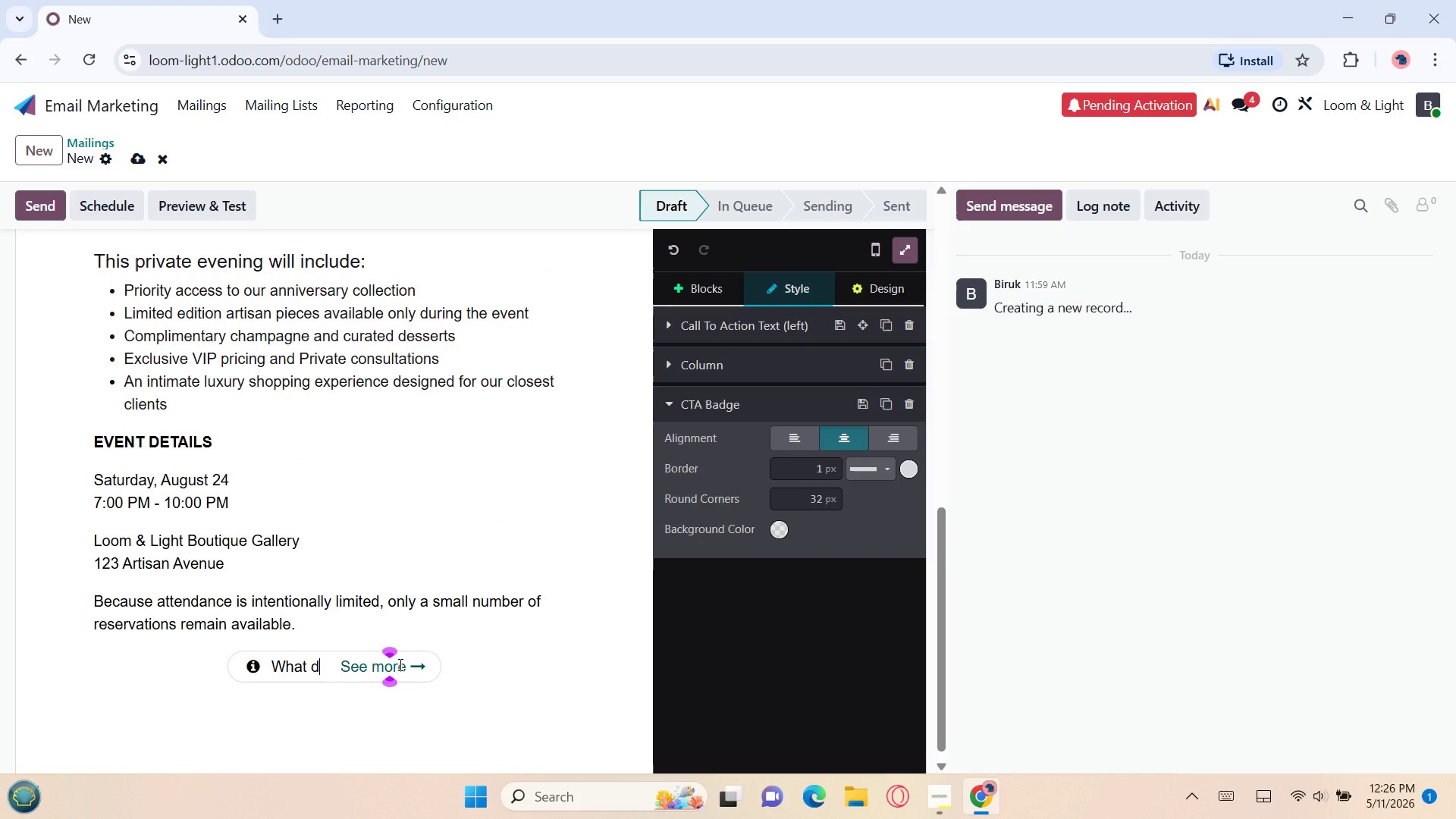 
key(Backspace)
 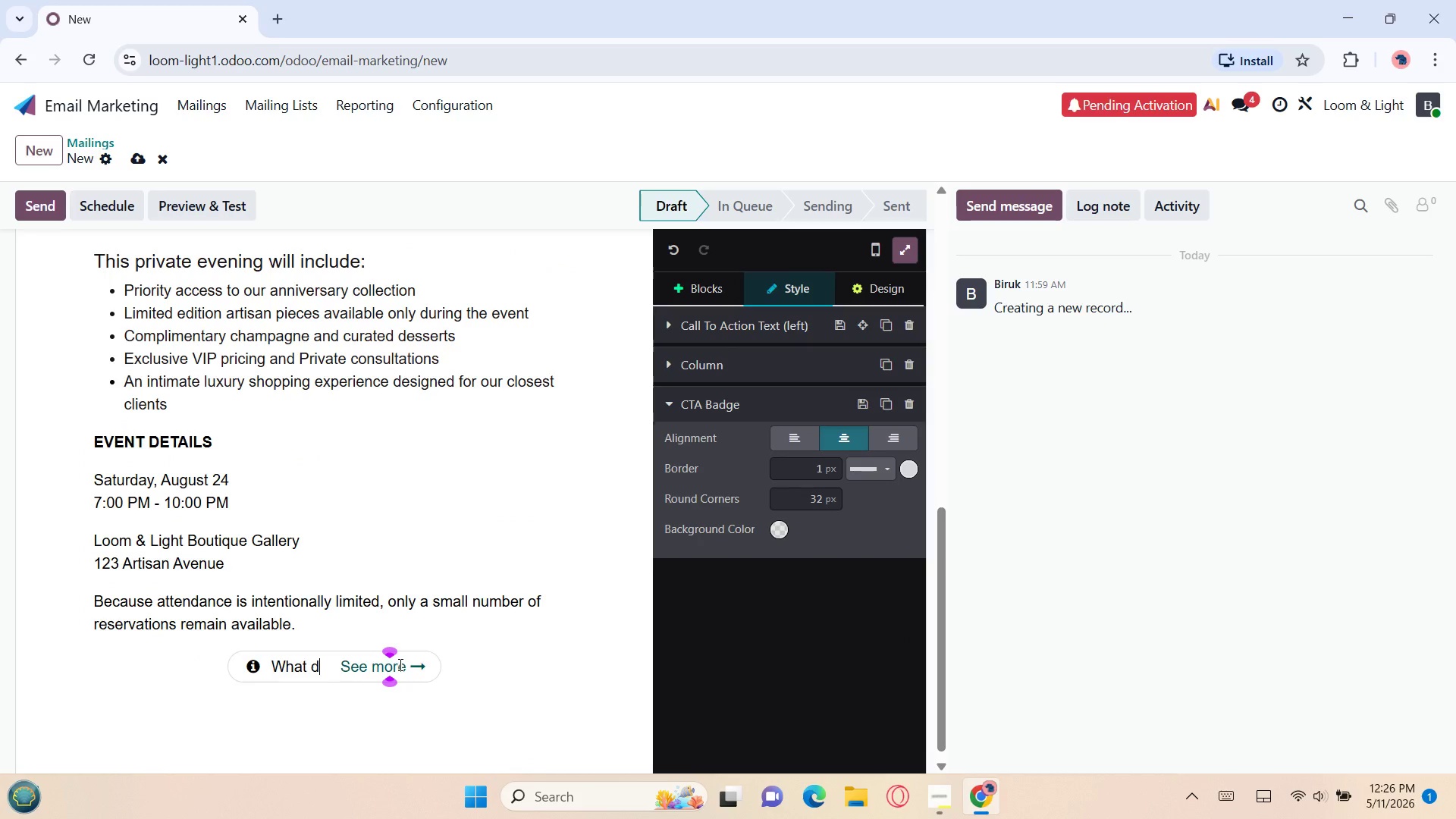 
key(Backspace)
 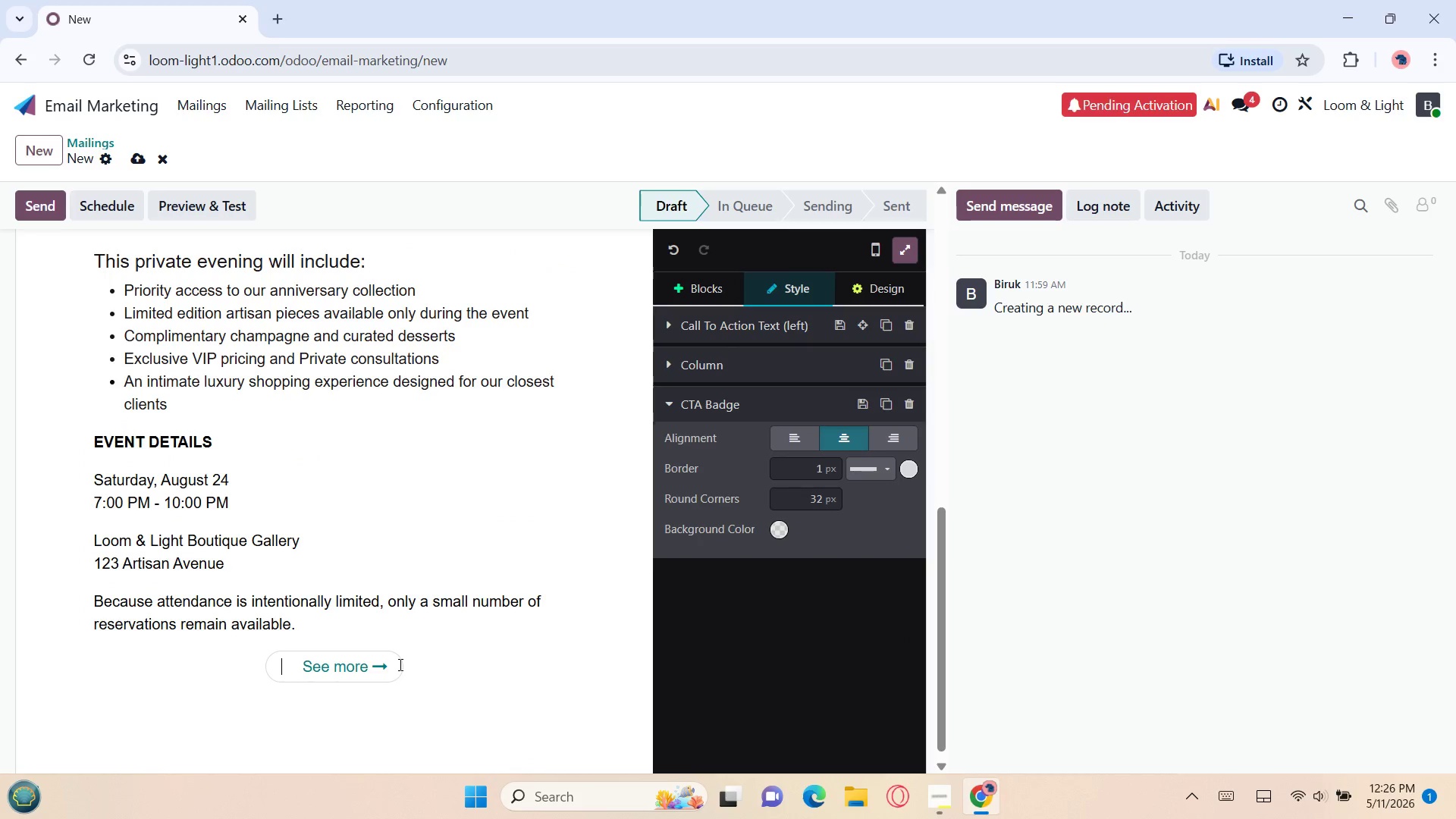 
wait(5.31)
 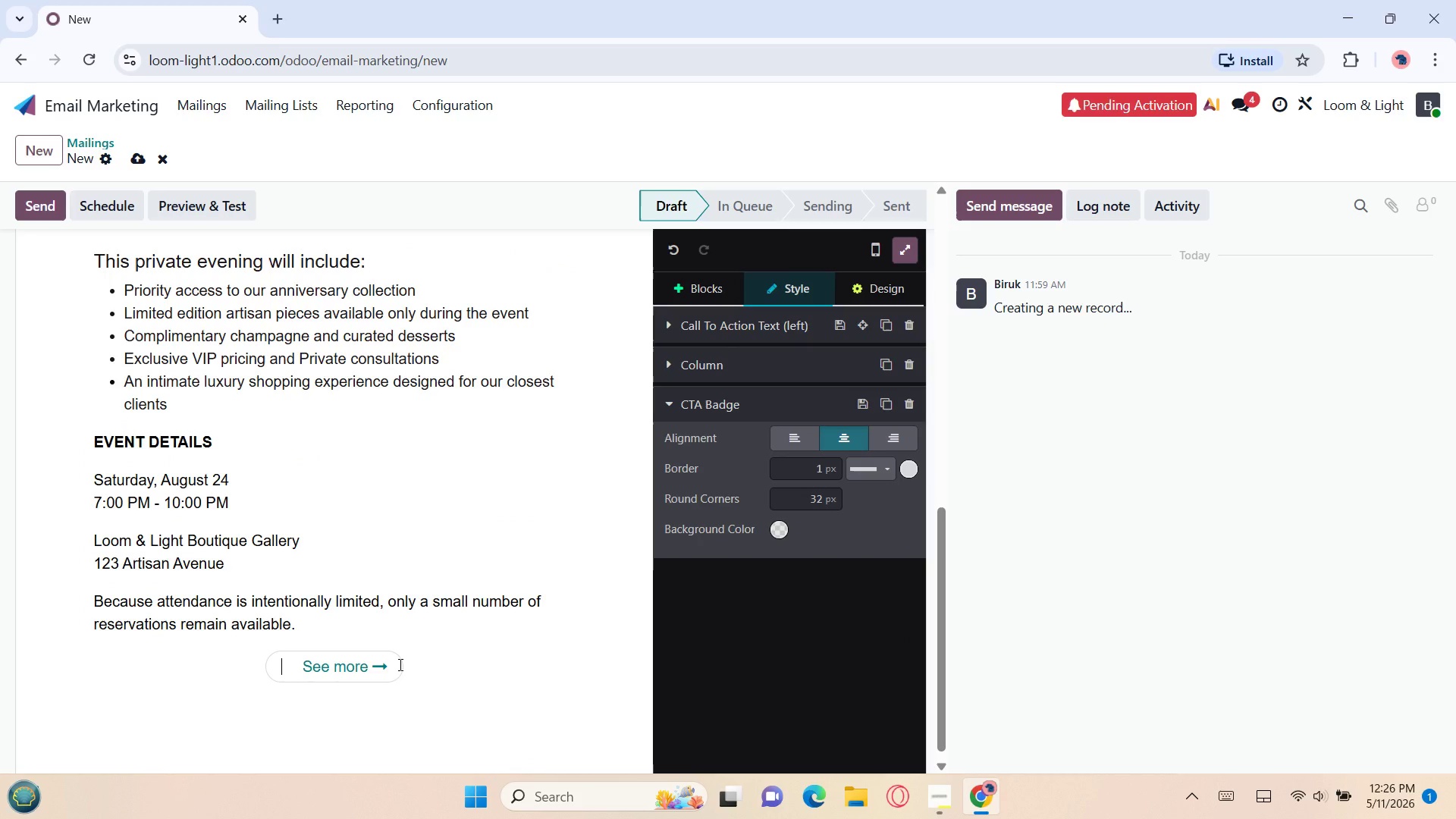 
type(Re)
 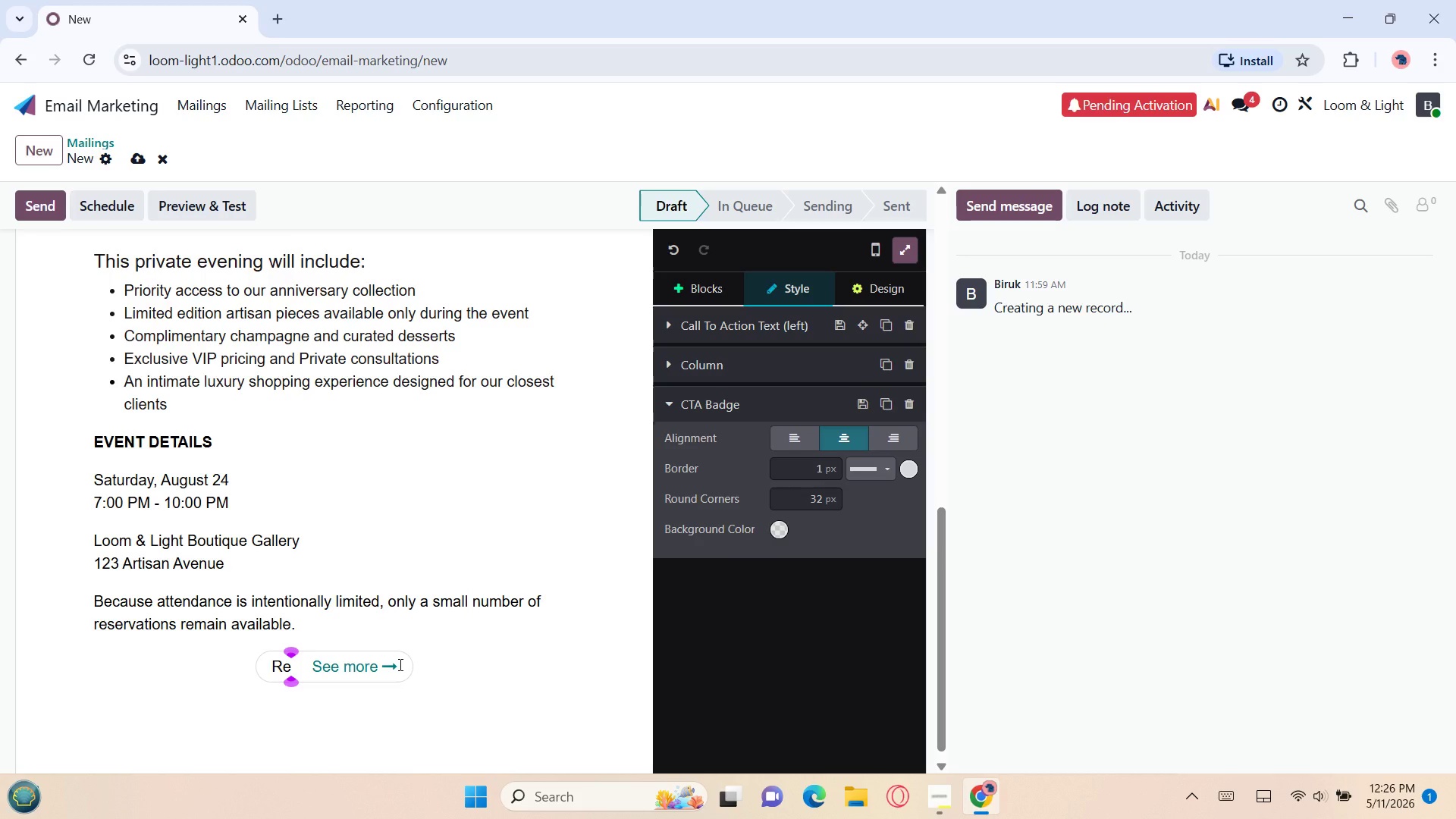 
type(serve Your Place)
 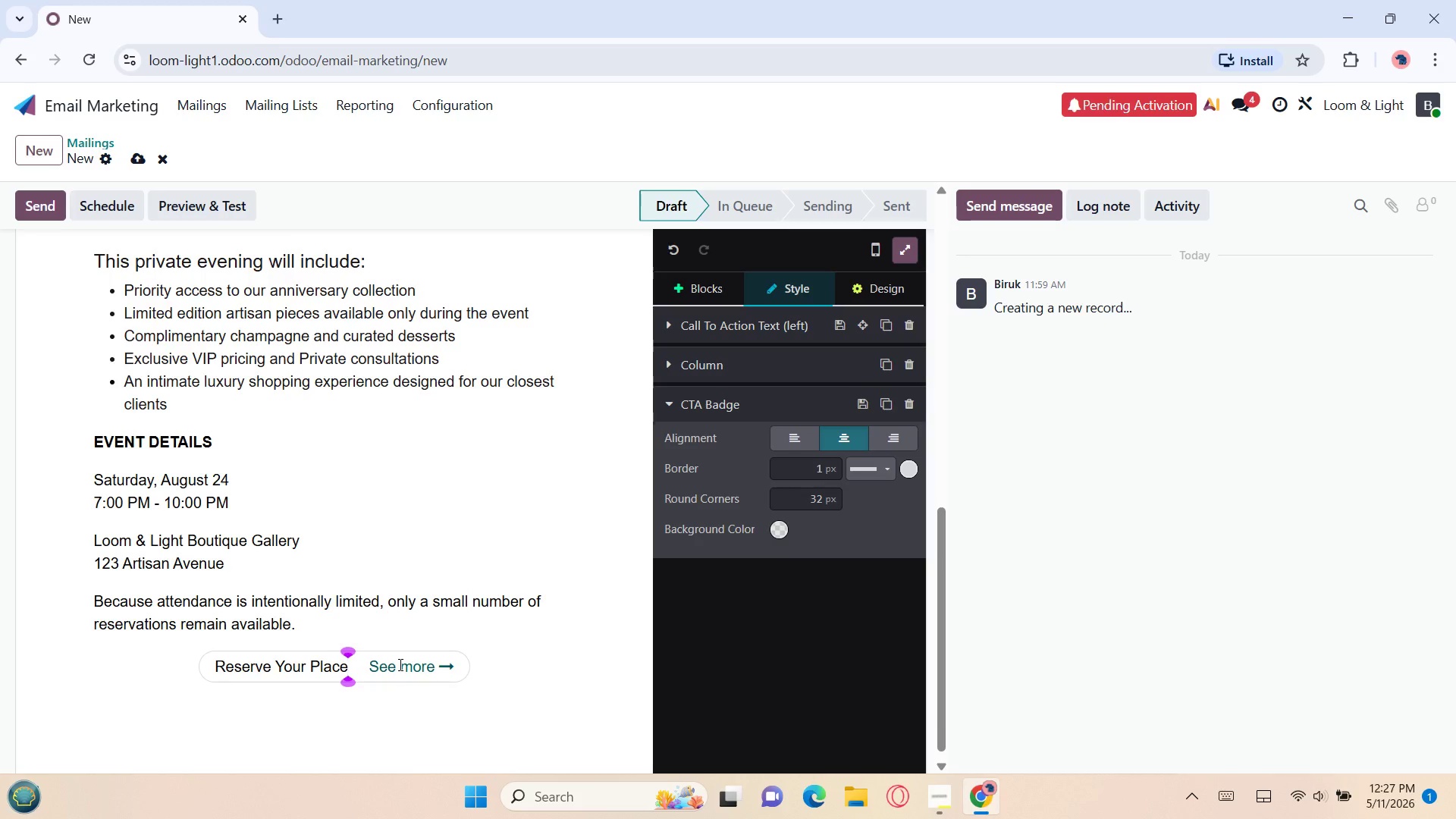 
wait(9.22)
 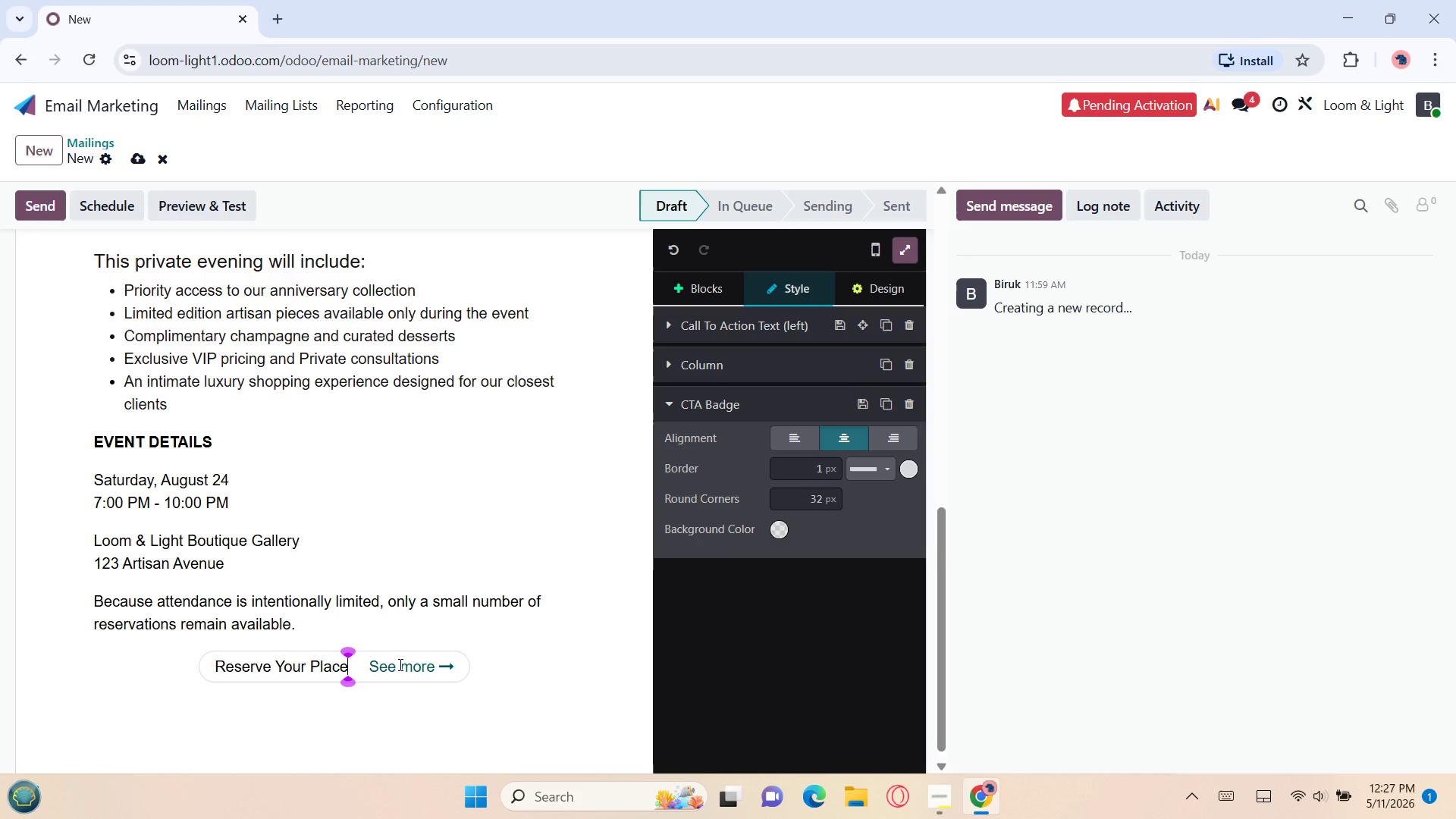 
left_click([224, 707])
 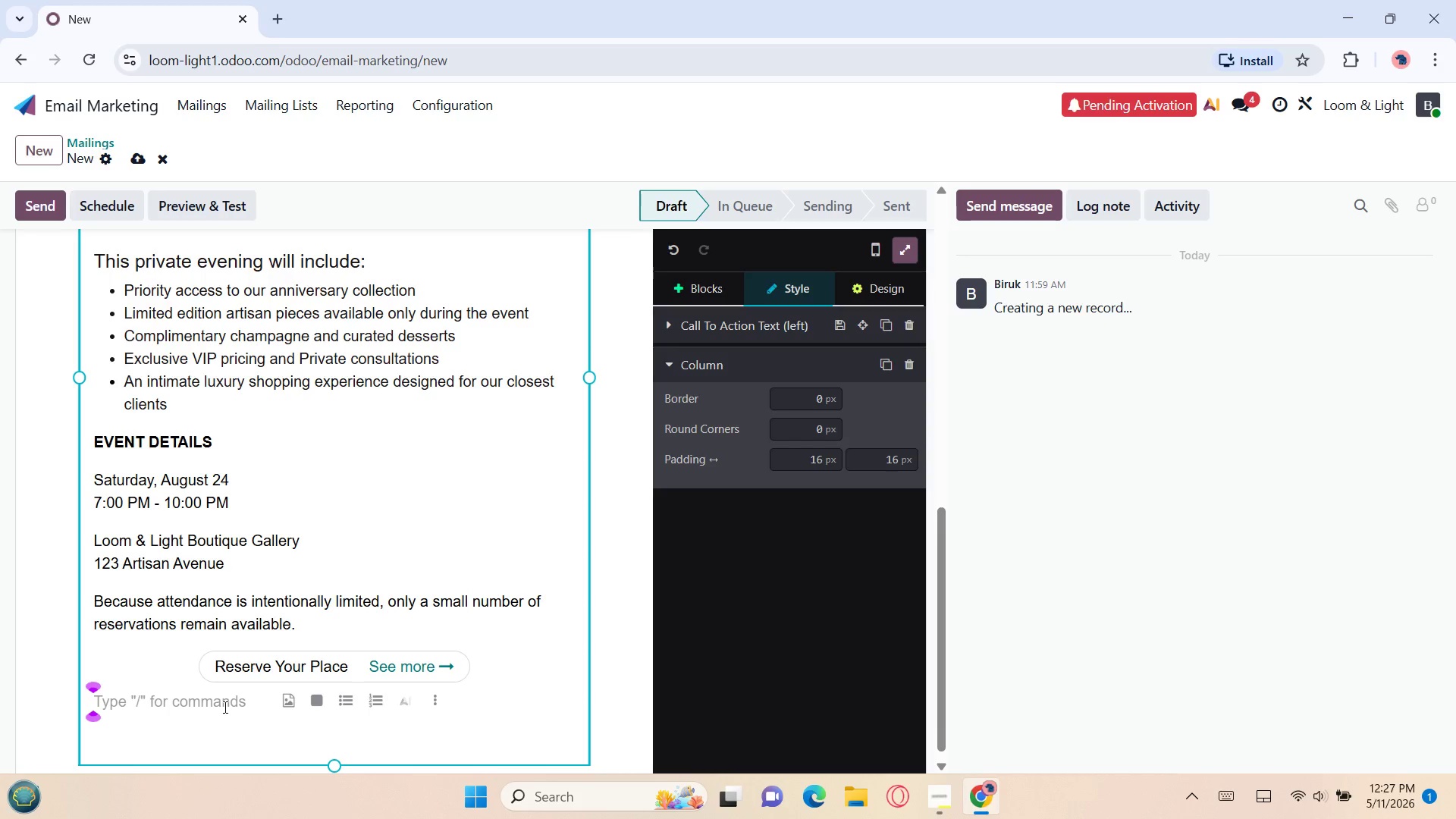 
wait(46.17)
 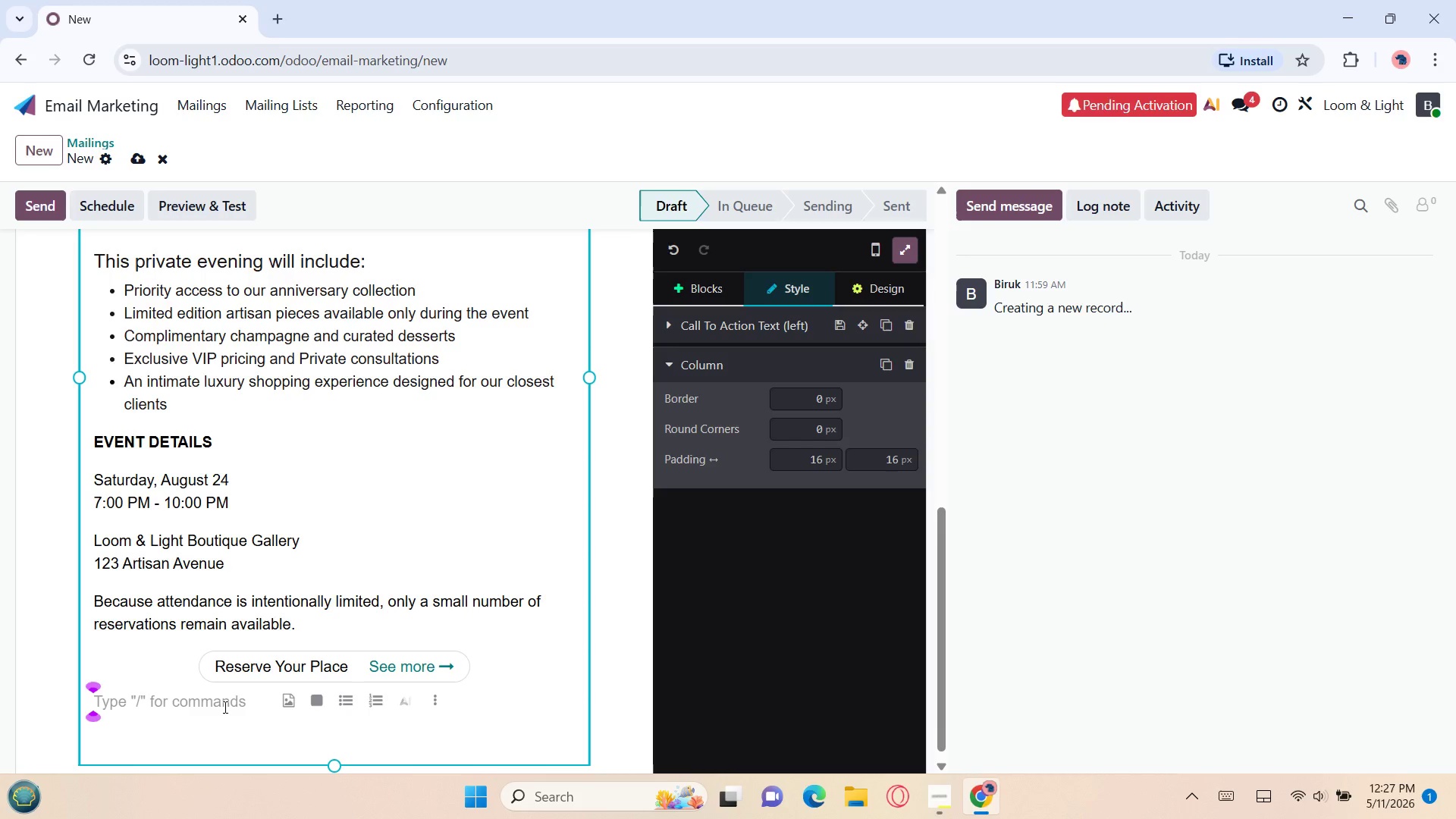 
type(We hope u)
key(Backspace)
type(you will join us for )
 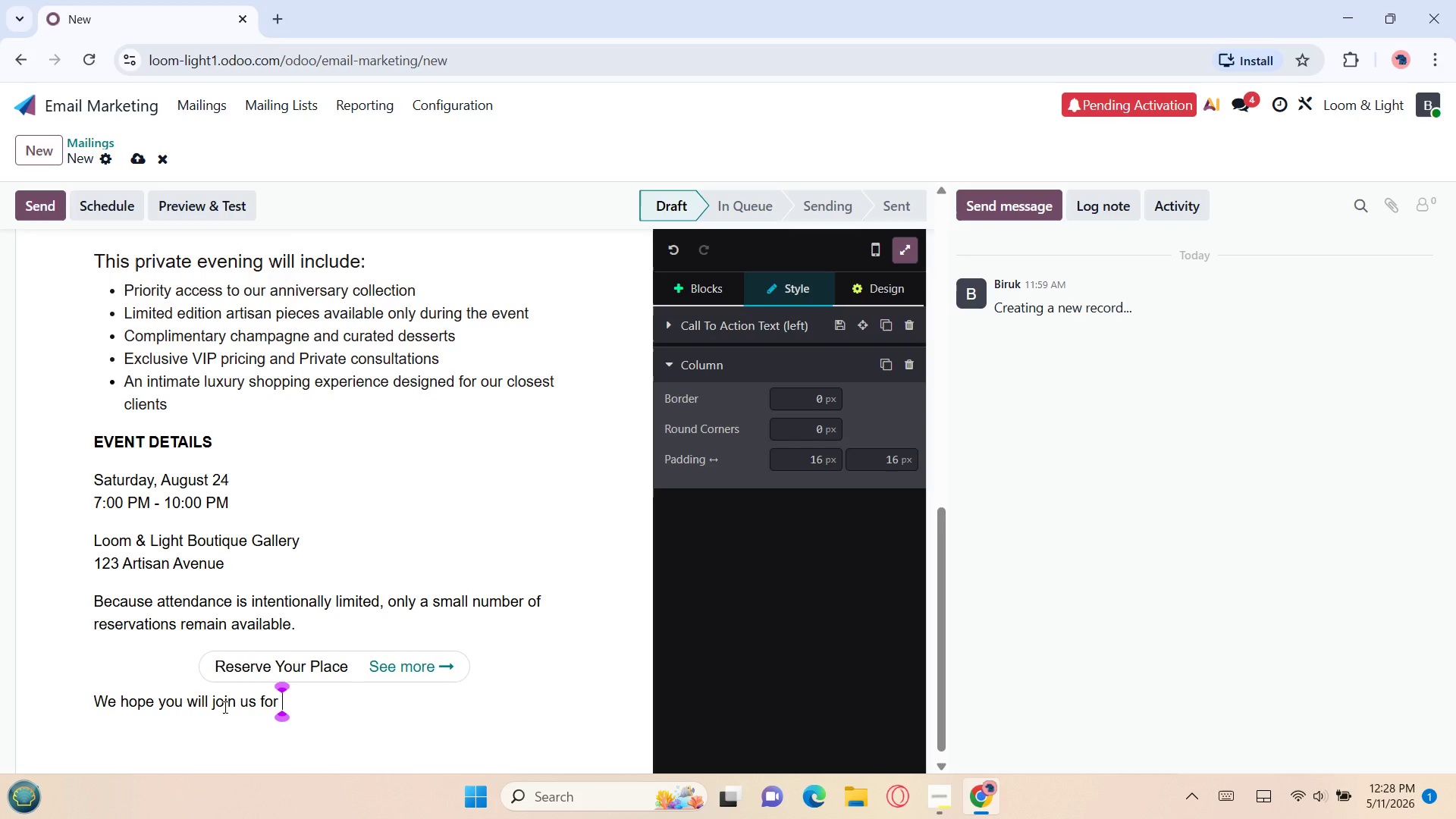 
type(this )
 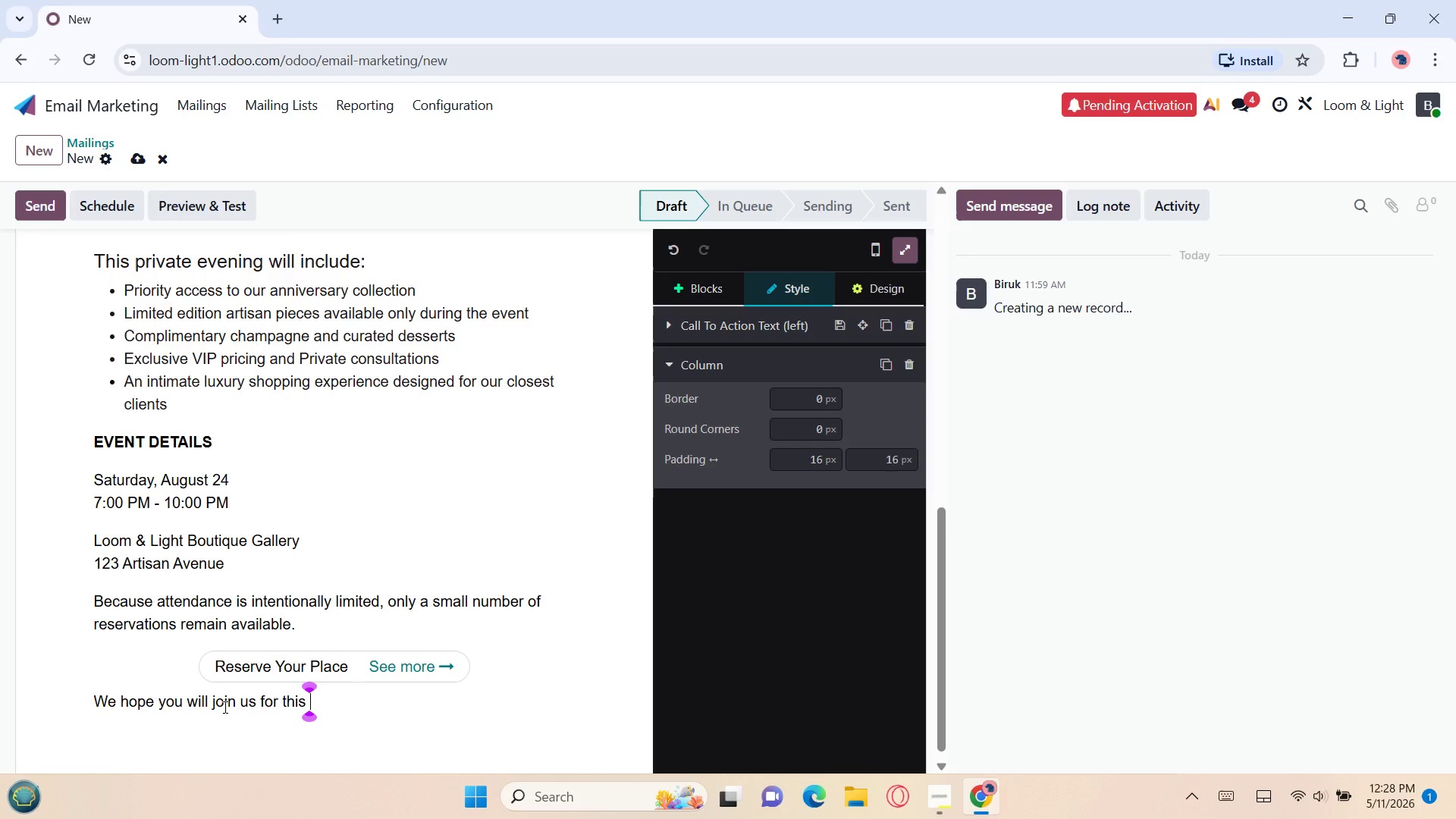 
type(unforget)
 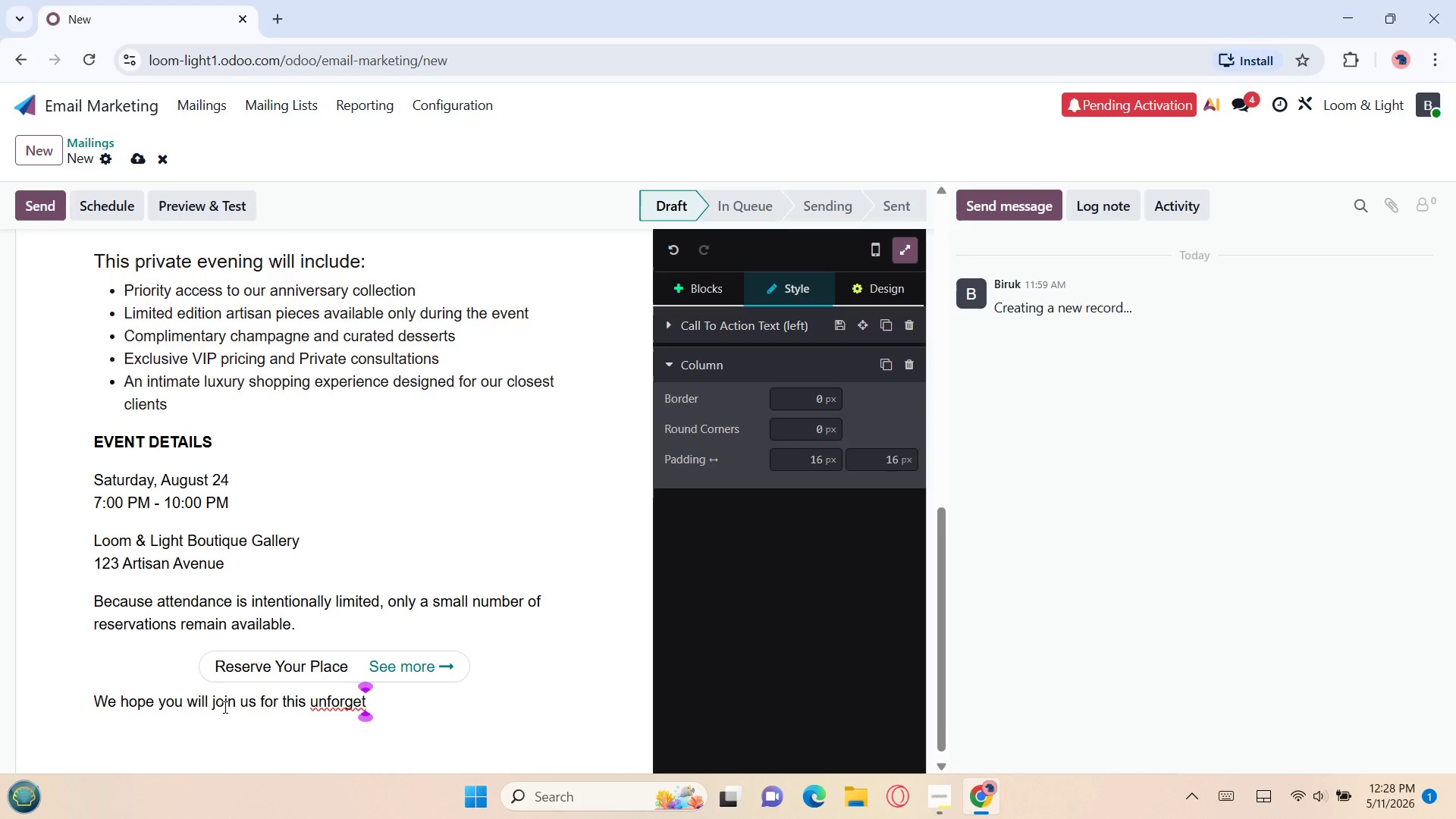 
type(table)
 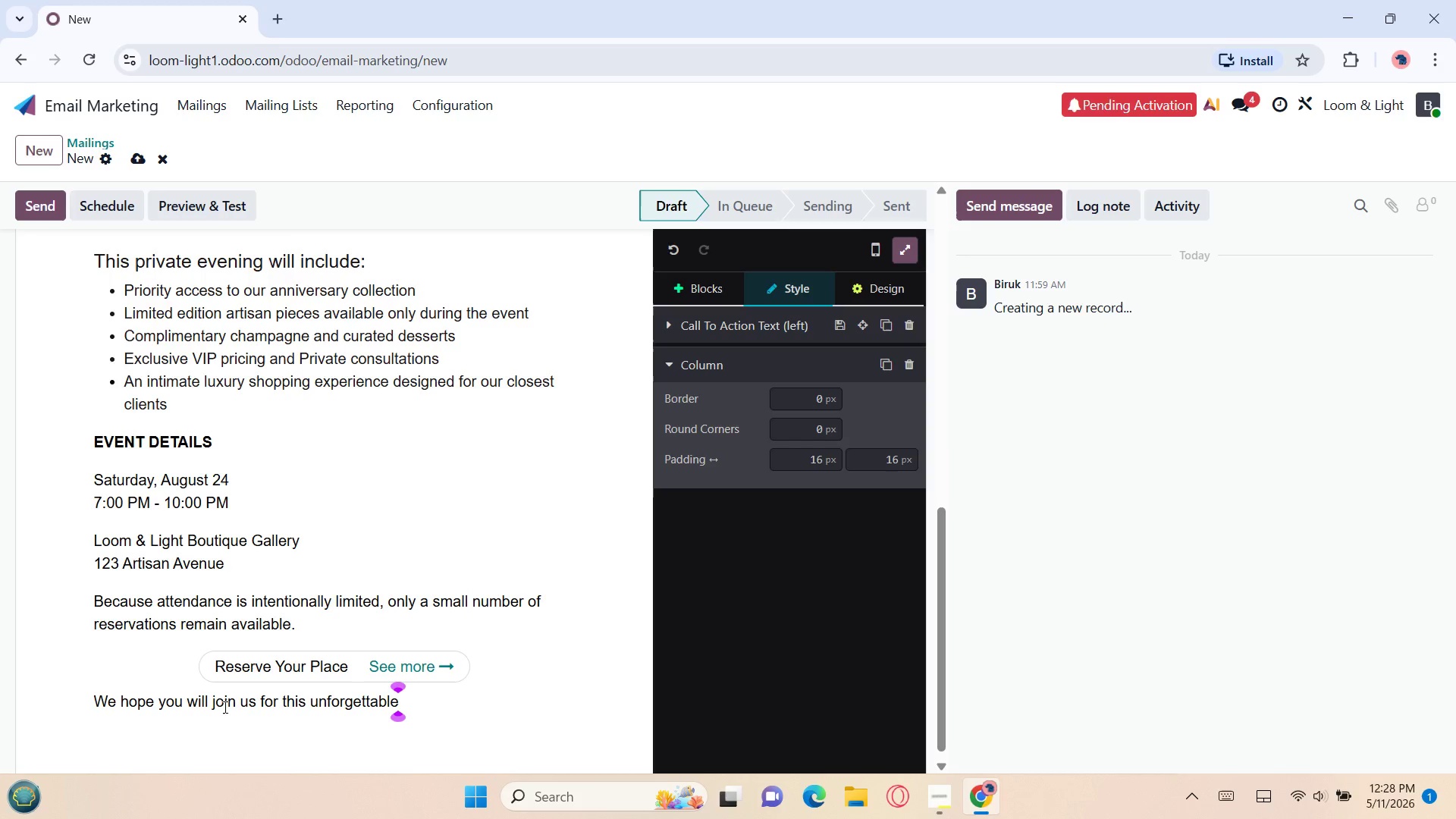 
wait(8.69)
 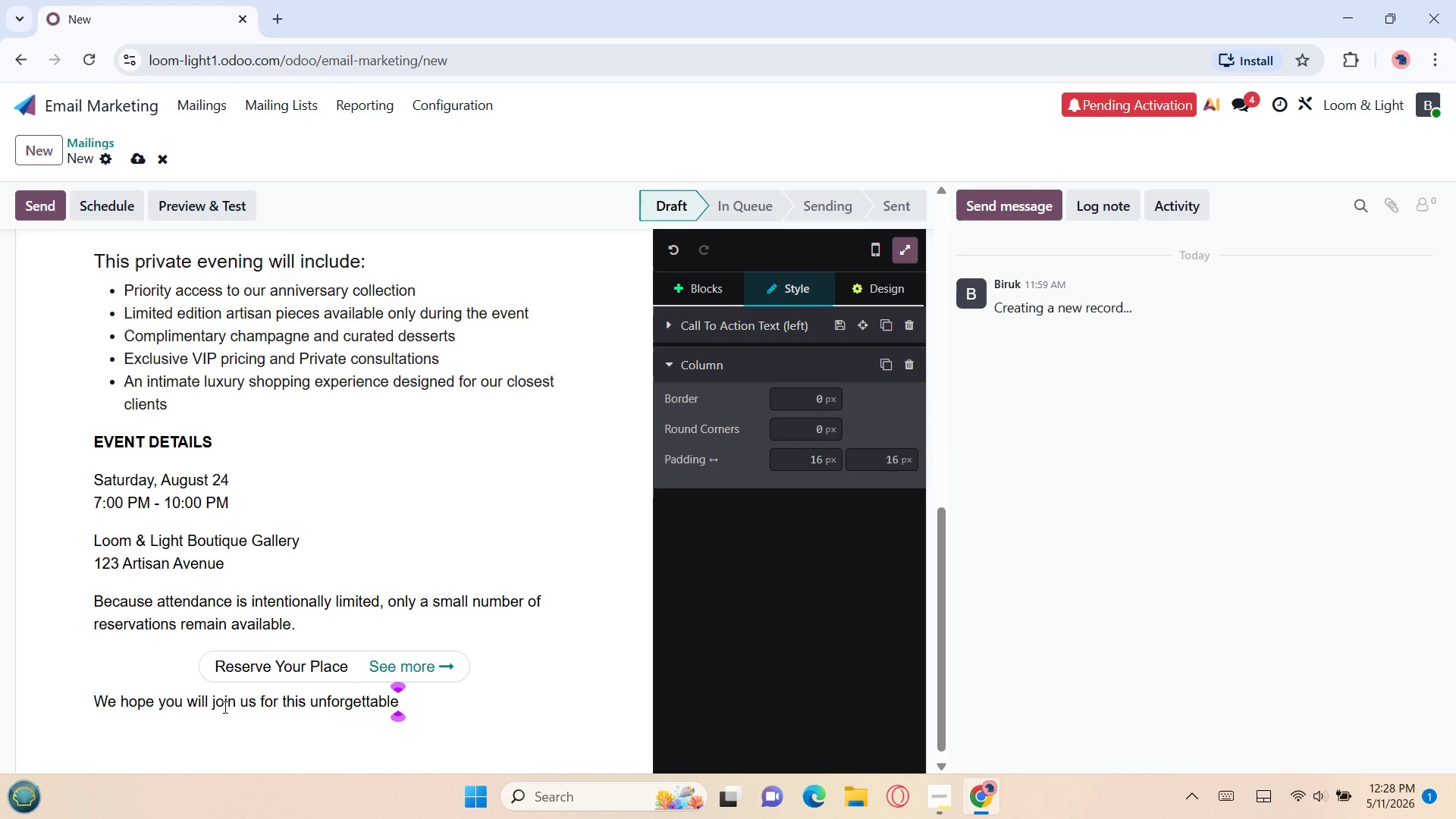 
type( evening)
 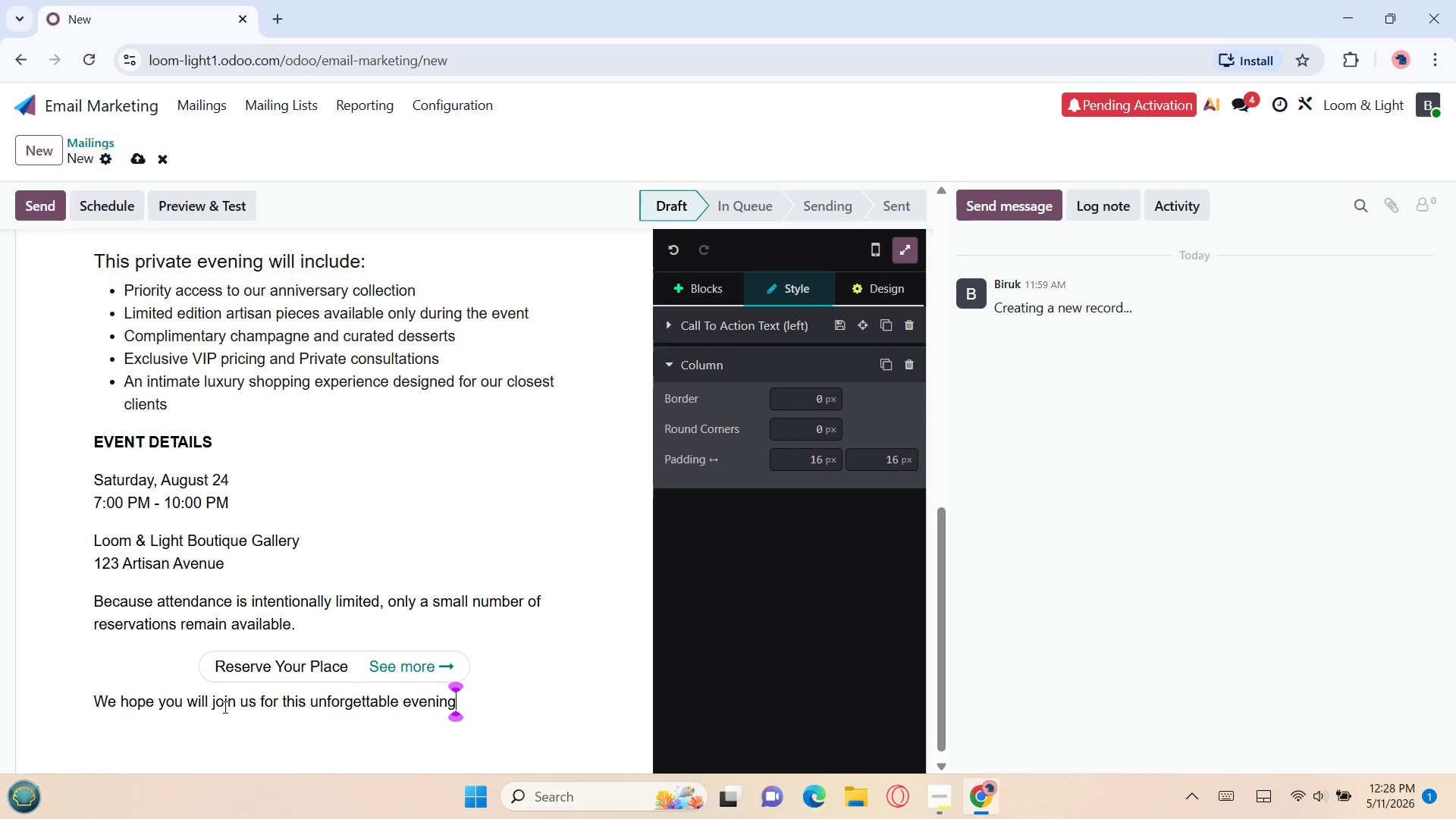 
key(Period)
 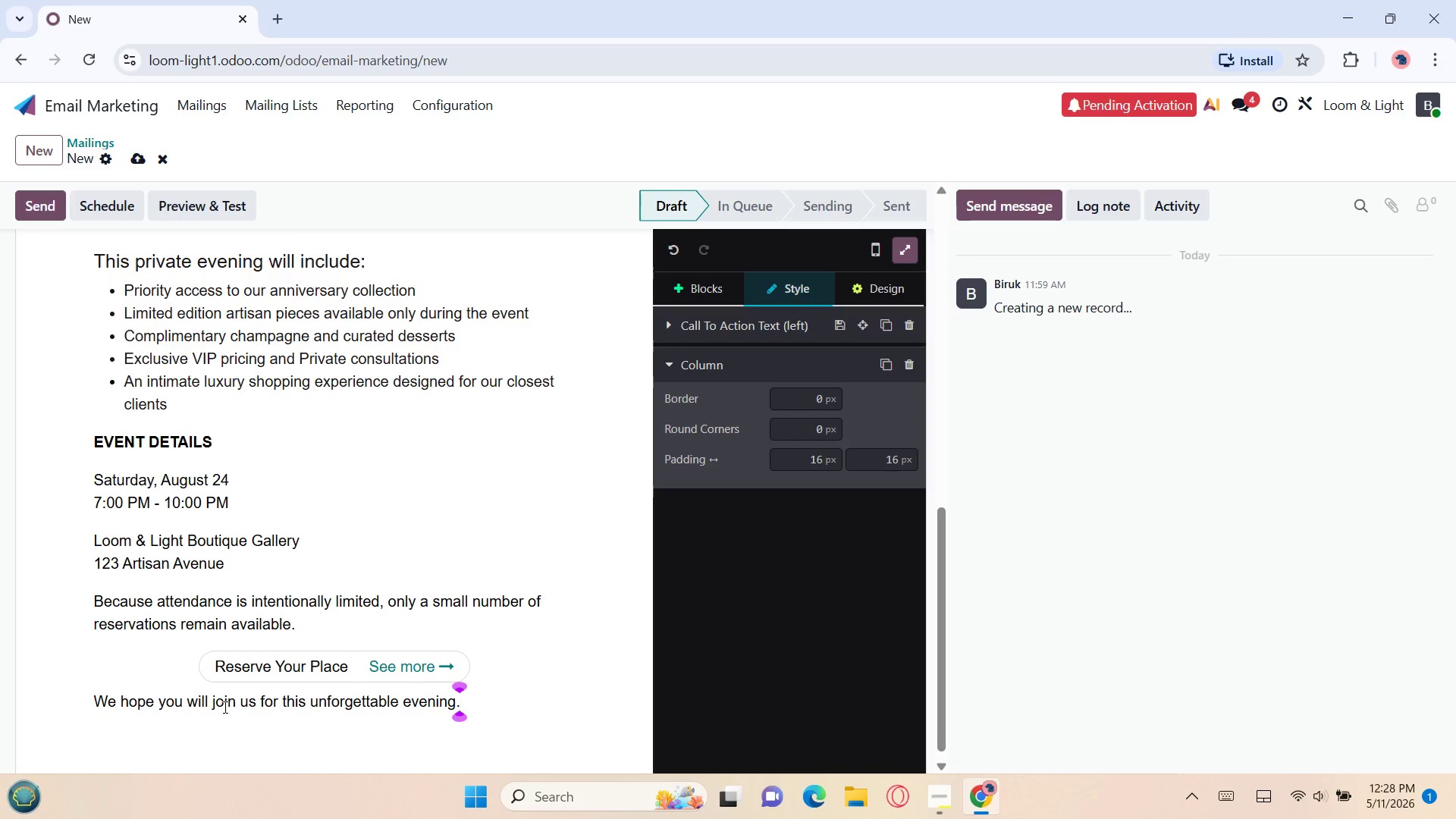 
key(Enter)
 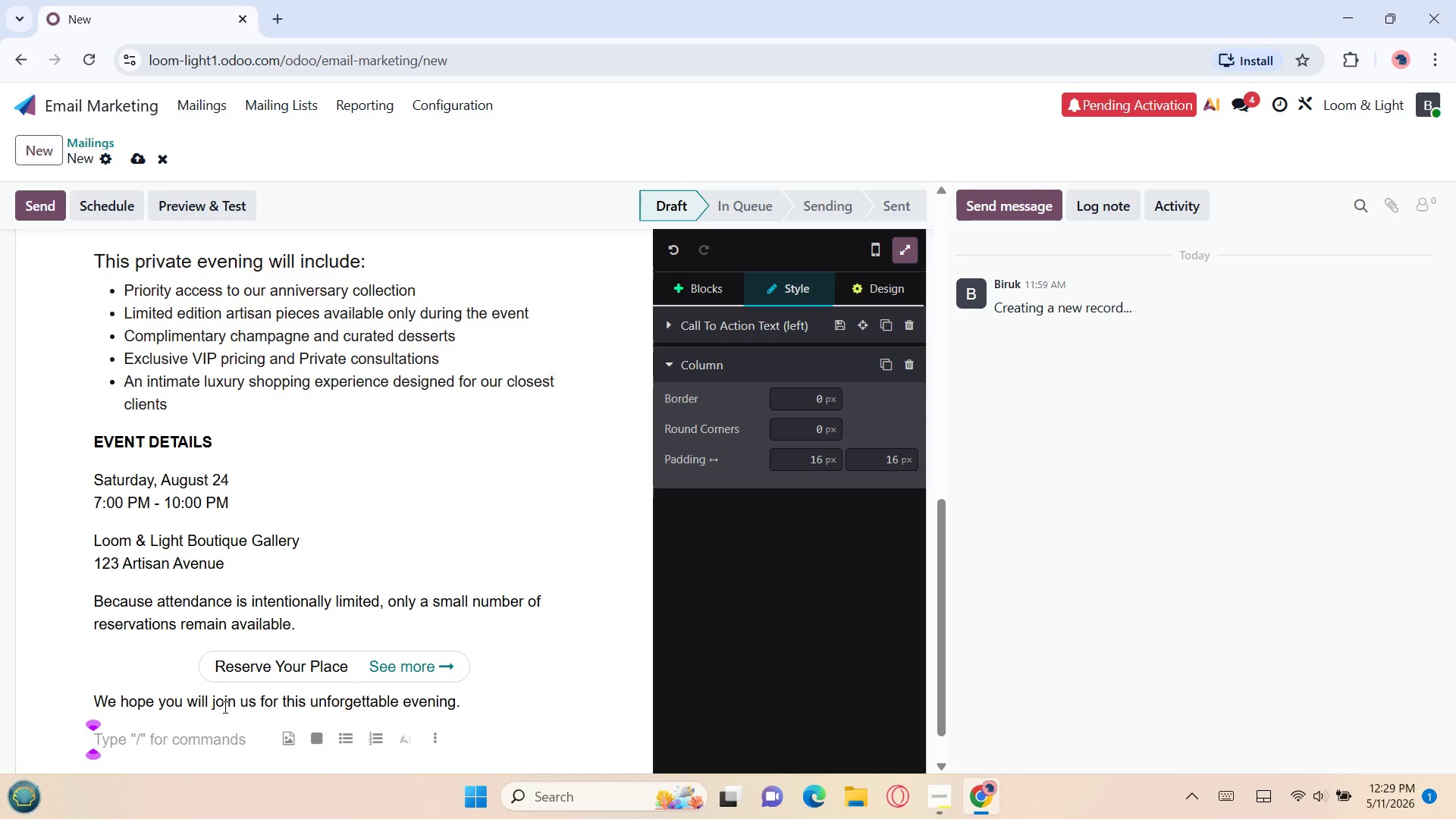 
type(Reservation)
 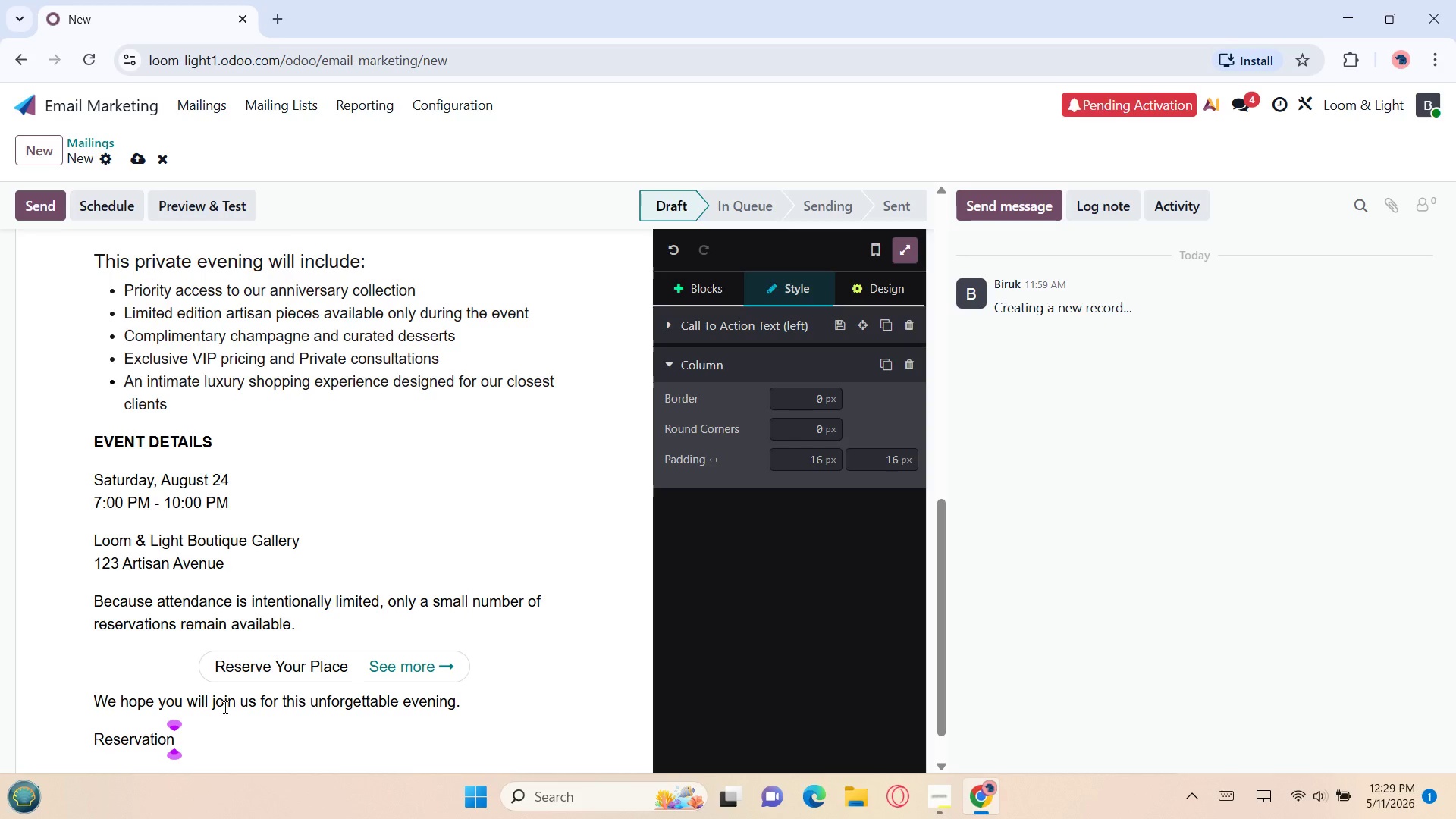 
type(s close soon )
key(Backspace)
type(, and we would be honered to welcome yo u)
key(Backspace)
key(Backspace)
type(u )
 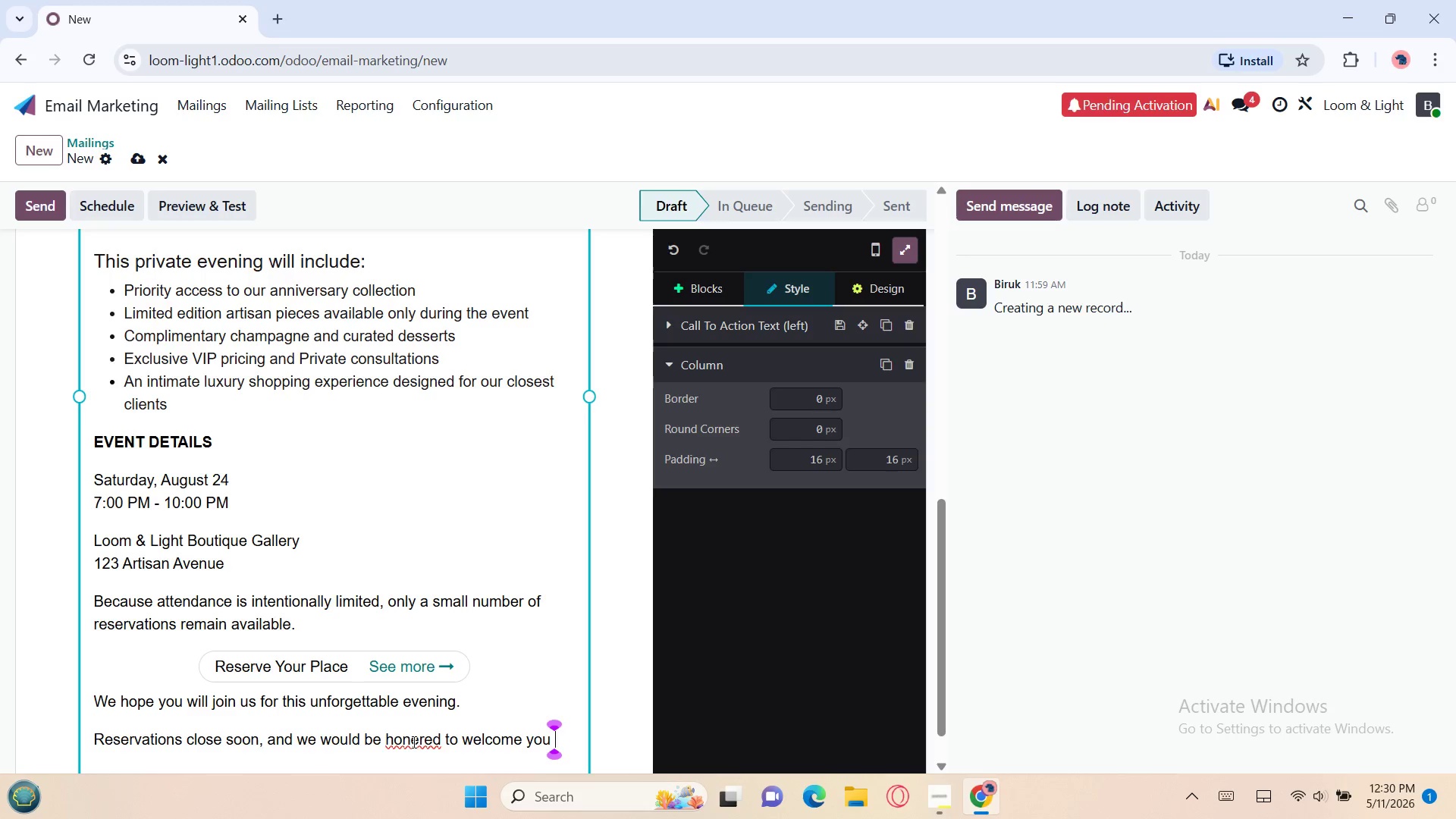 
wait(14.48)
 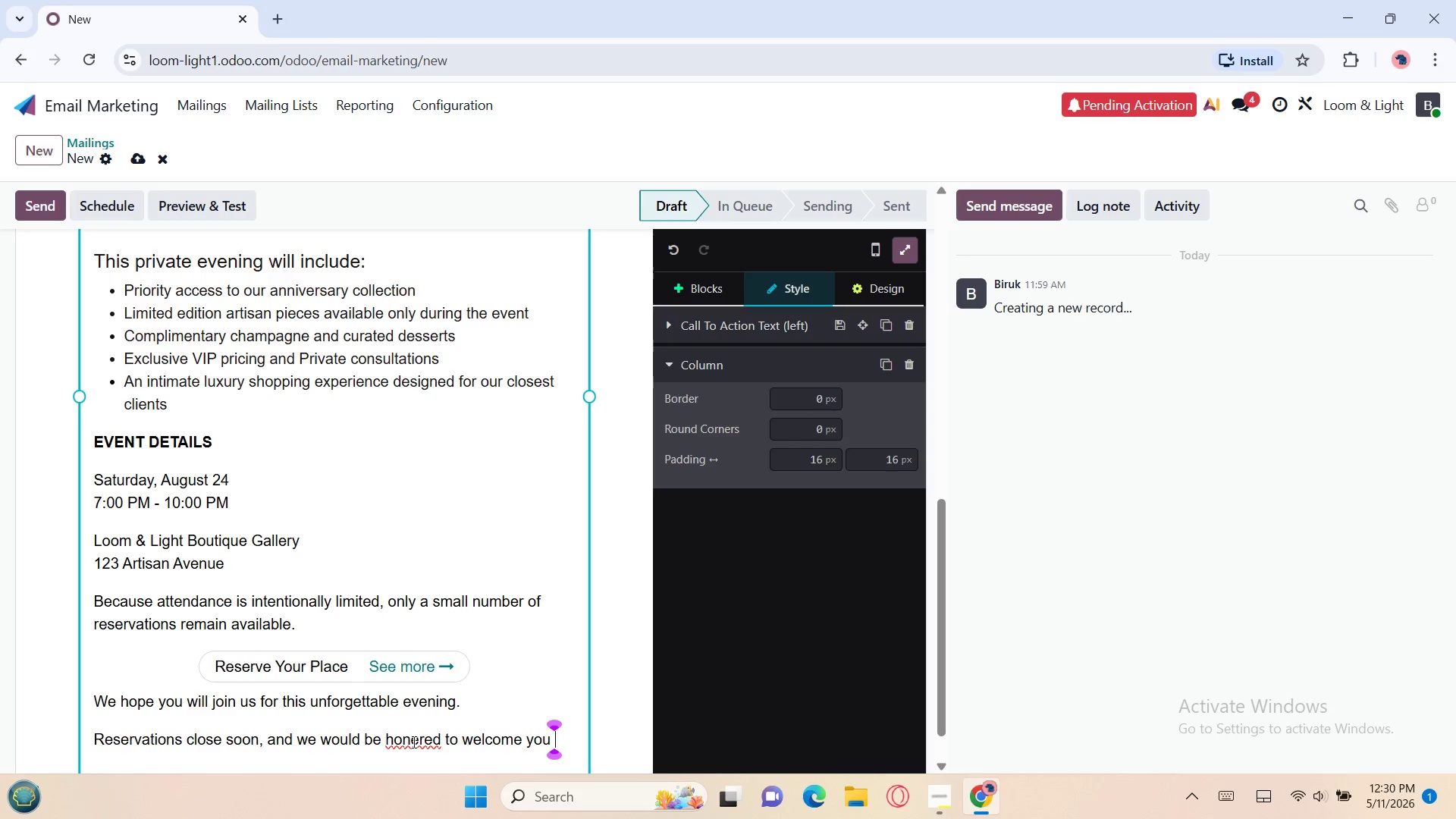 
left_click([413, 739])
 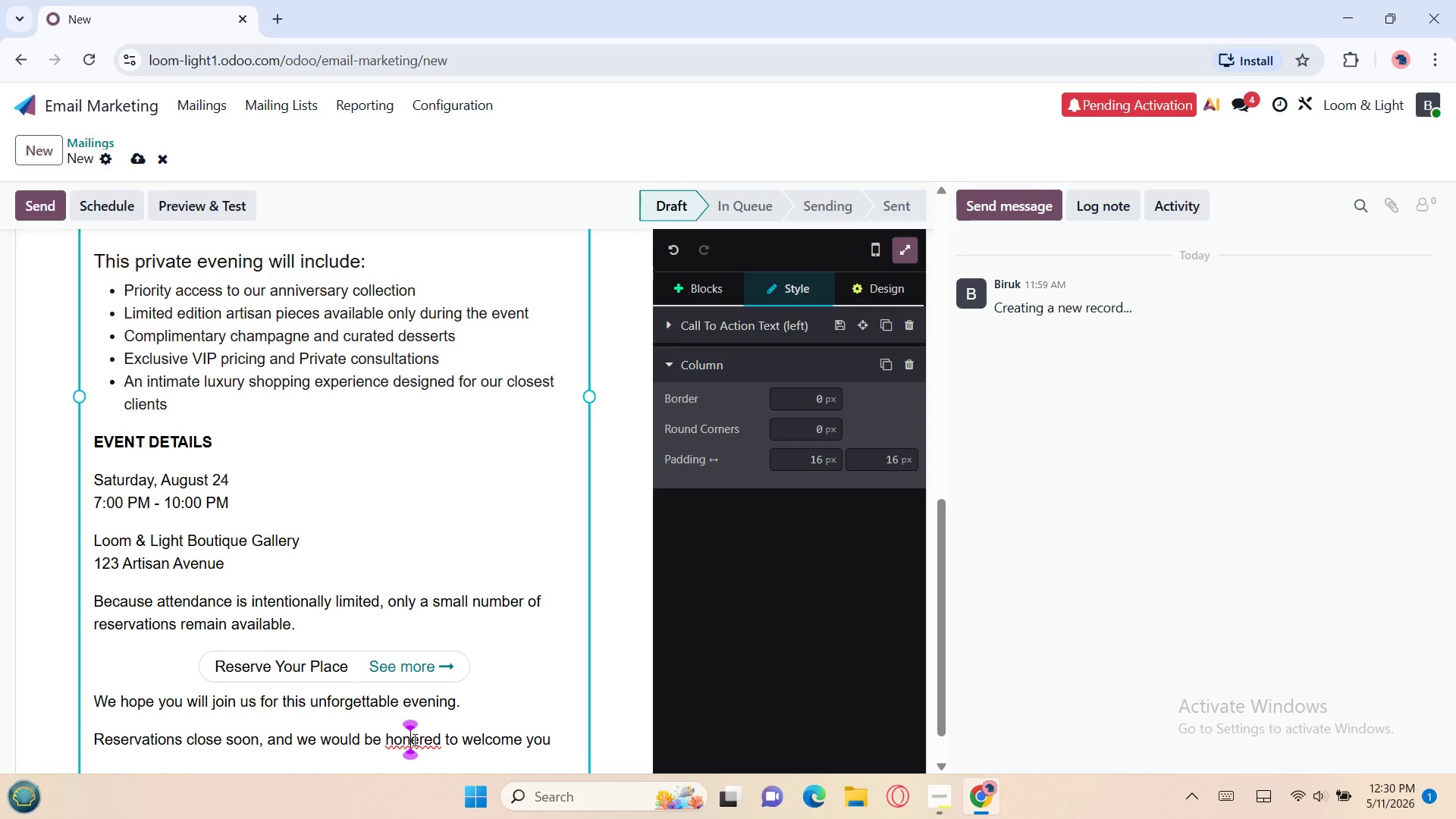 
key(Delete)
 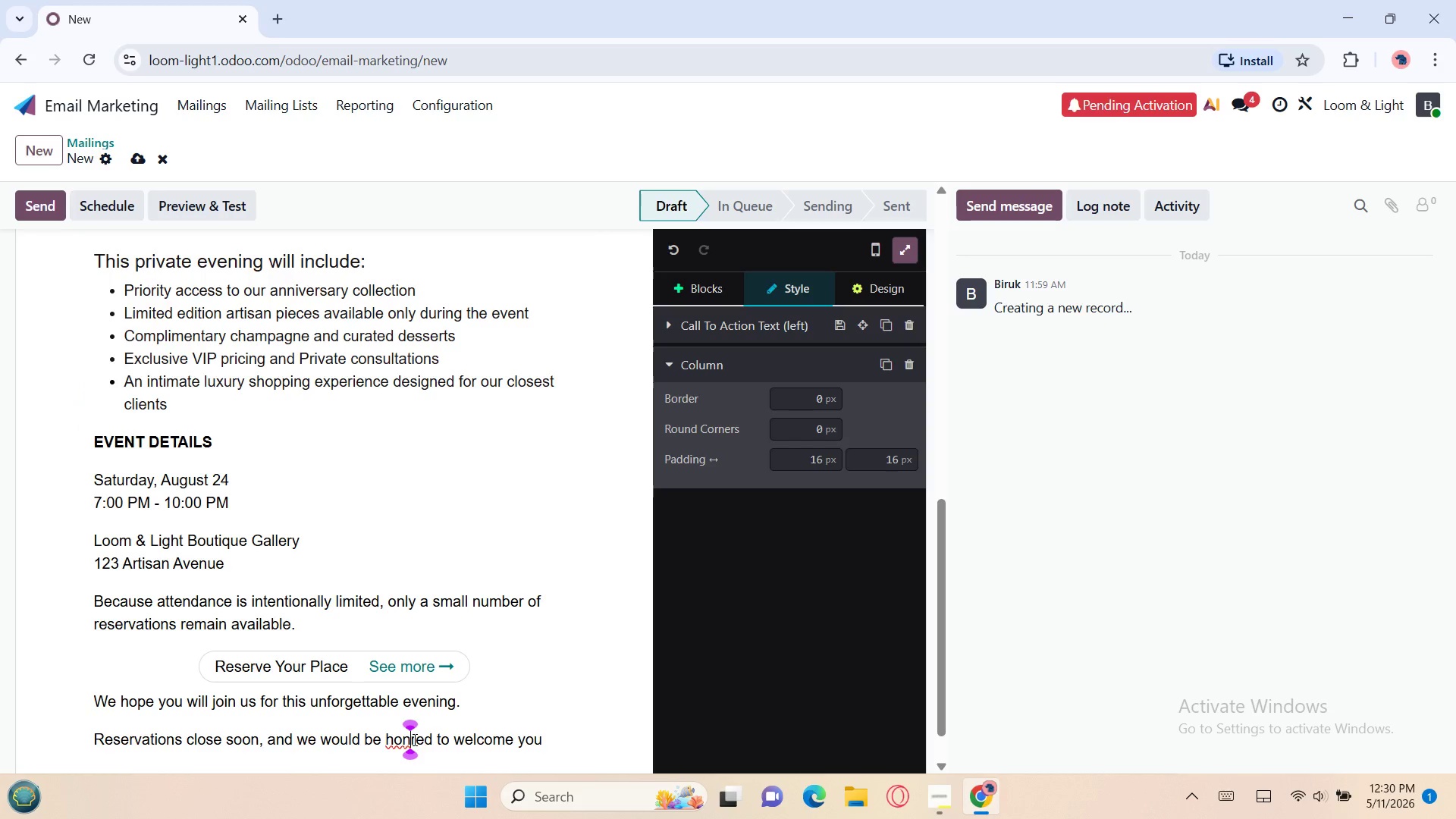 
key(O)
 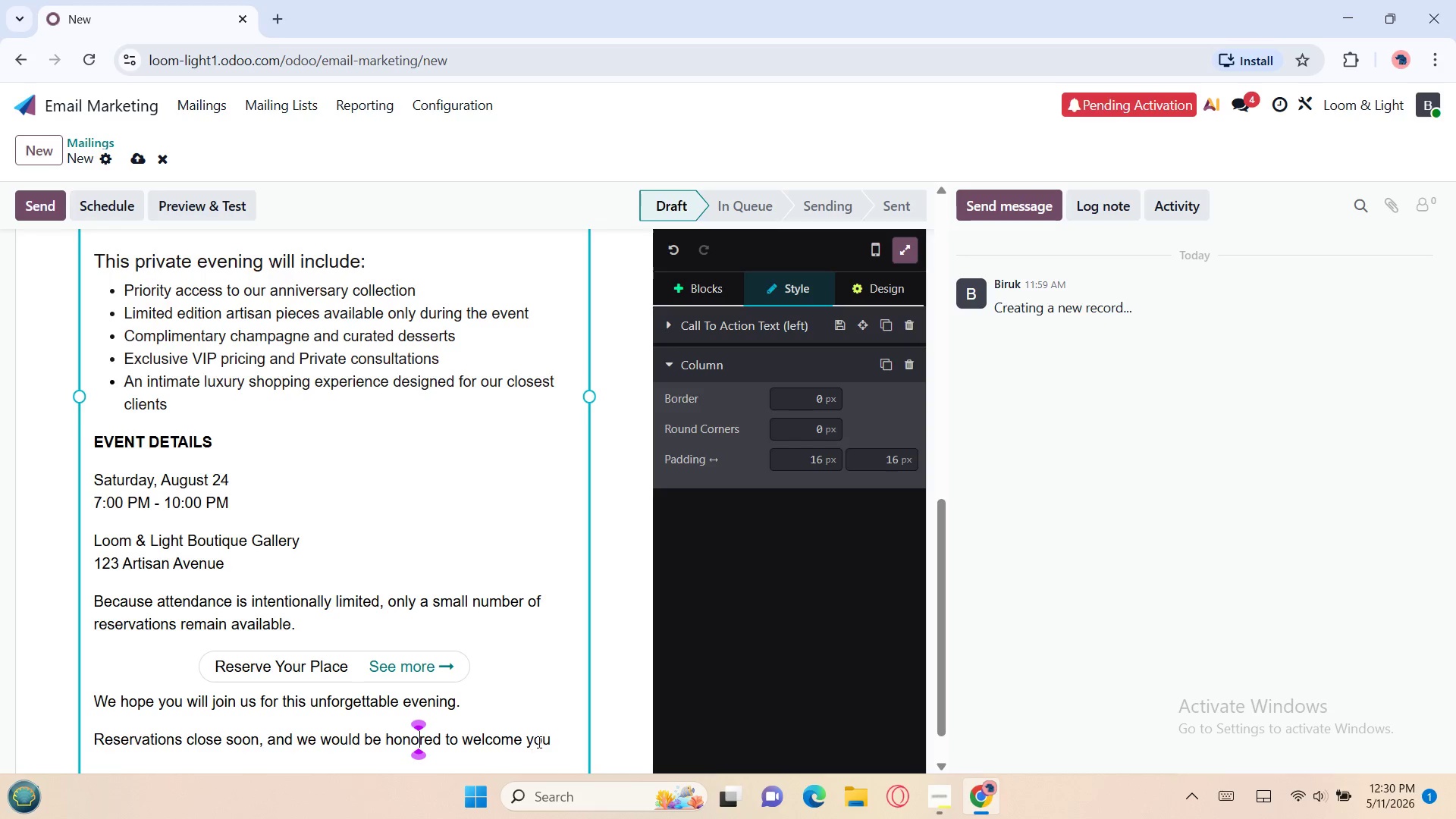 
left_click([553, 739])
 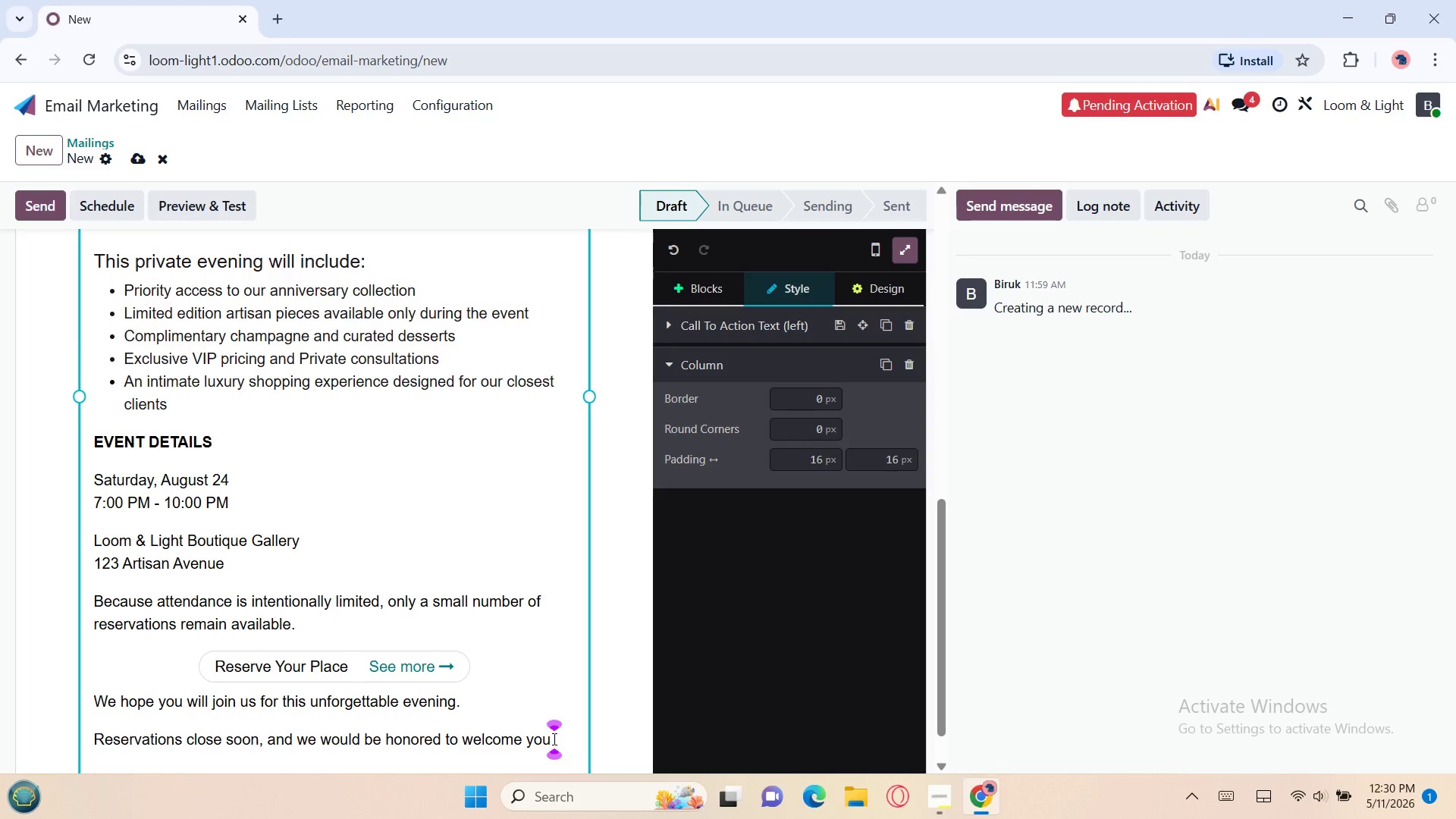 
type(personally.)
 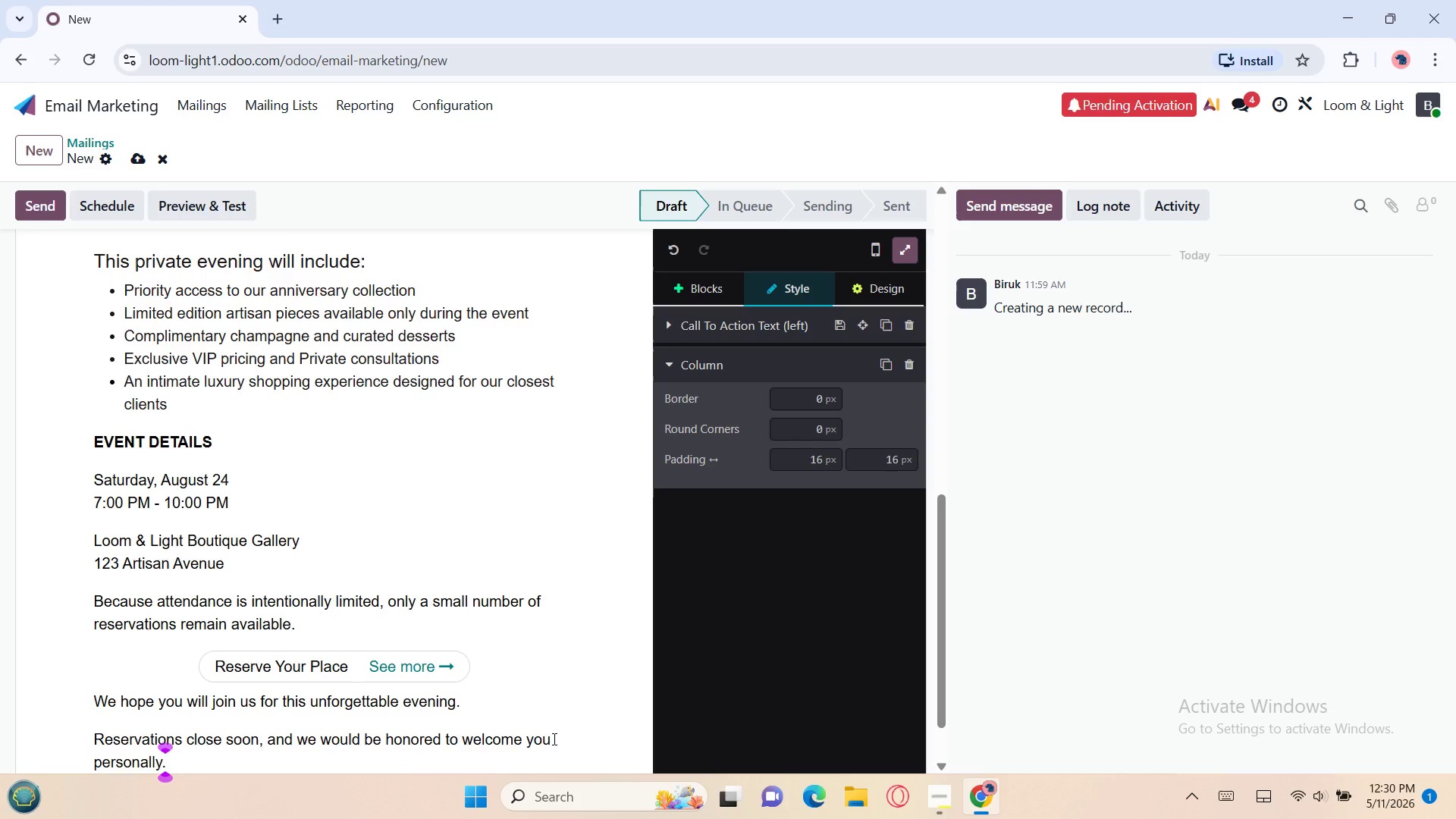 
key(Enter)
 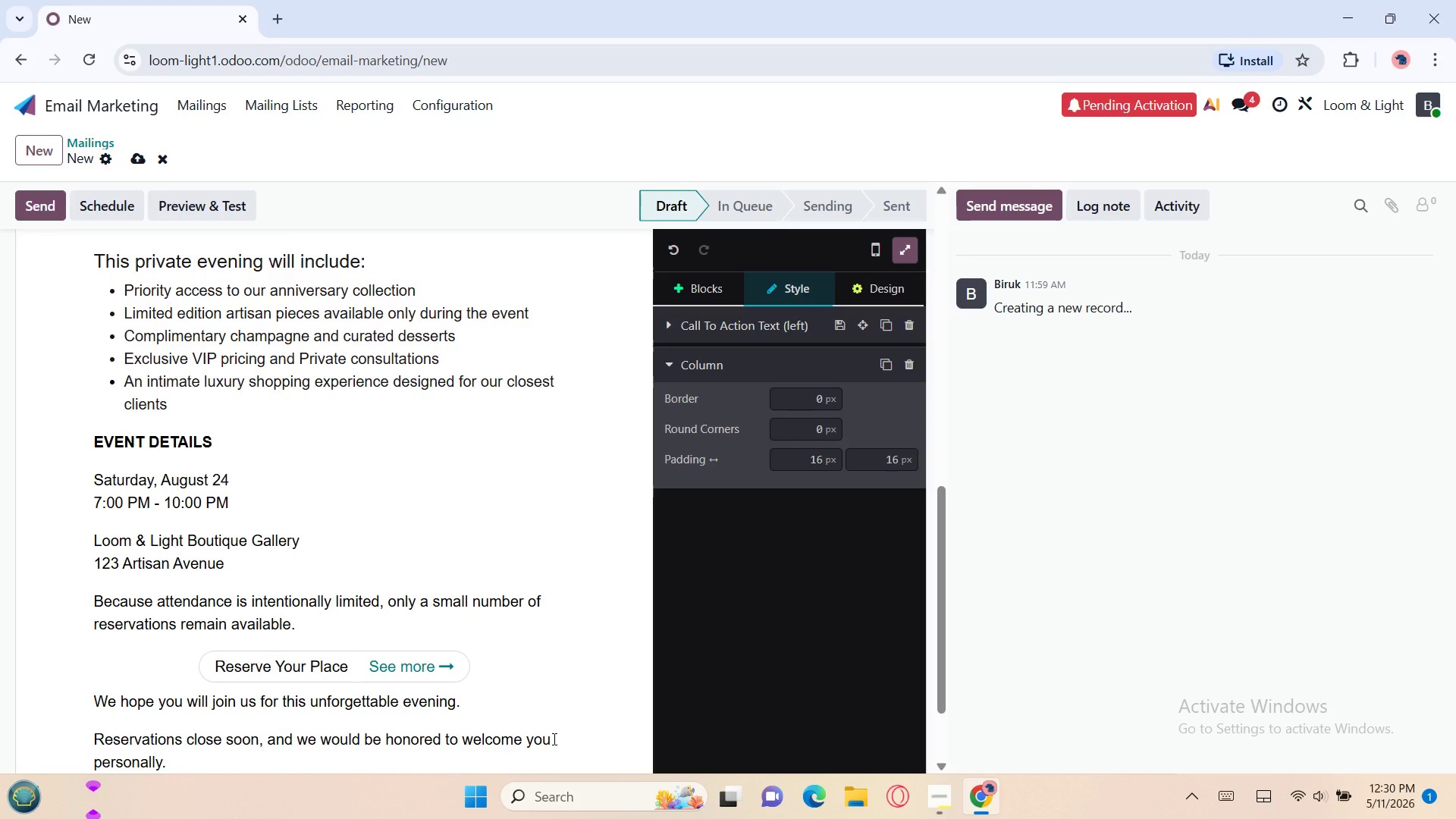 
type(With appreciation,)
 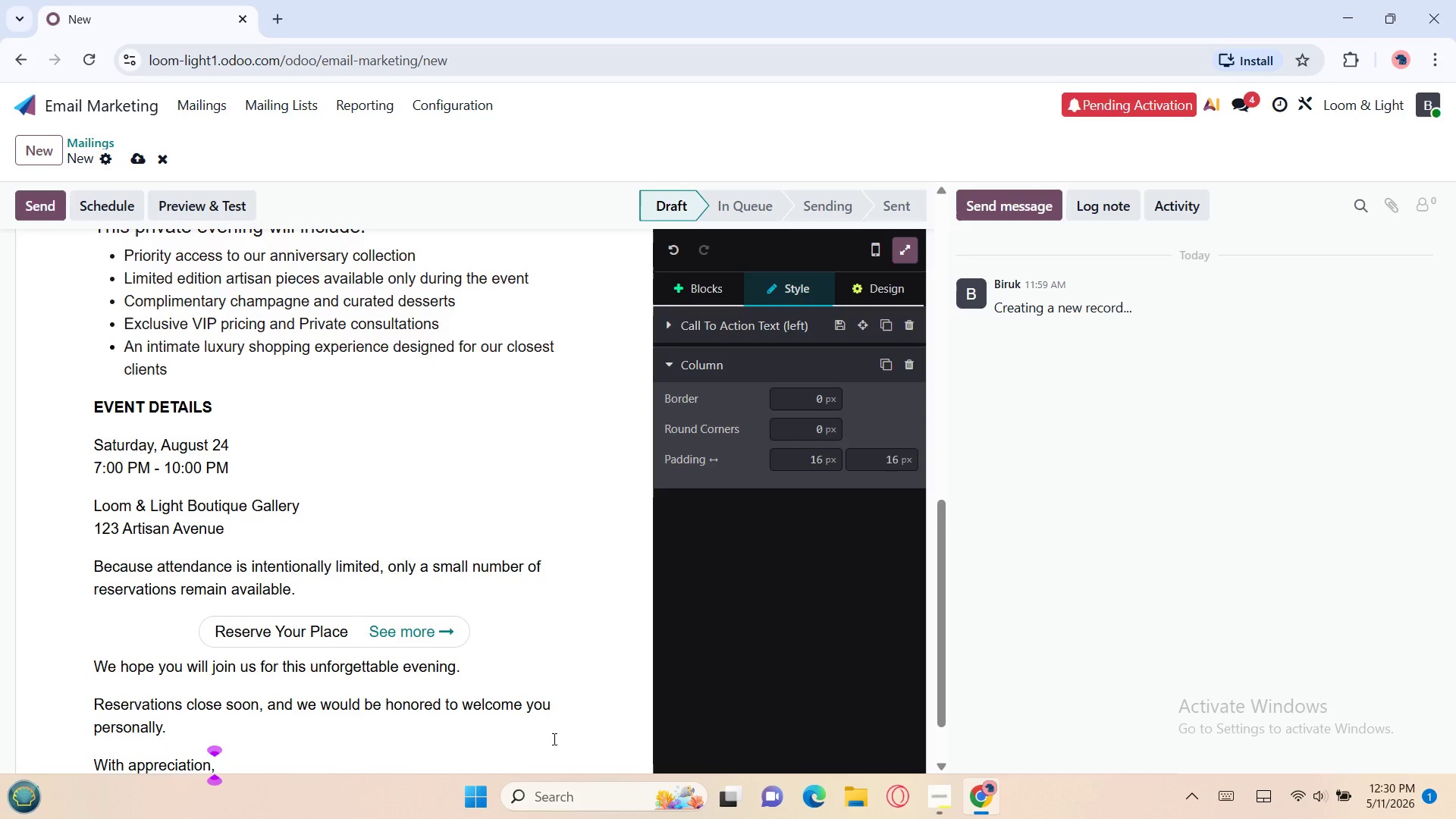 
key(Enter)
 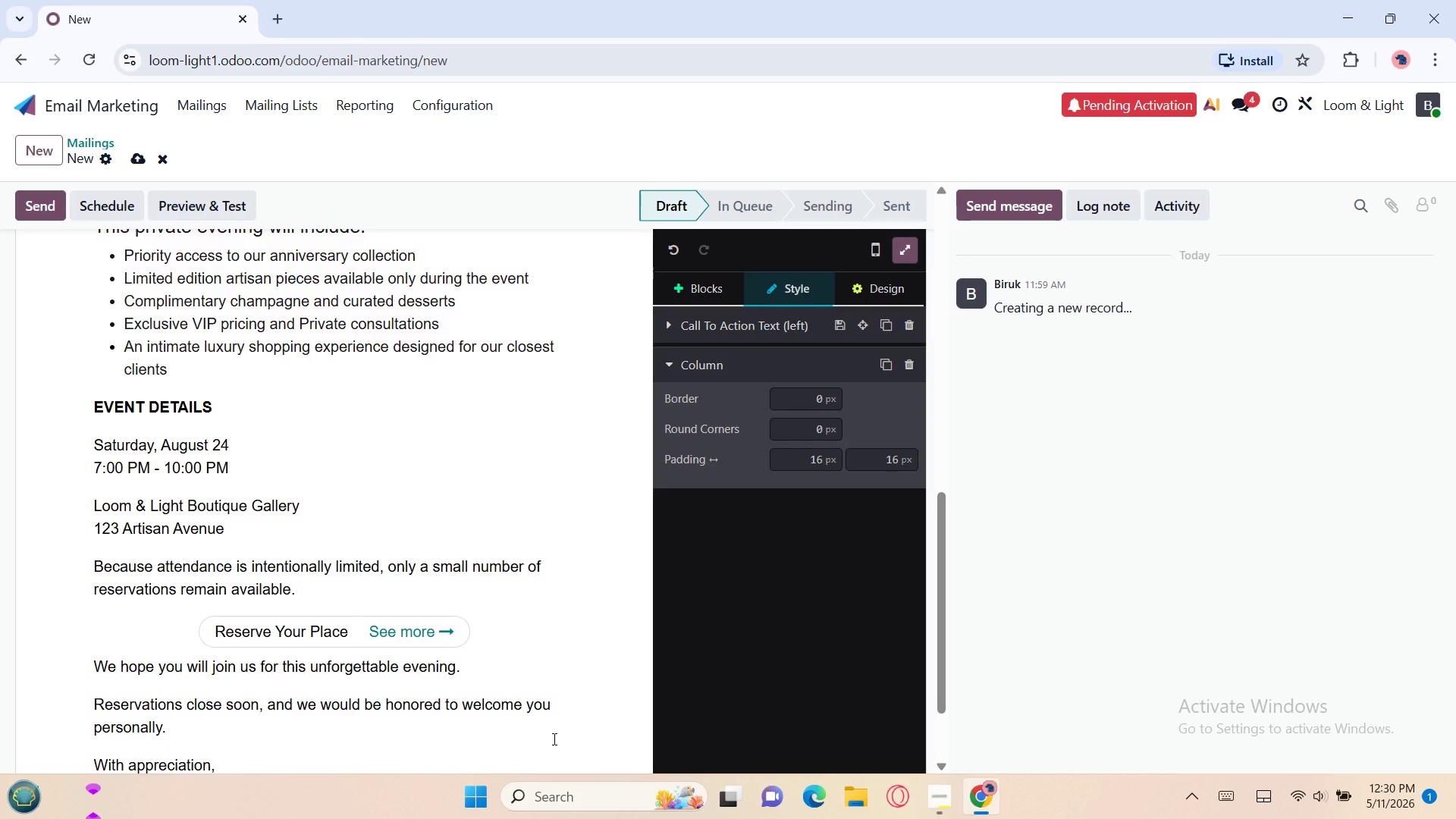 
type(ThE)
key(Backspace)
type(e Loom & Light Team)
 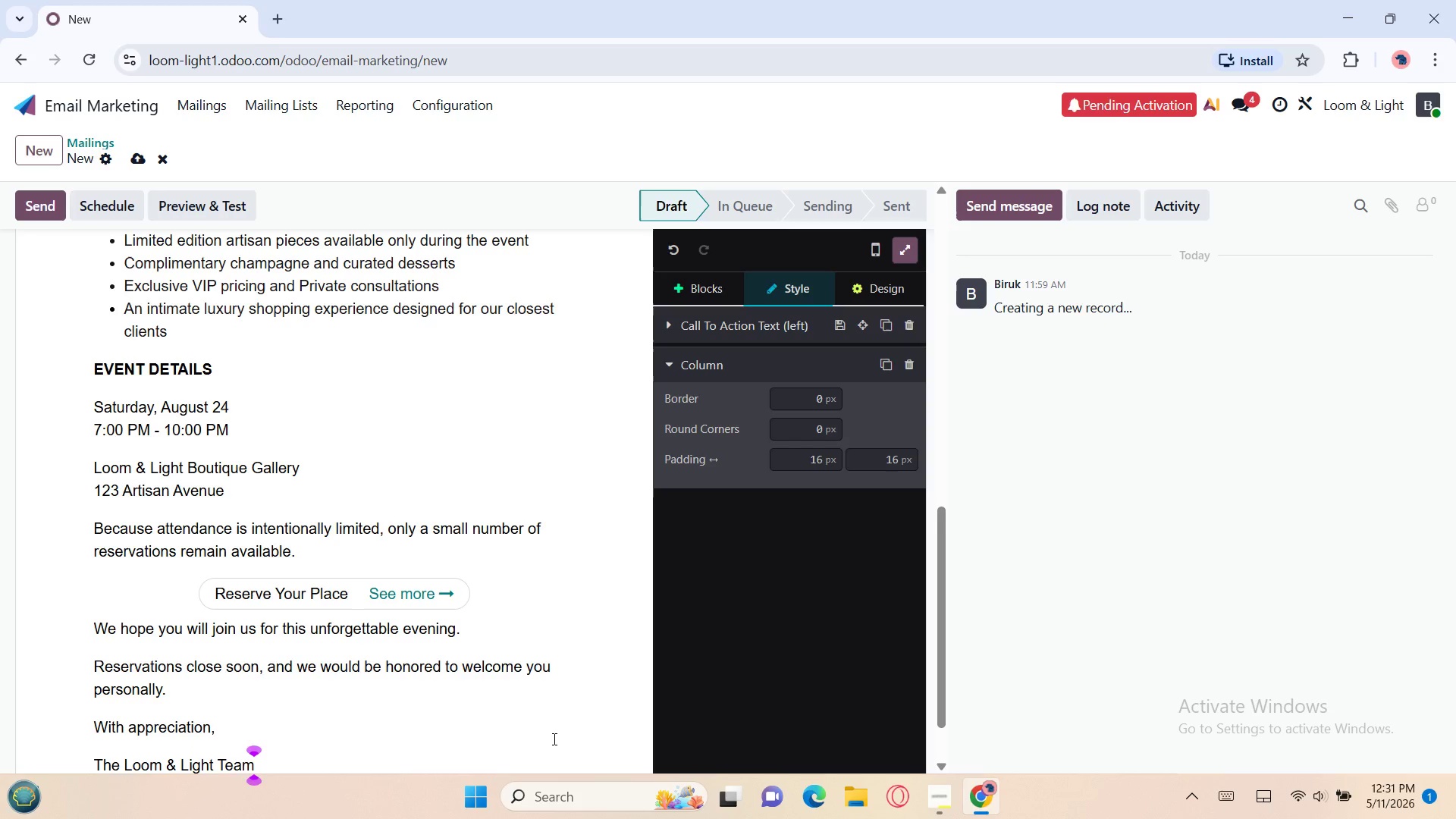 
left_click([691, 295])
 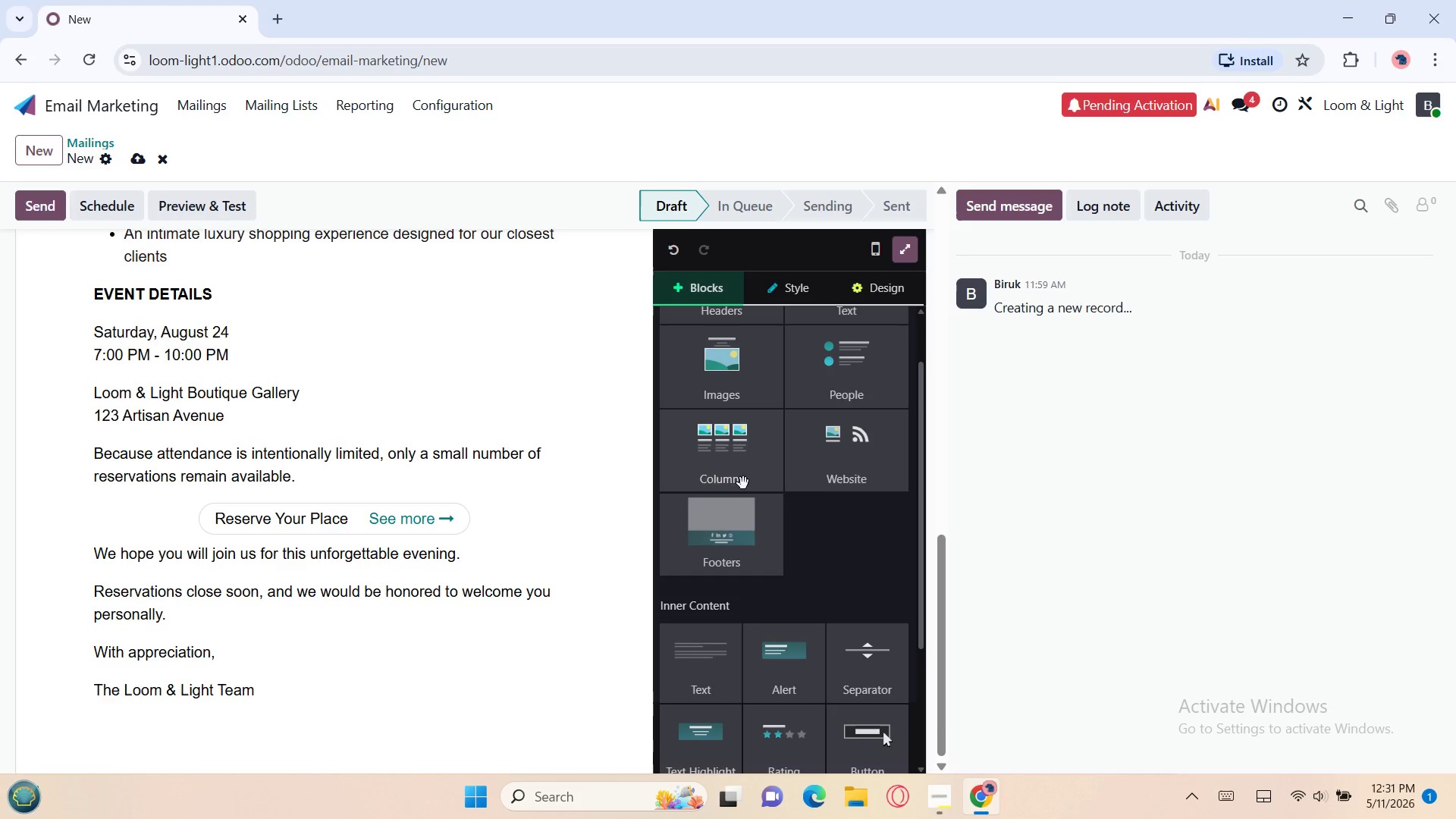 
left_click([725, 529])
 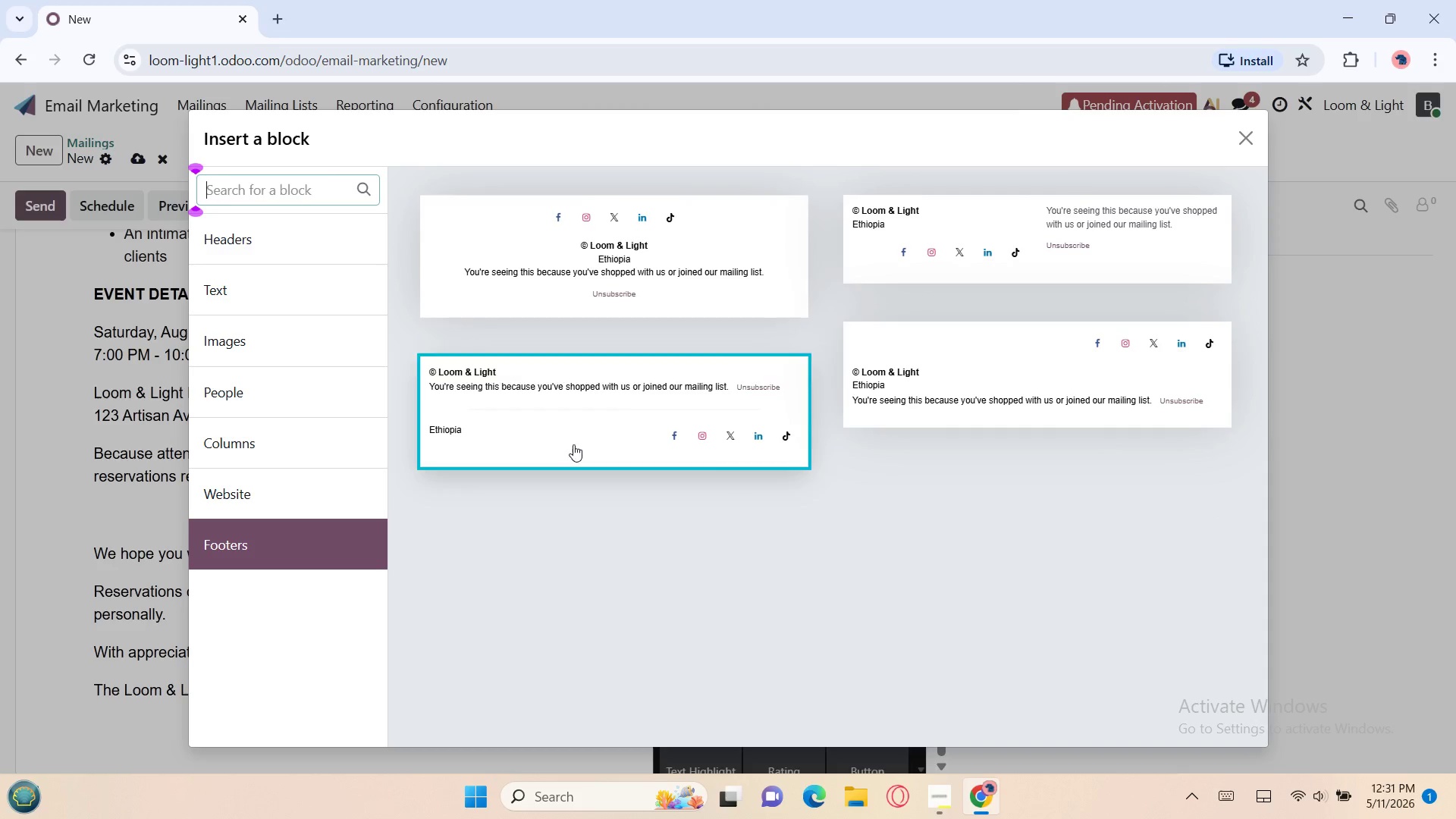 
left_click([554, 430])
 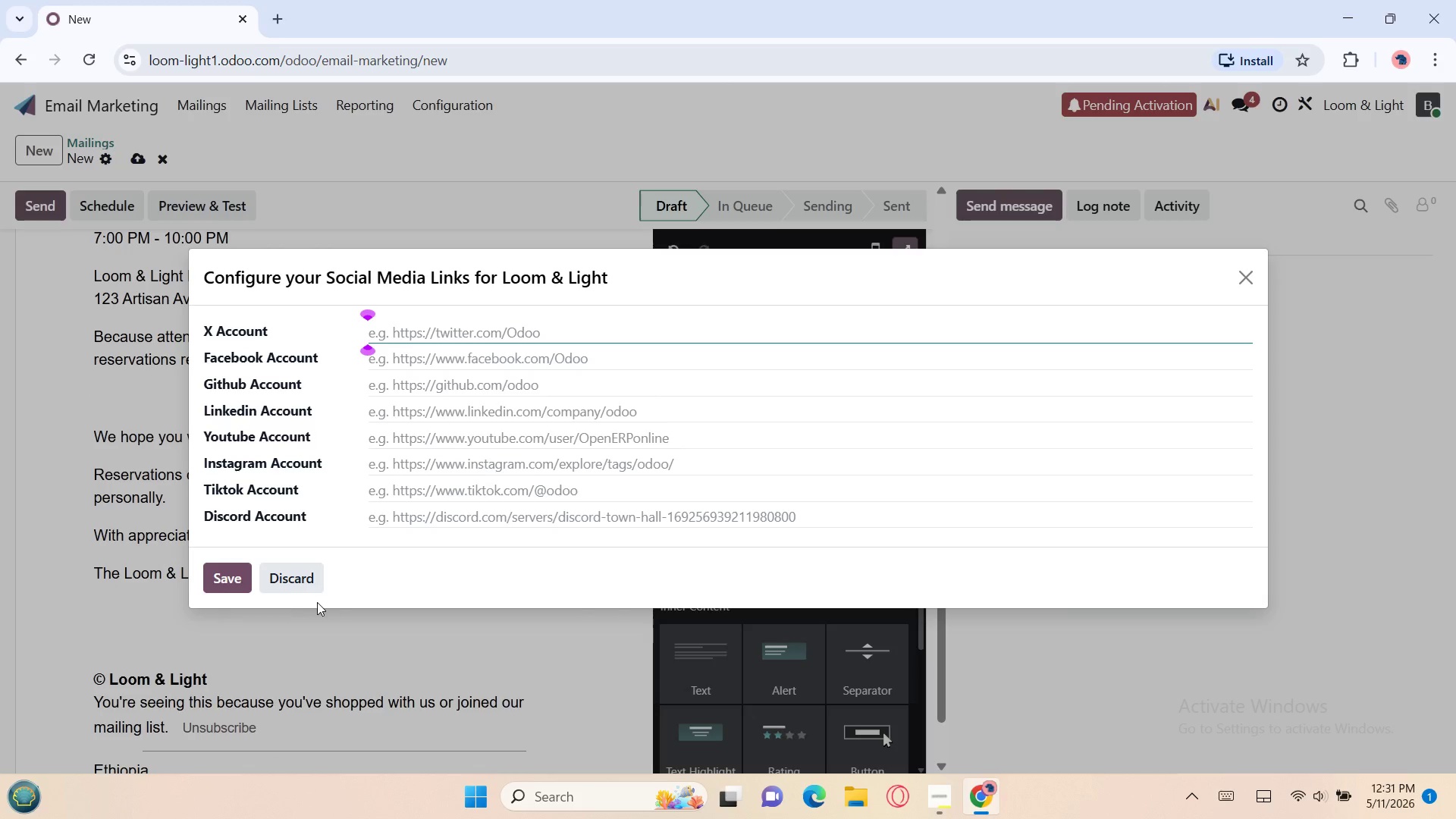 
left_click([296, 582])
 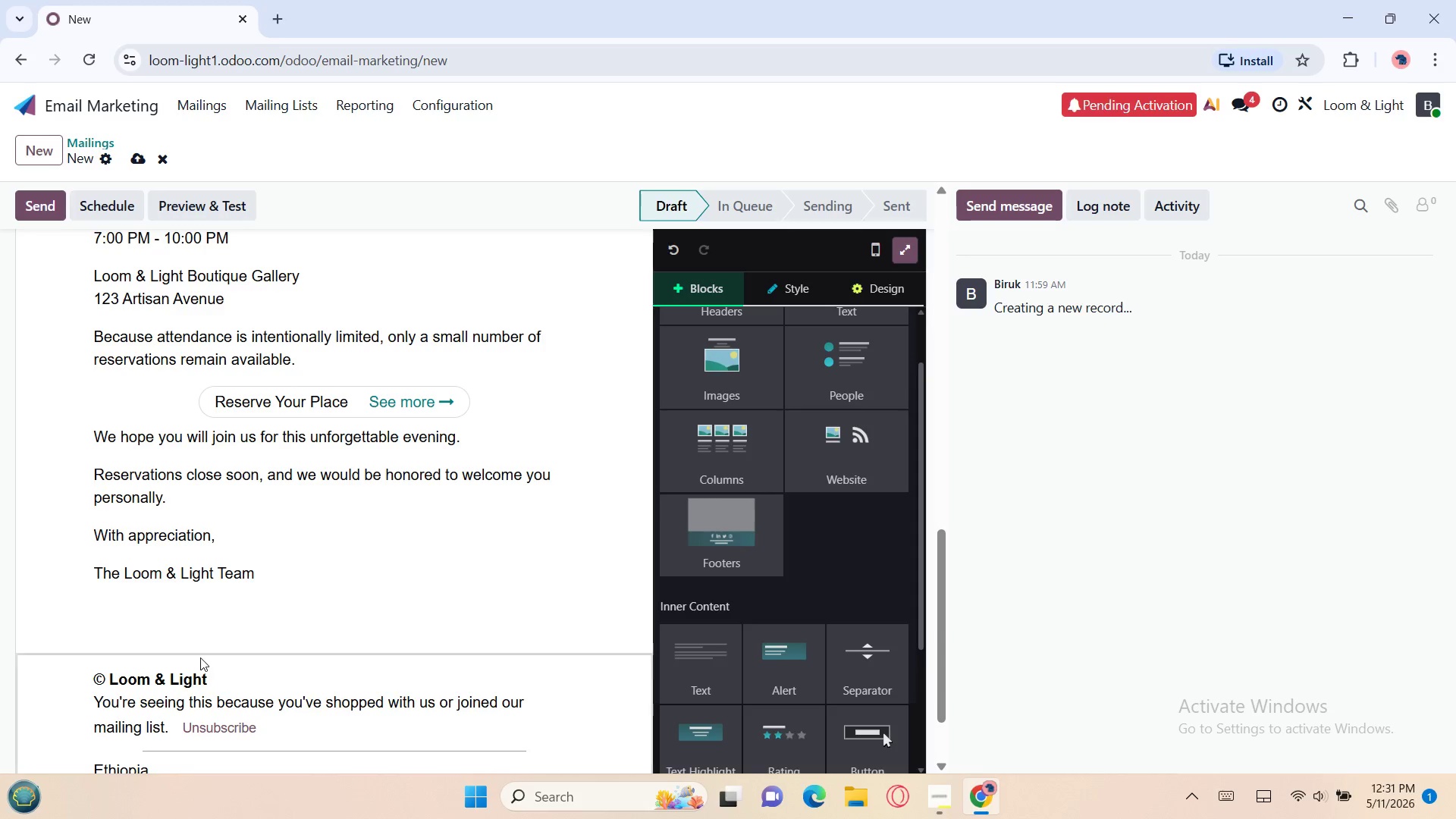 
left_click([200, 669])
 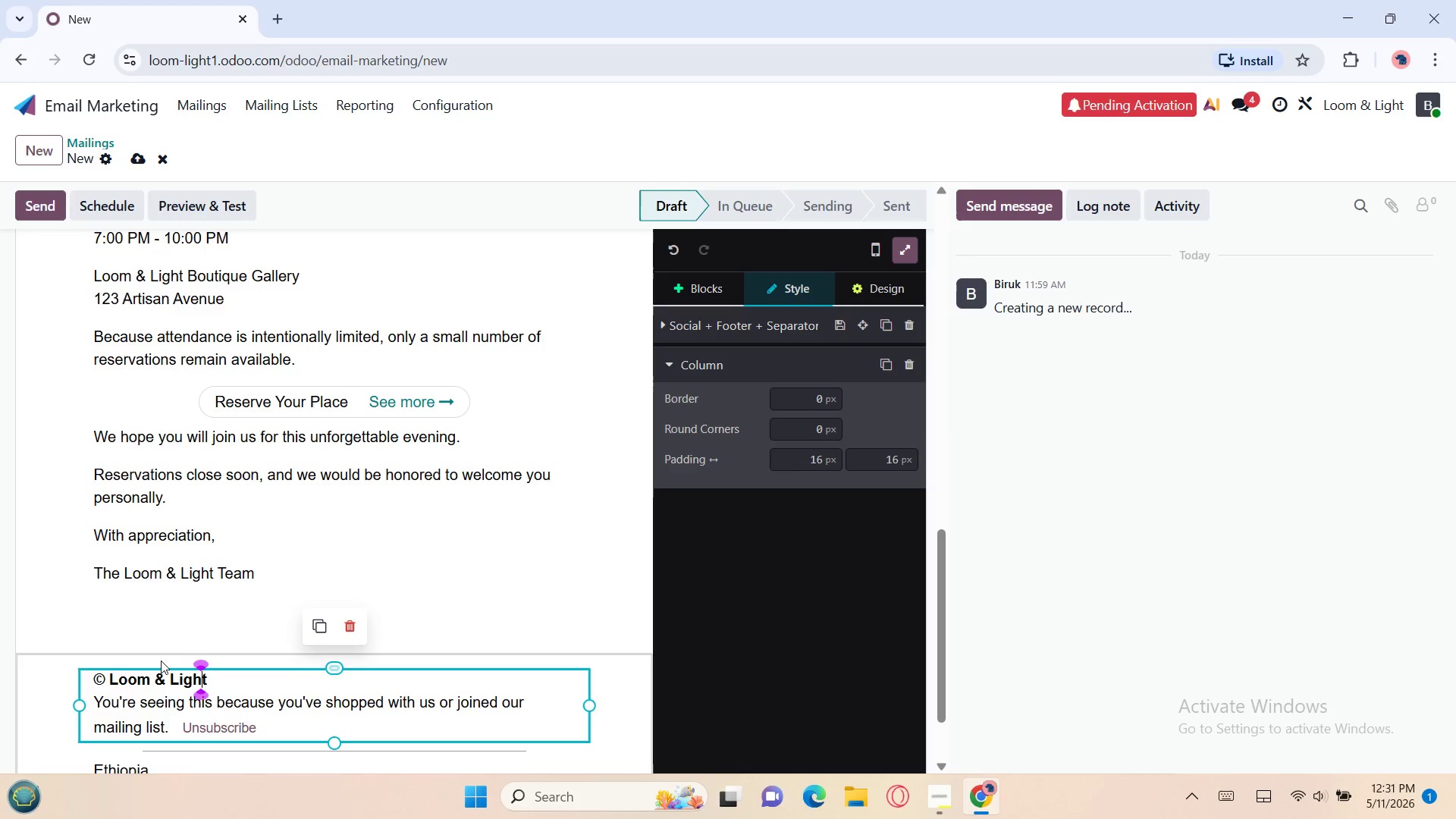 
left_click([139, 635])
 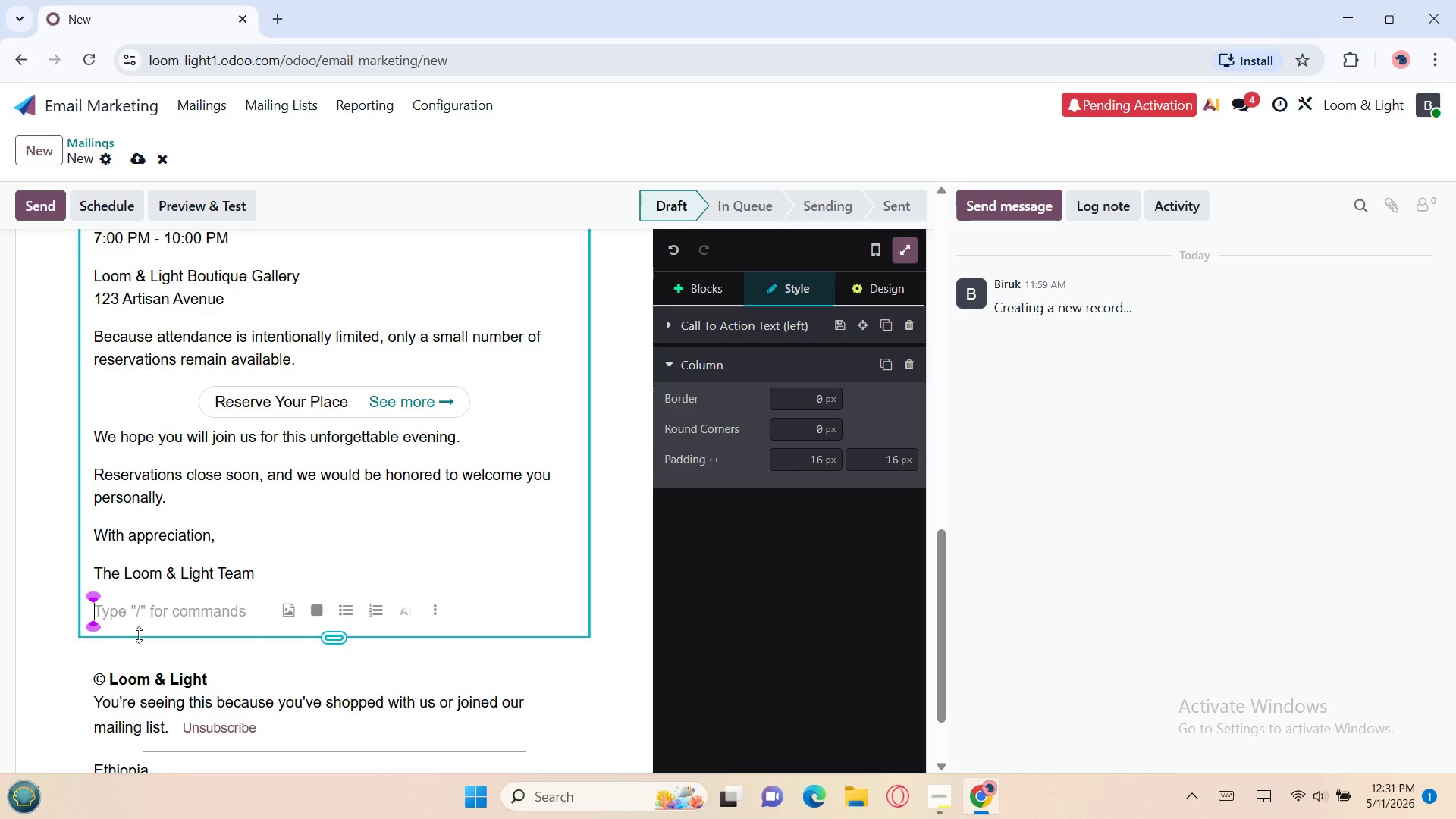 
key(Backspace)
 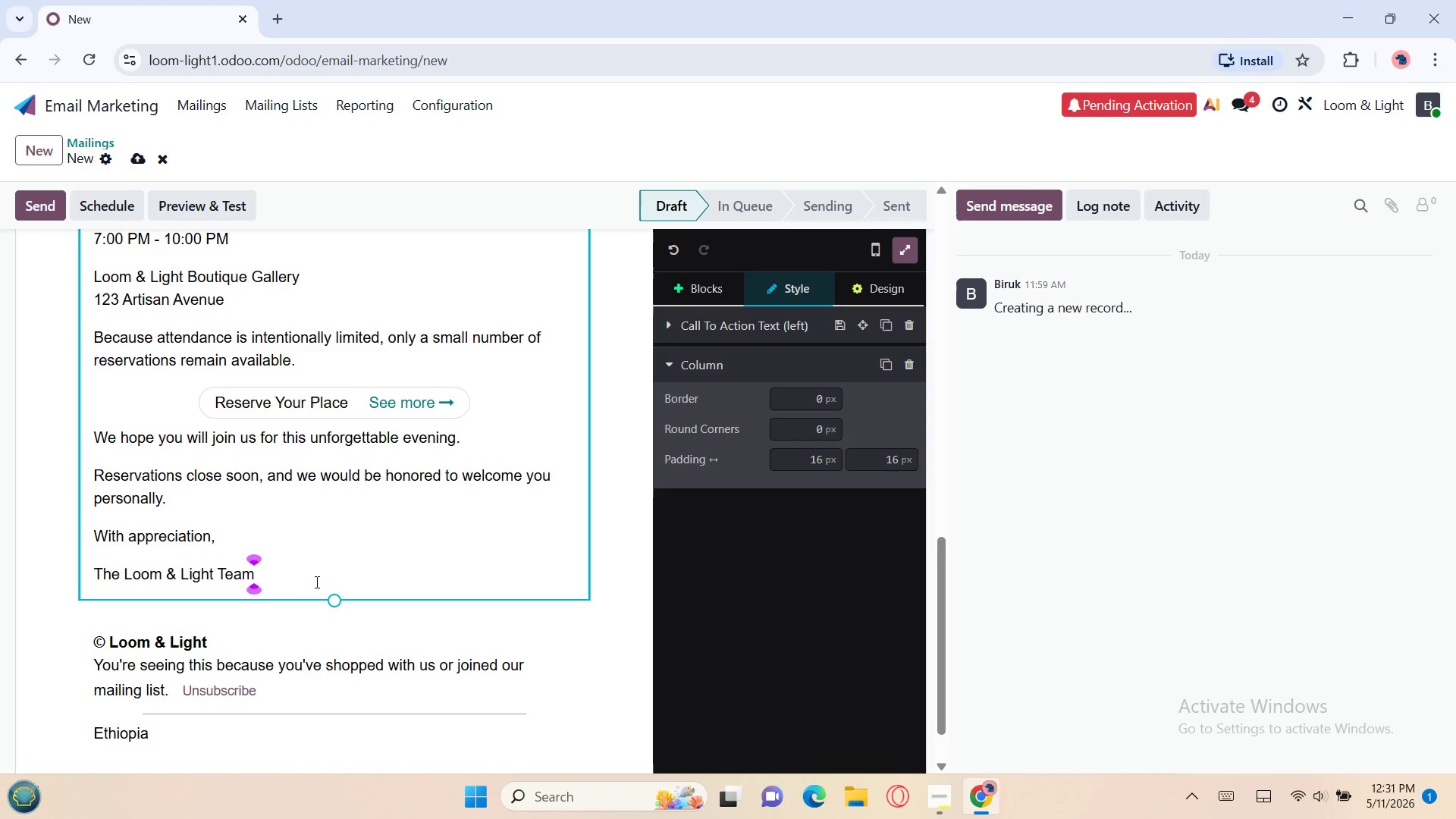 
left_click([317, 593])
 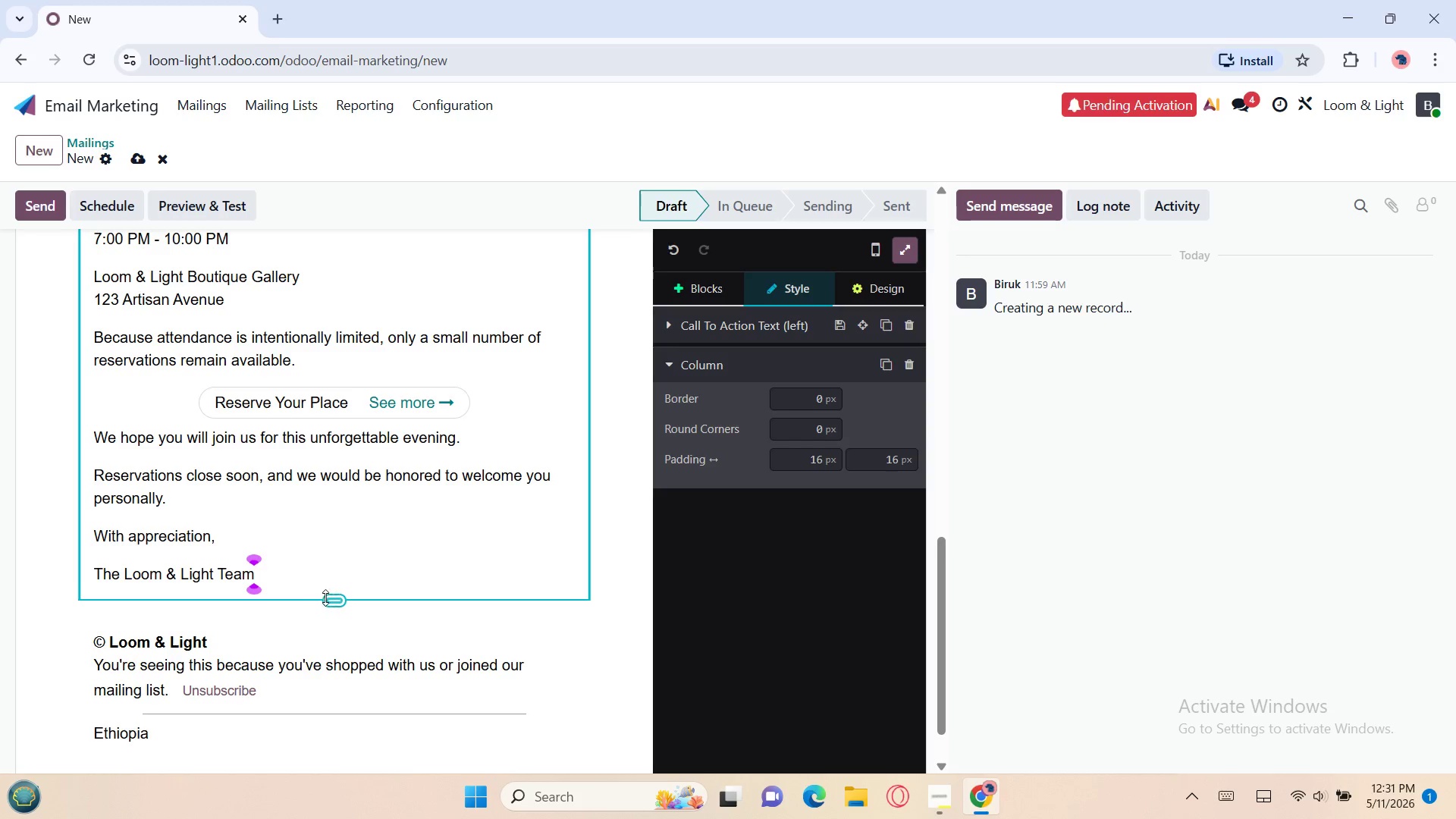 
left_click([325, 599])
 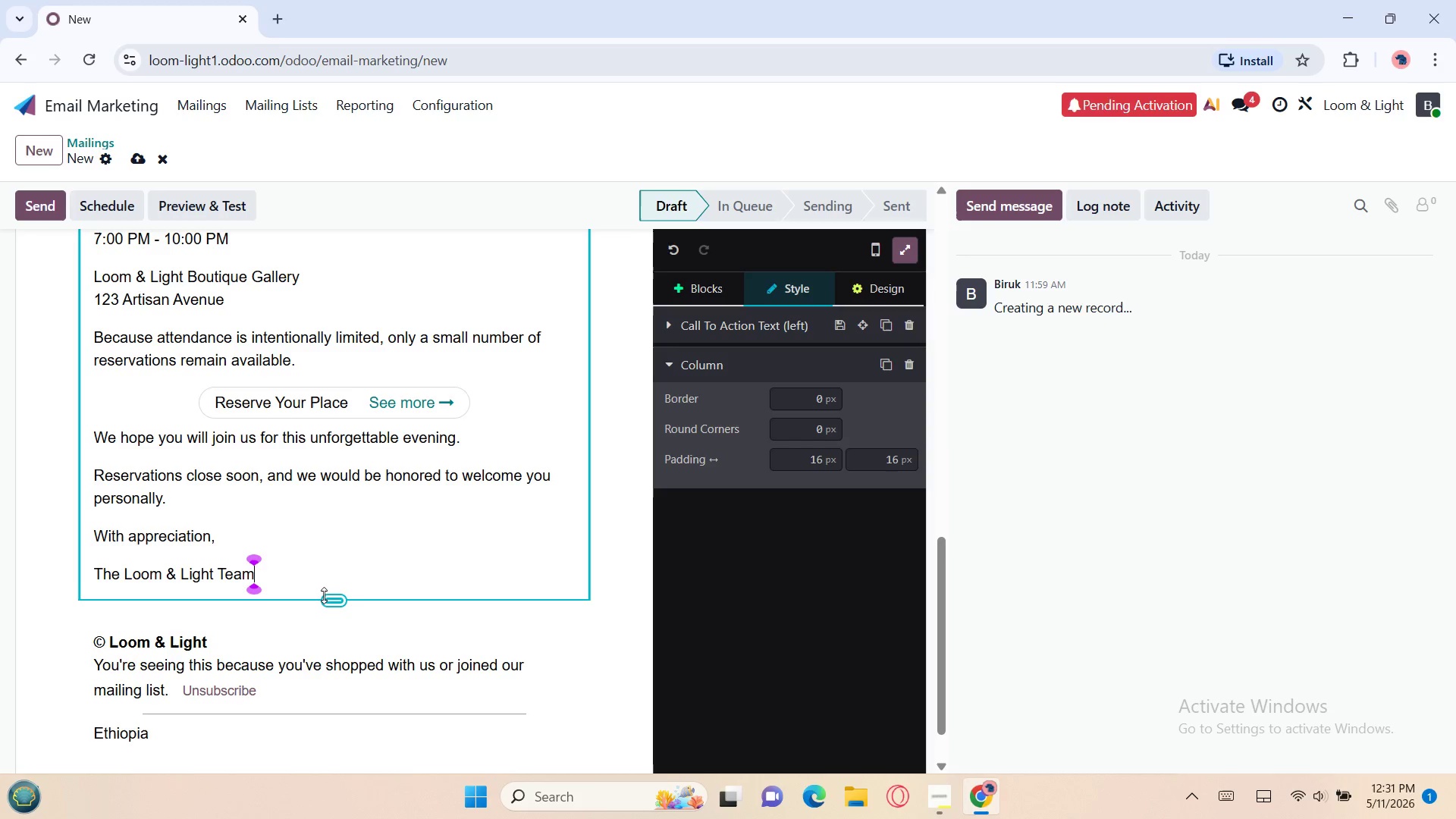 
left_click_drag(start_coordinate=[322, 592], to_coordinate=[309, 570])
 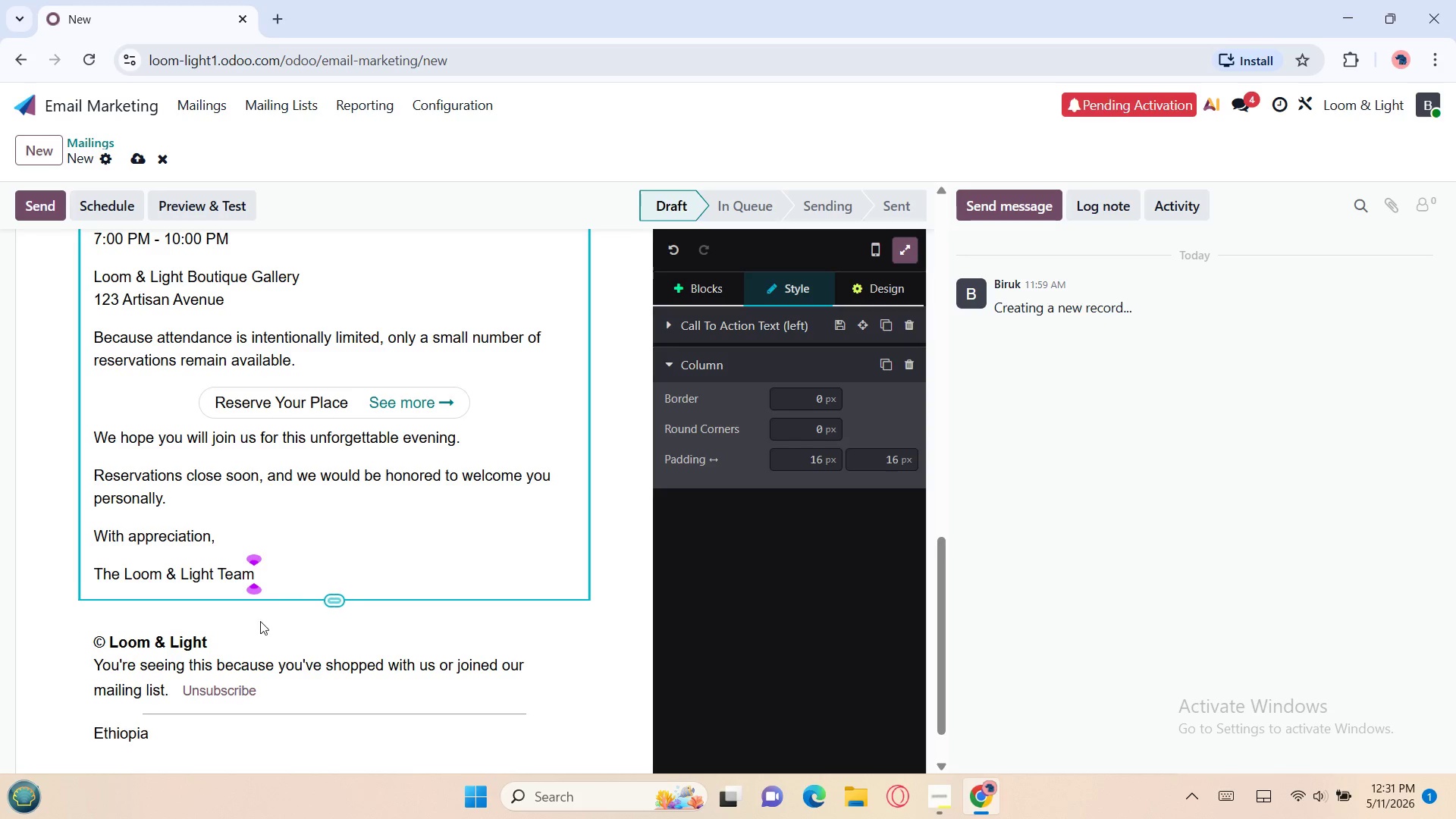 
left_click([260, 622])
 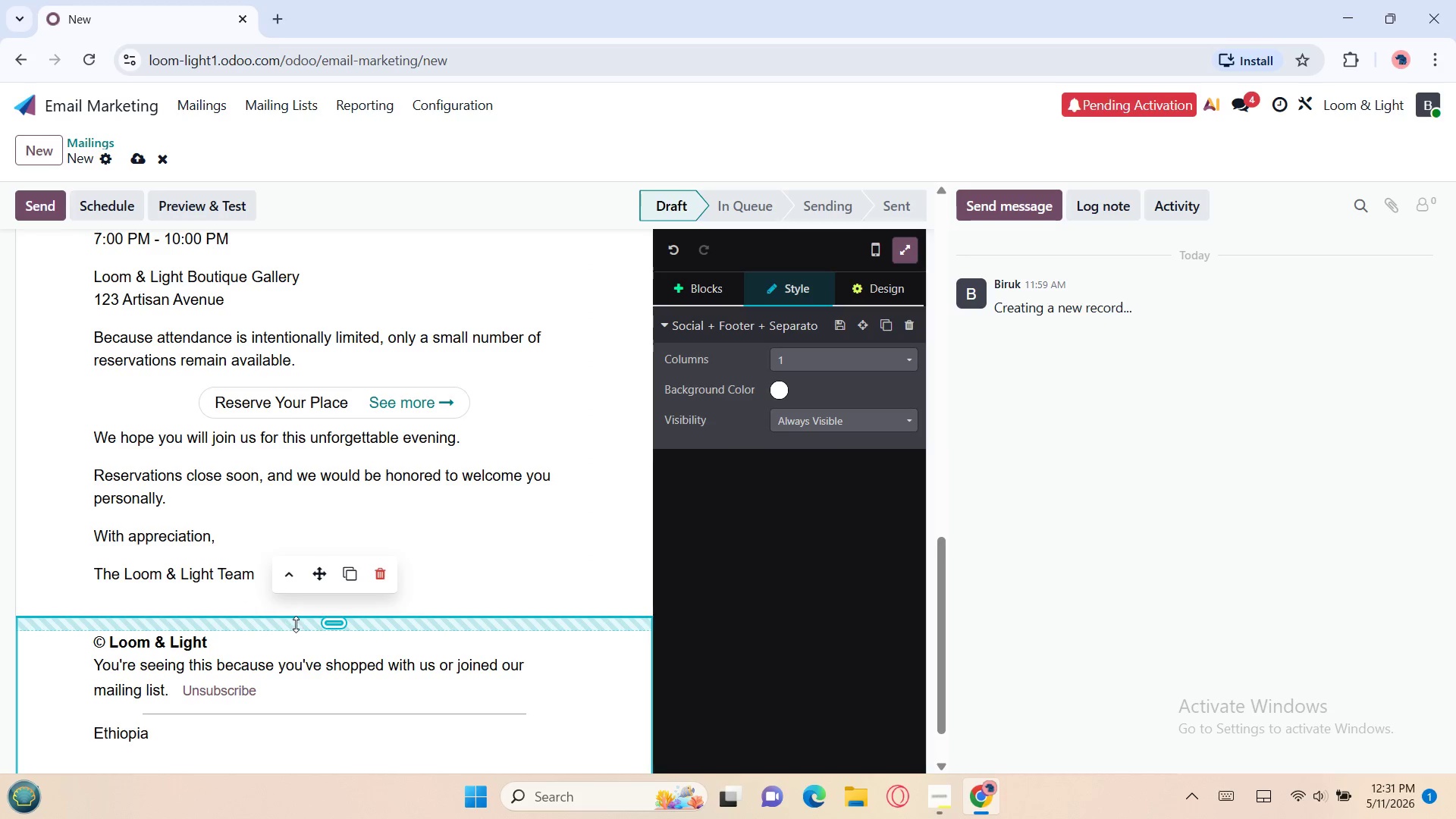 
left_click_drag(start_coordinate=[297, 624], to_coordinate=[256, 591])
 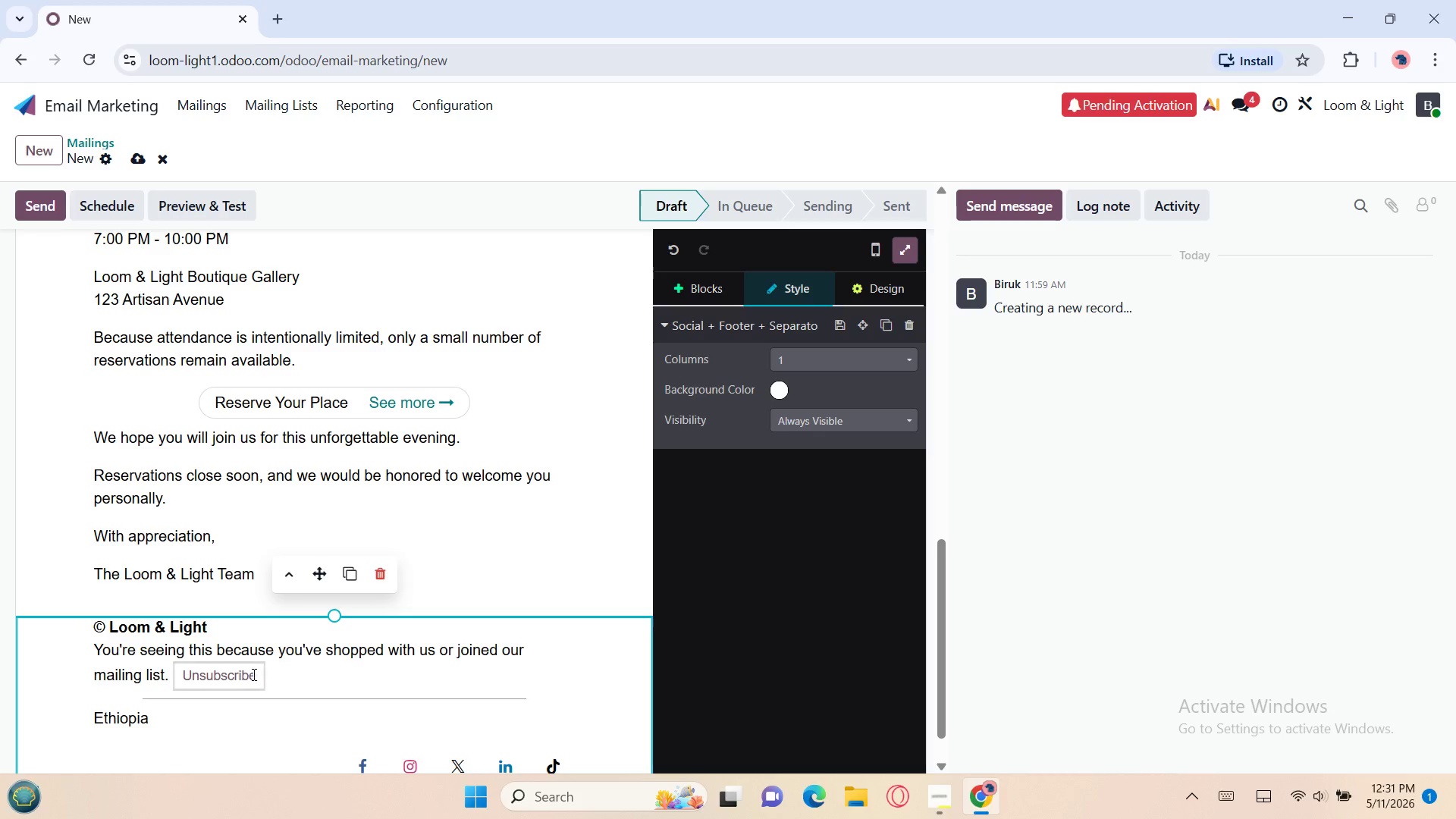 
left_click_drag(start_coordinate=[256, 676], to_coordinate=[84, 626])
 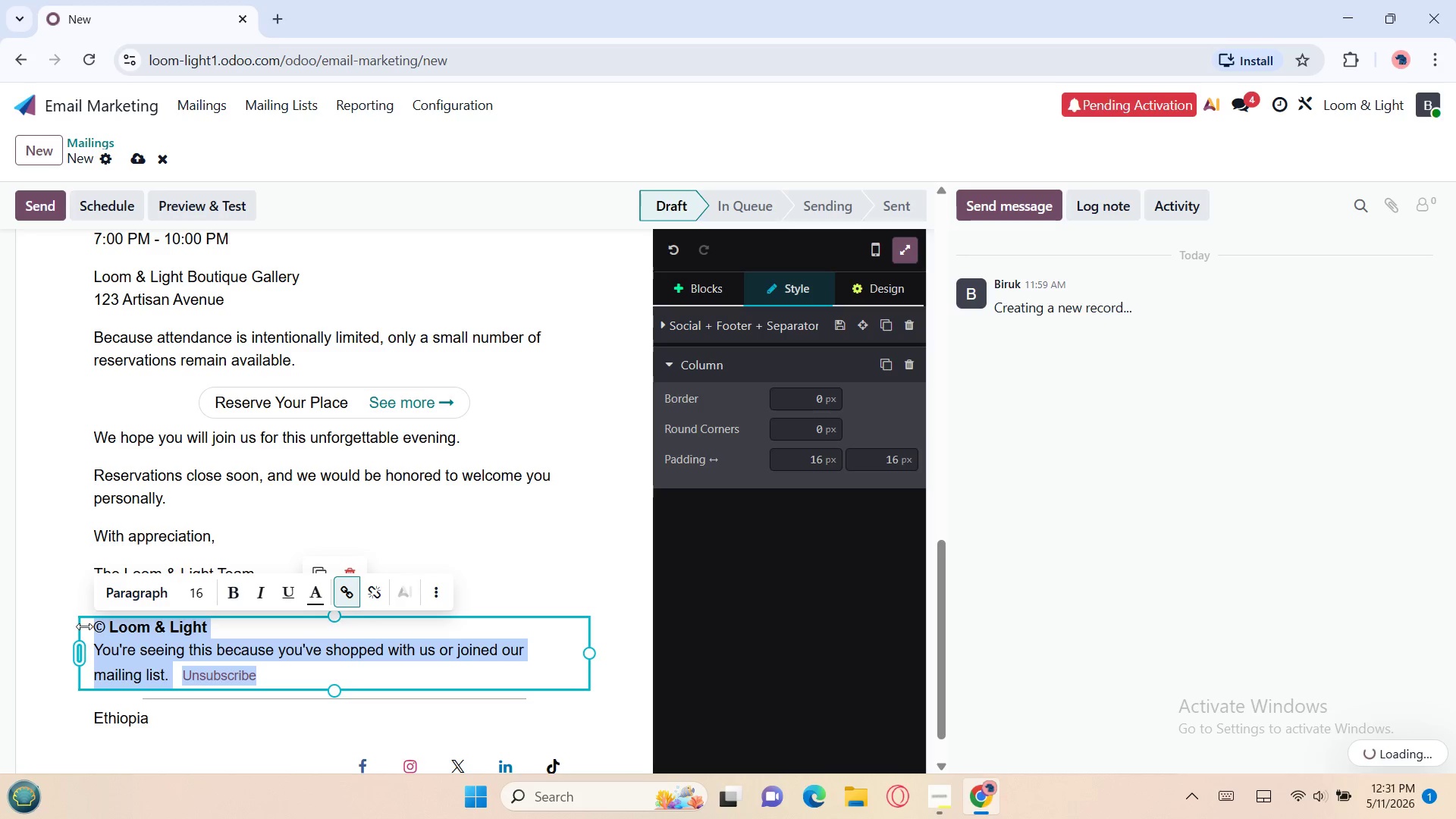 
key(Meta+V)
 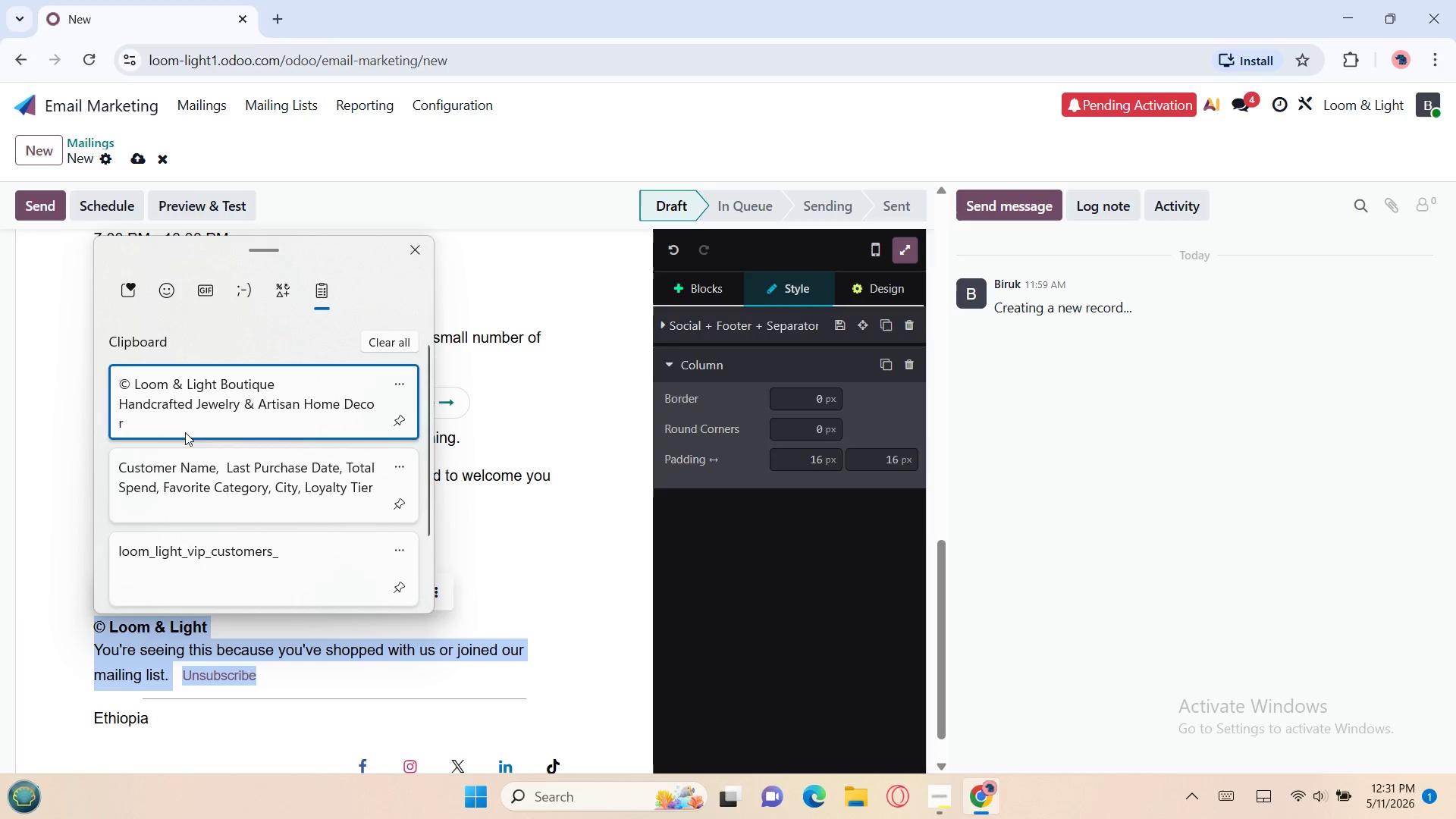 
left_click([162, 412])
 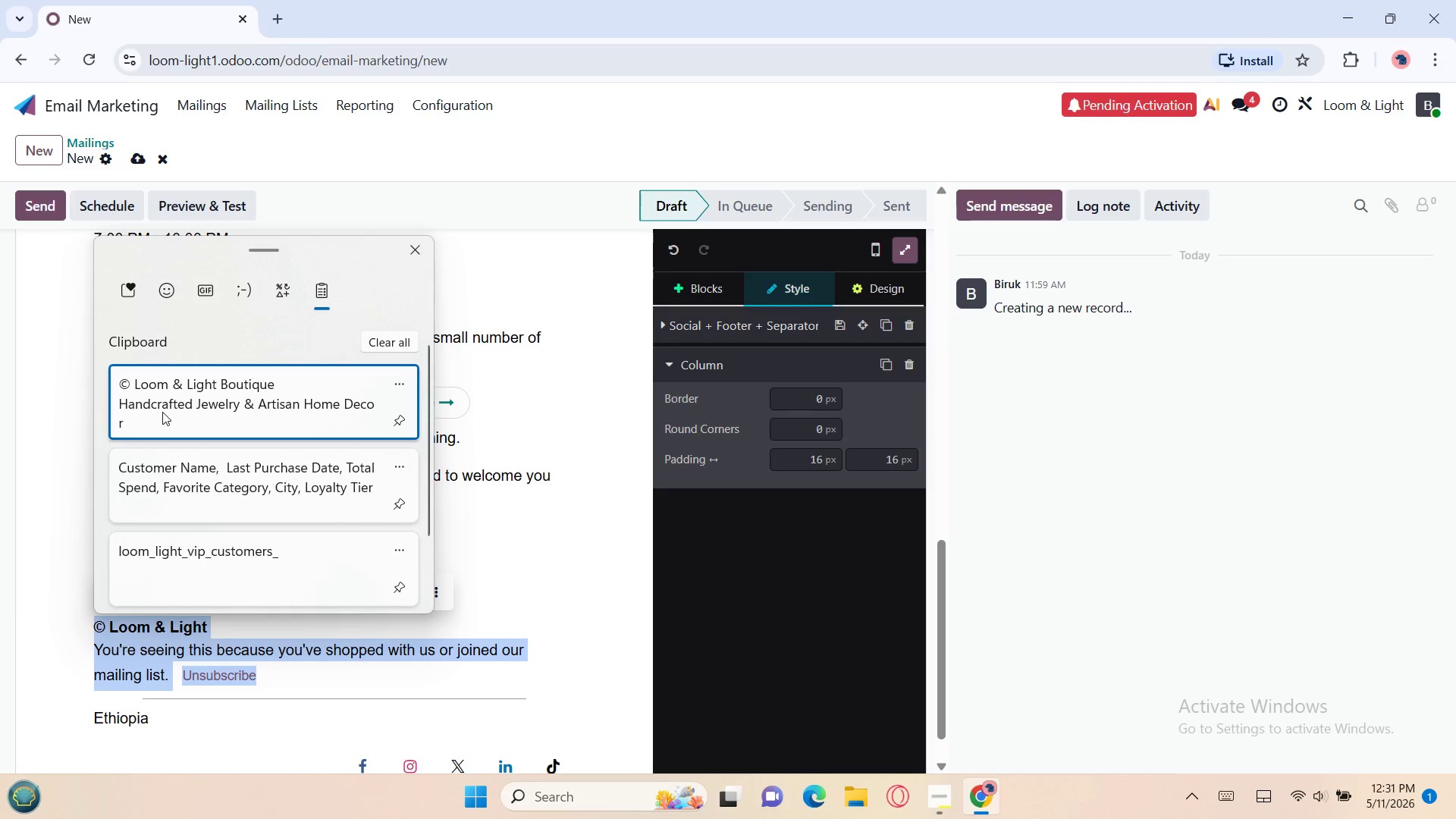 
key(Control+ControlLeft)
 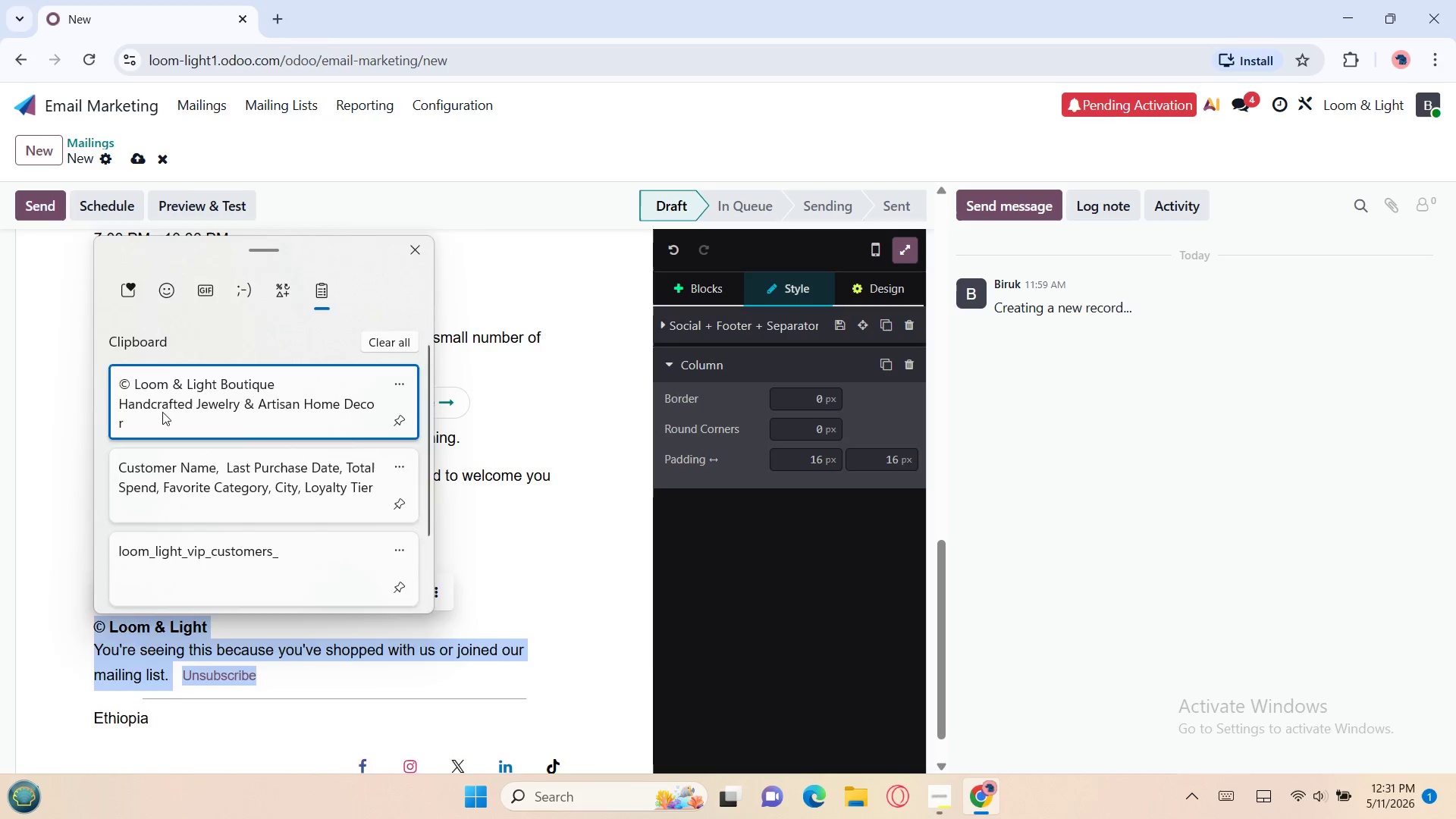 
wait(5.22)
 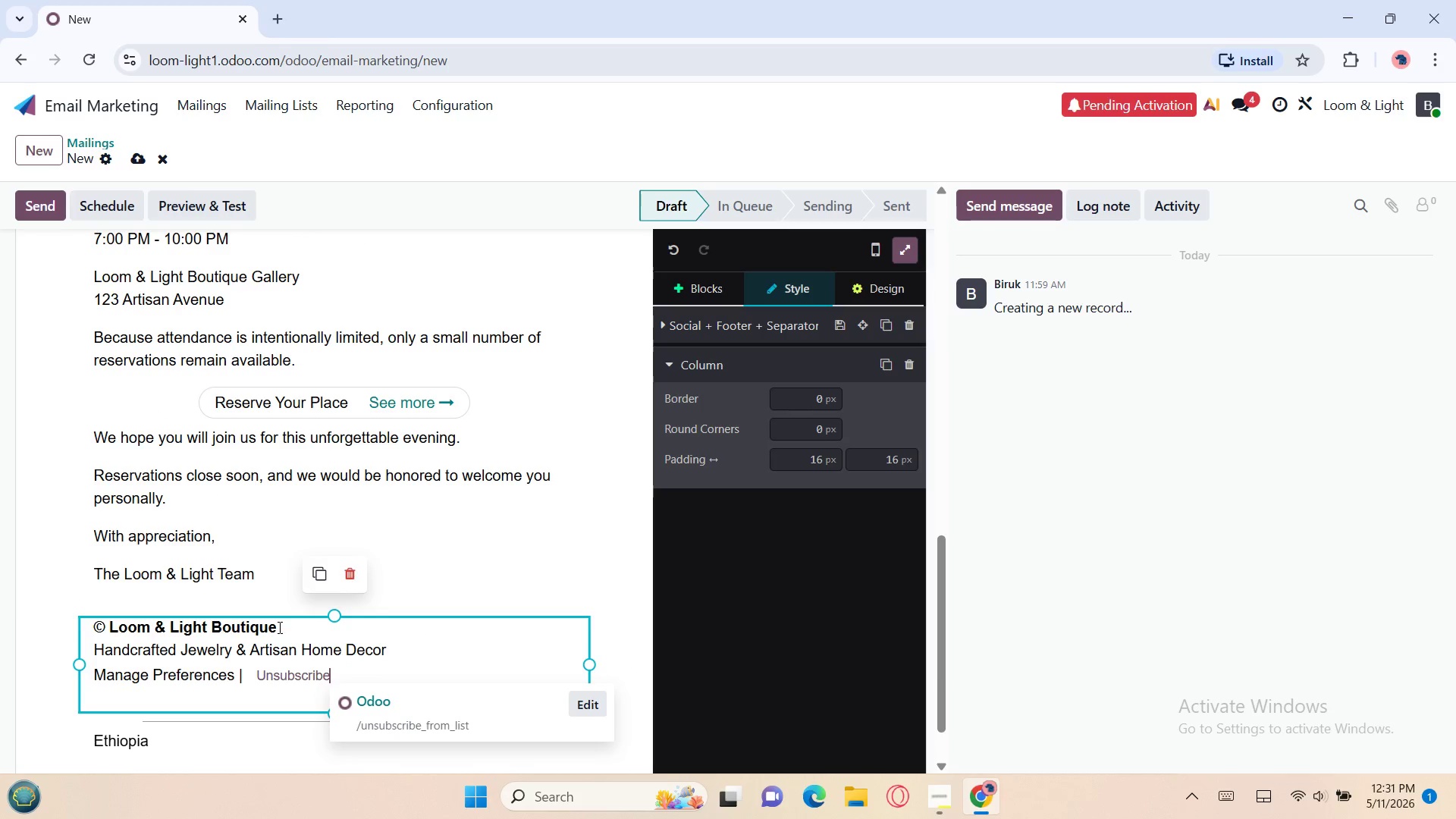 
left_click([369, 651])
 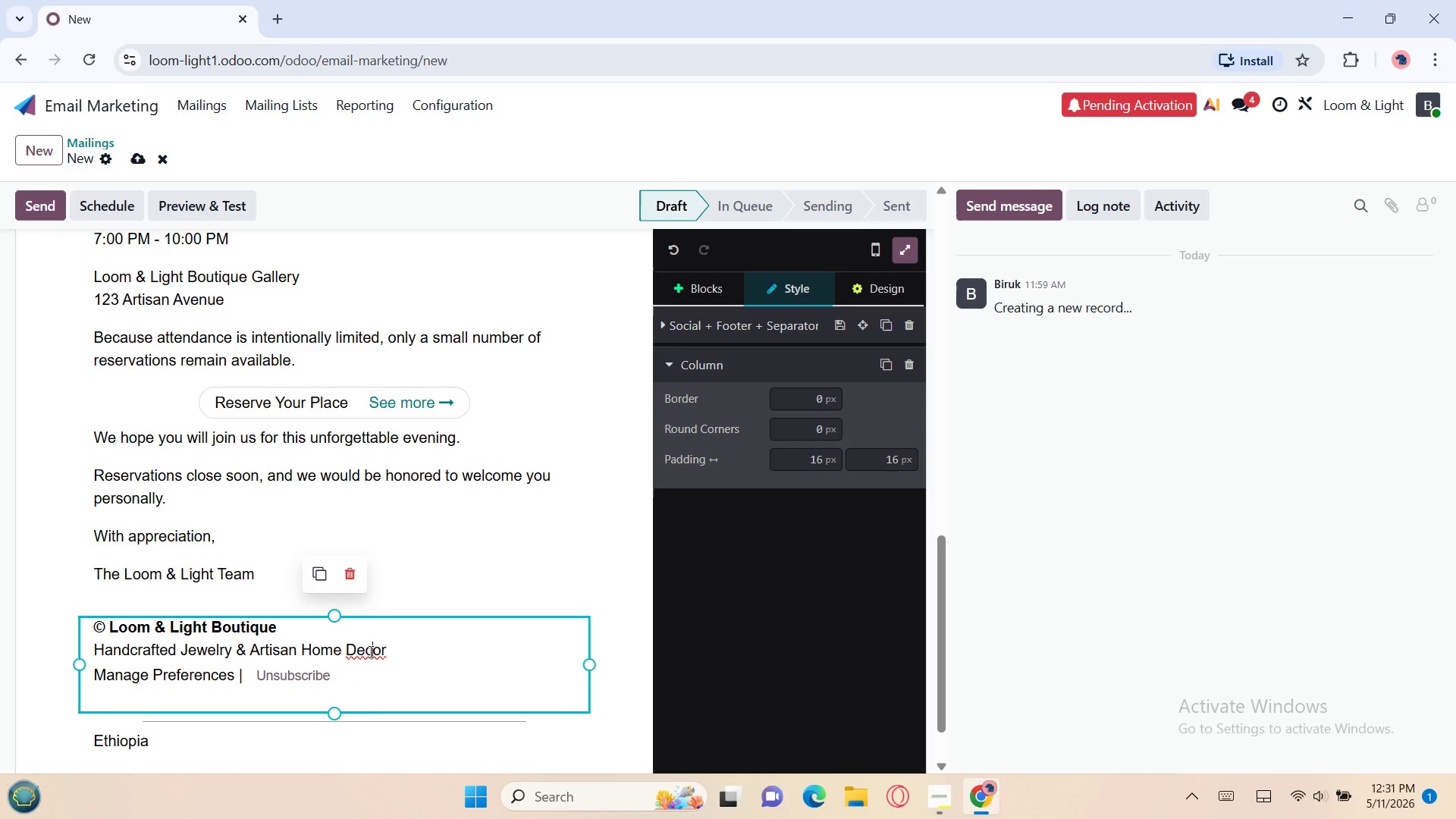 
double_click([369, 651])
 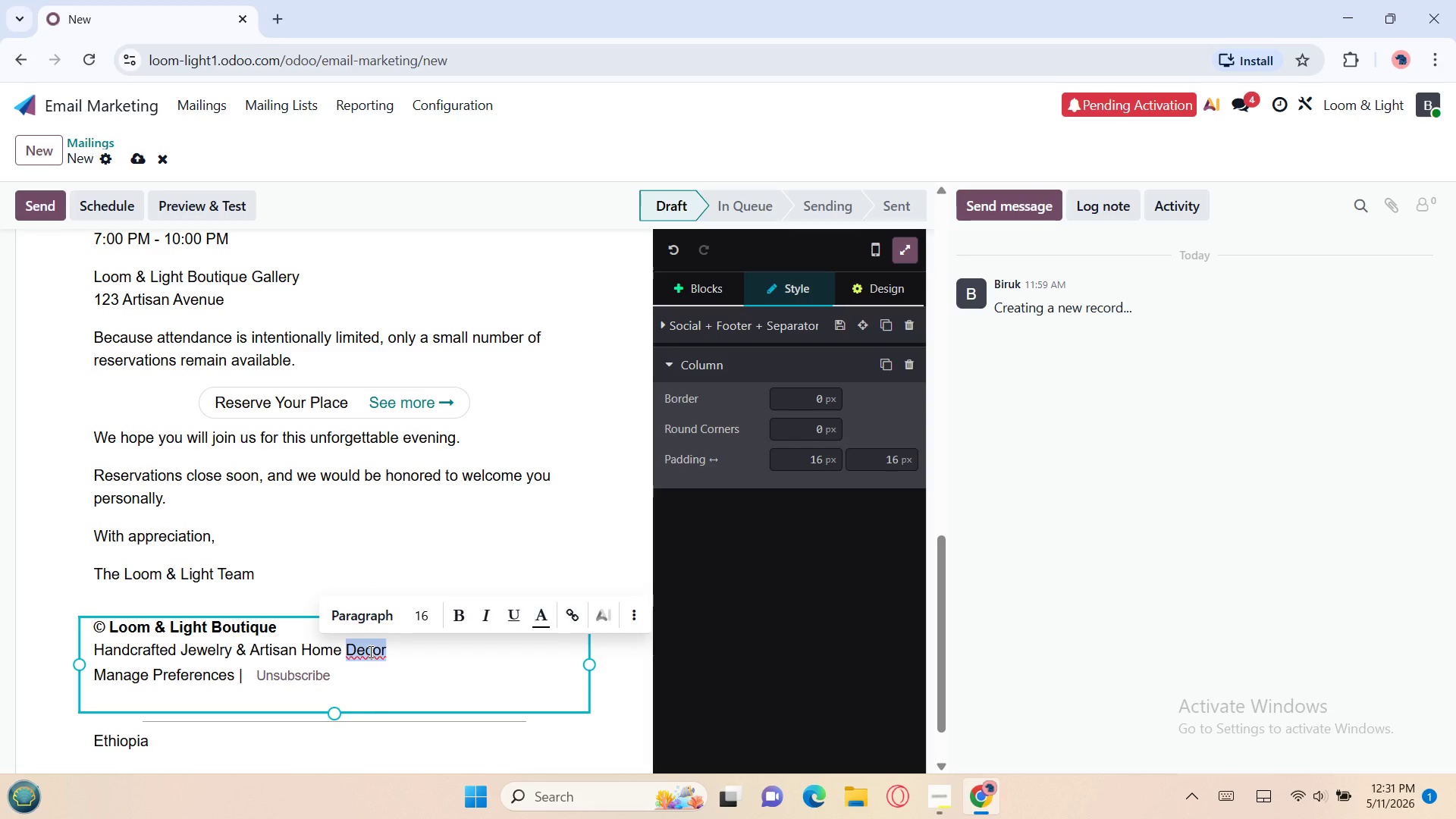 
left_click([369, 651])
 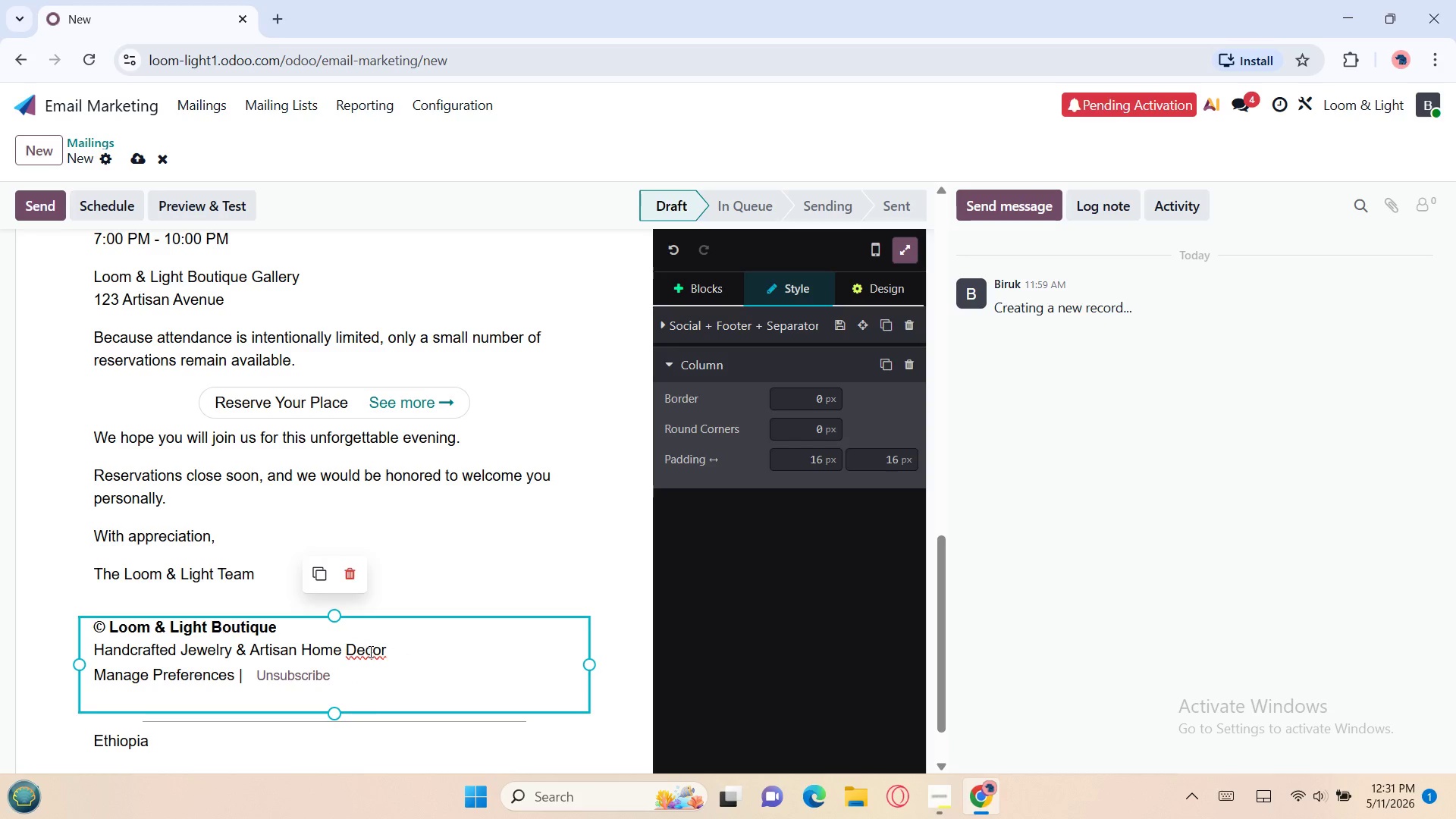 
right_click([369, 651])
 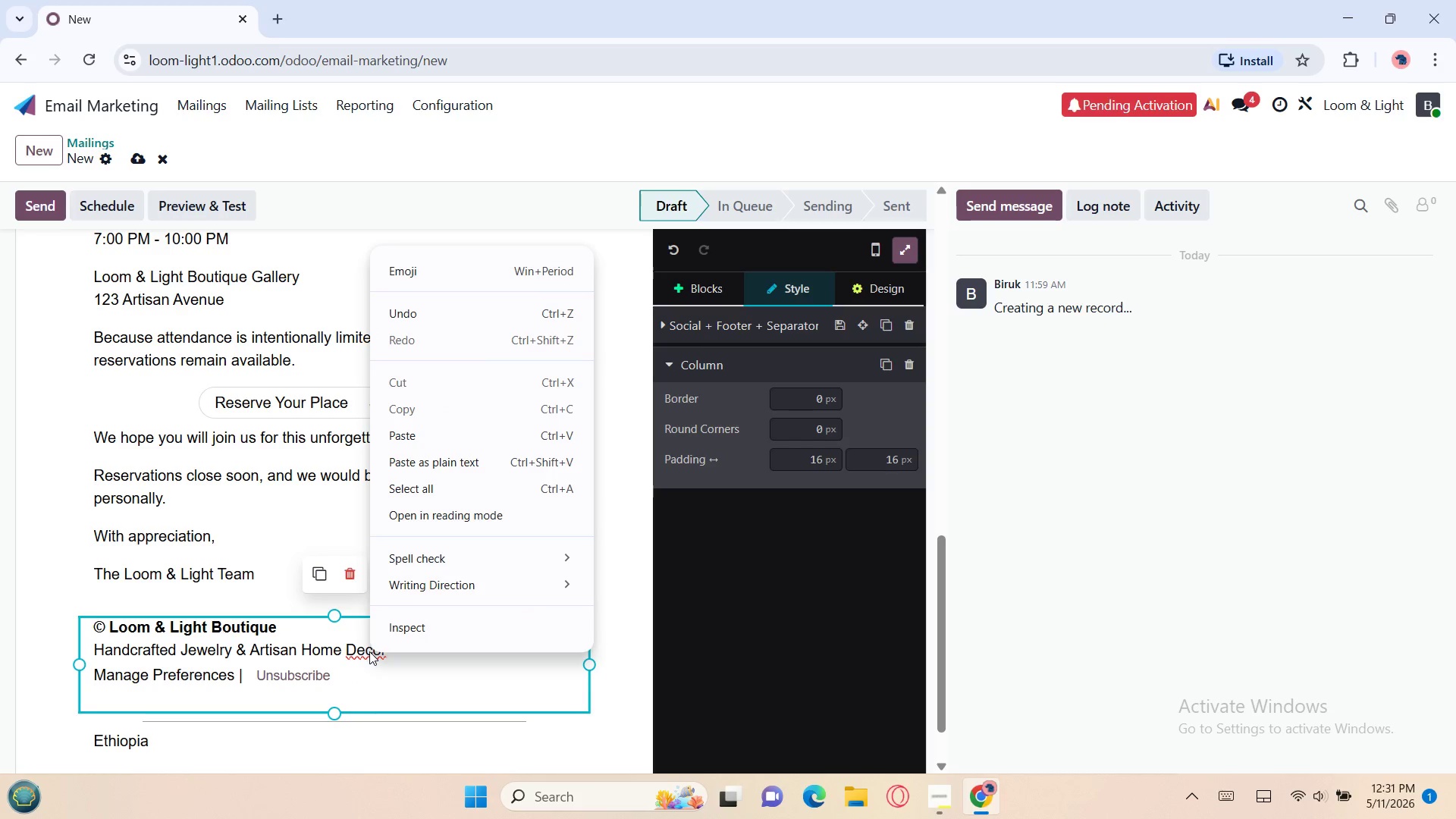 
left_click([376, 664])
 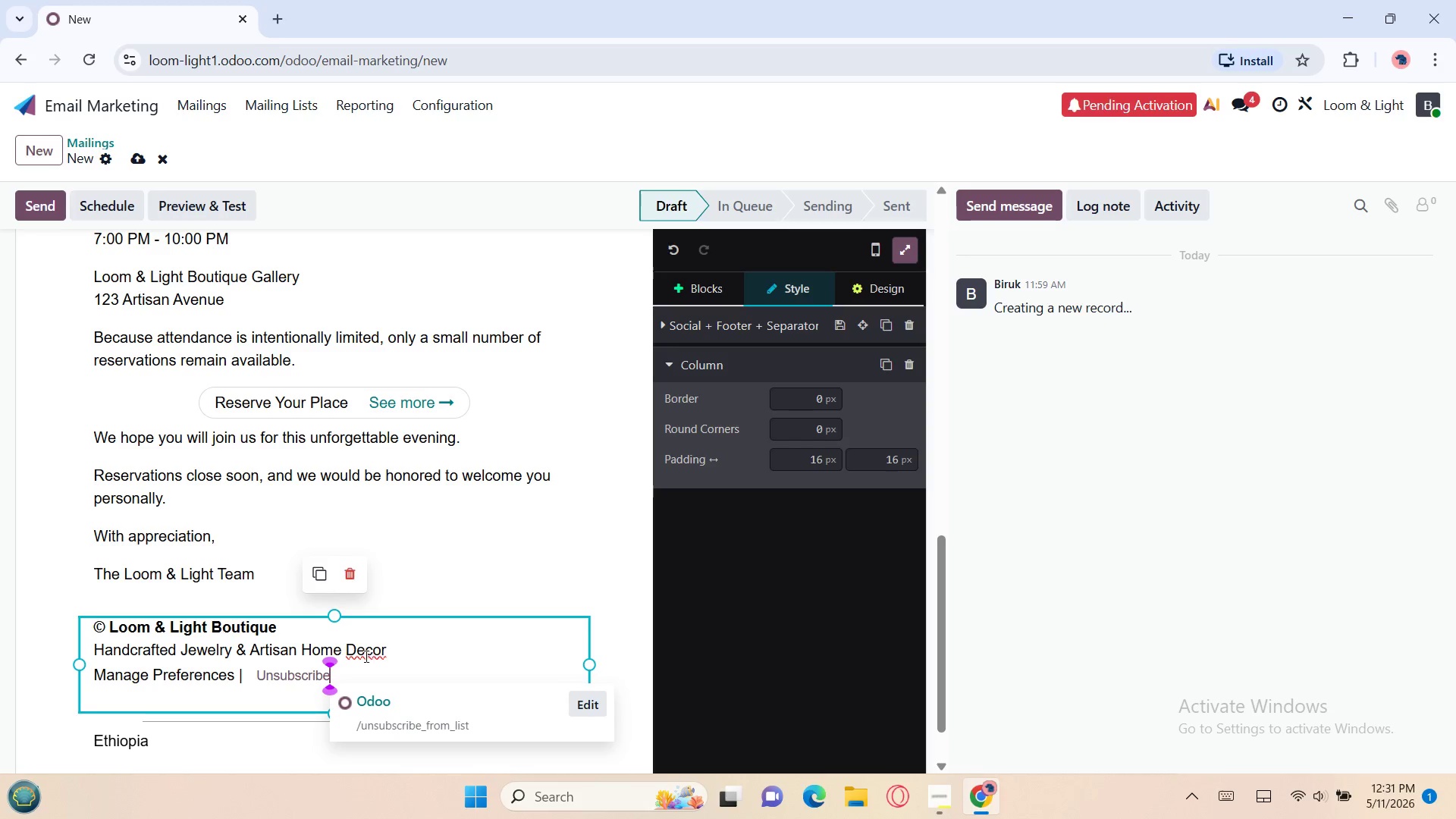 
right_click([363, 651])
 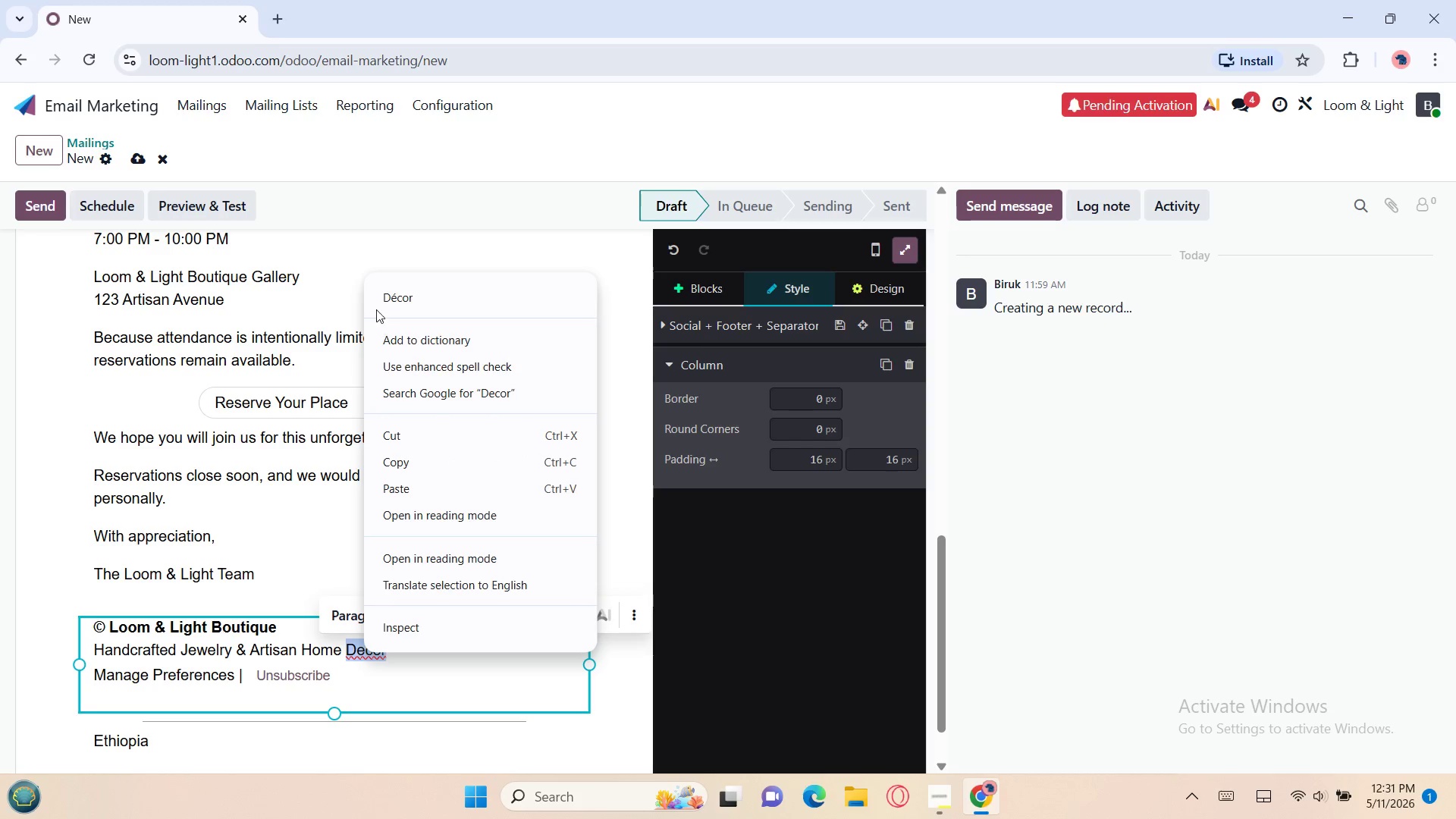 
left_click([375, 303])
 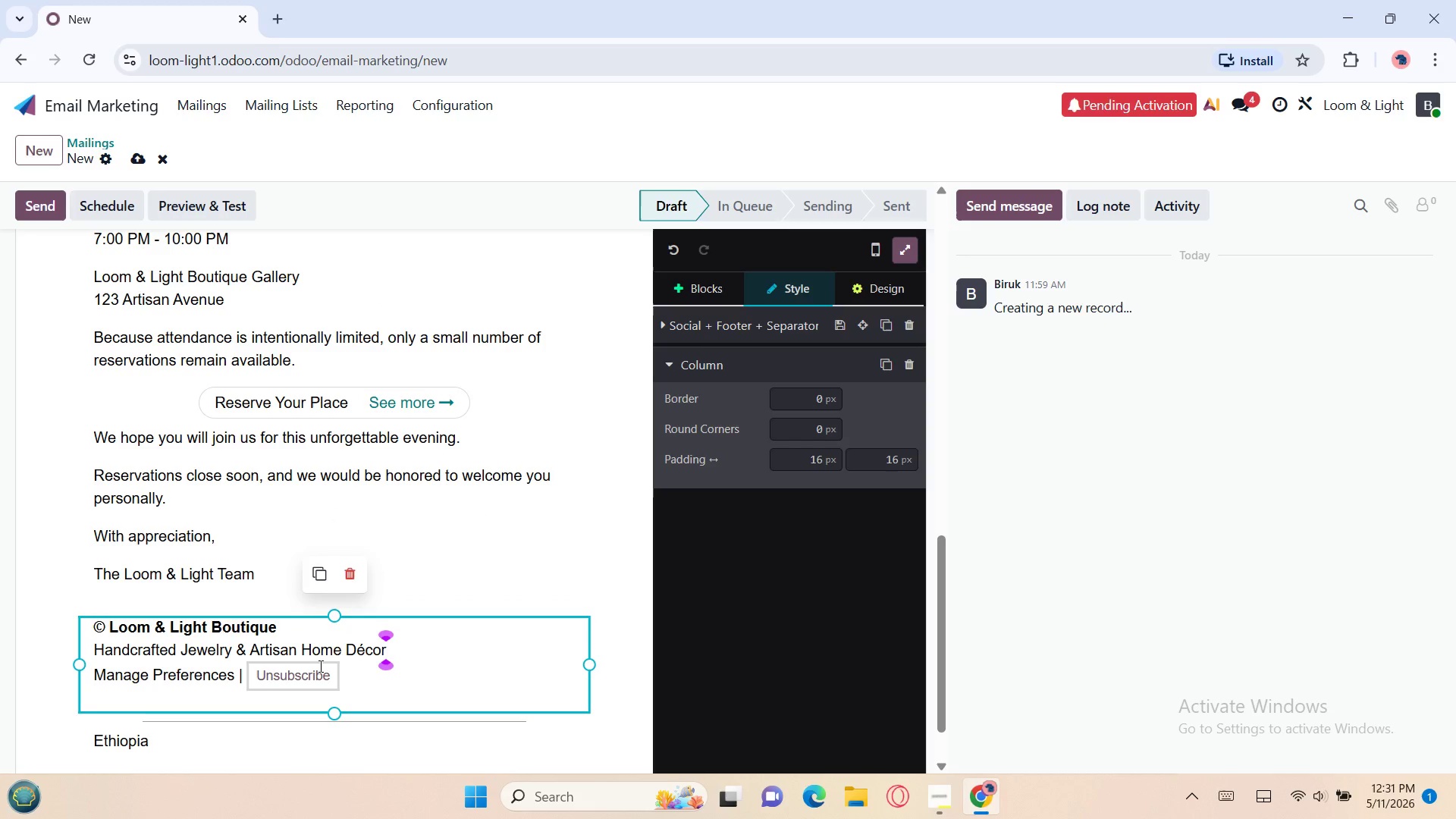 
key(Enter)
 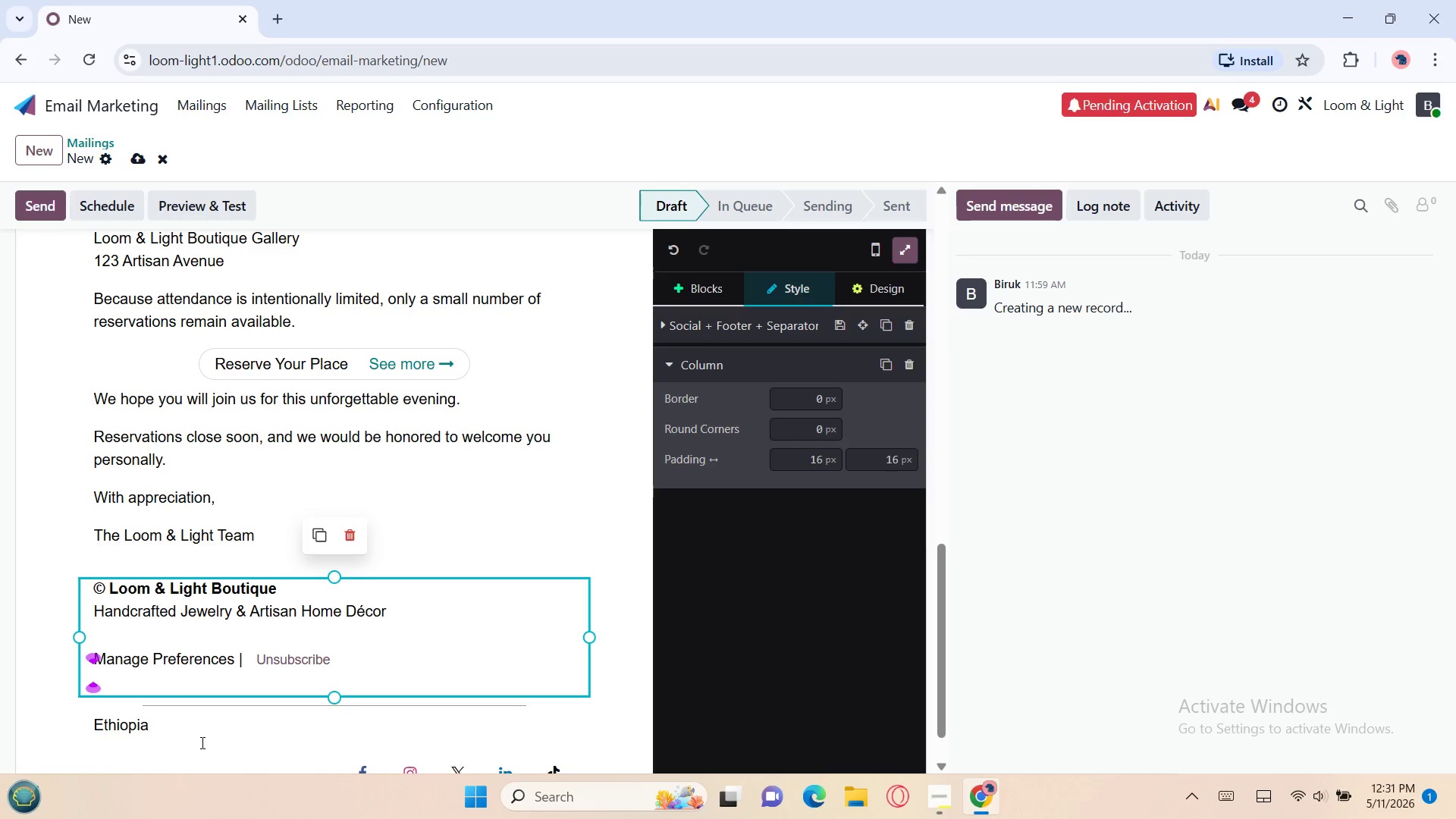 
left_click([174, 736])
 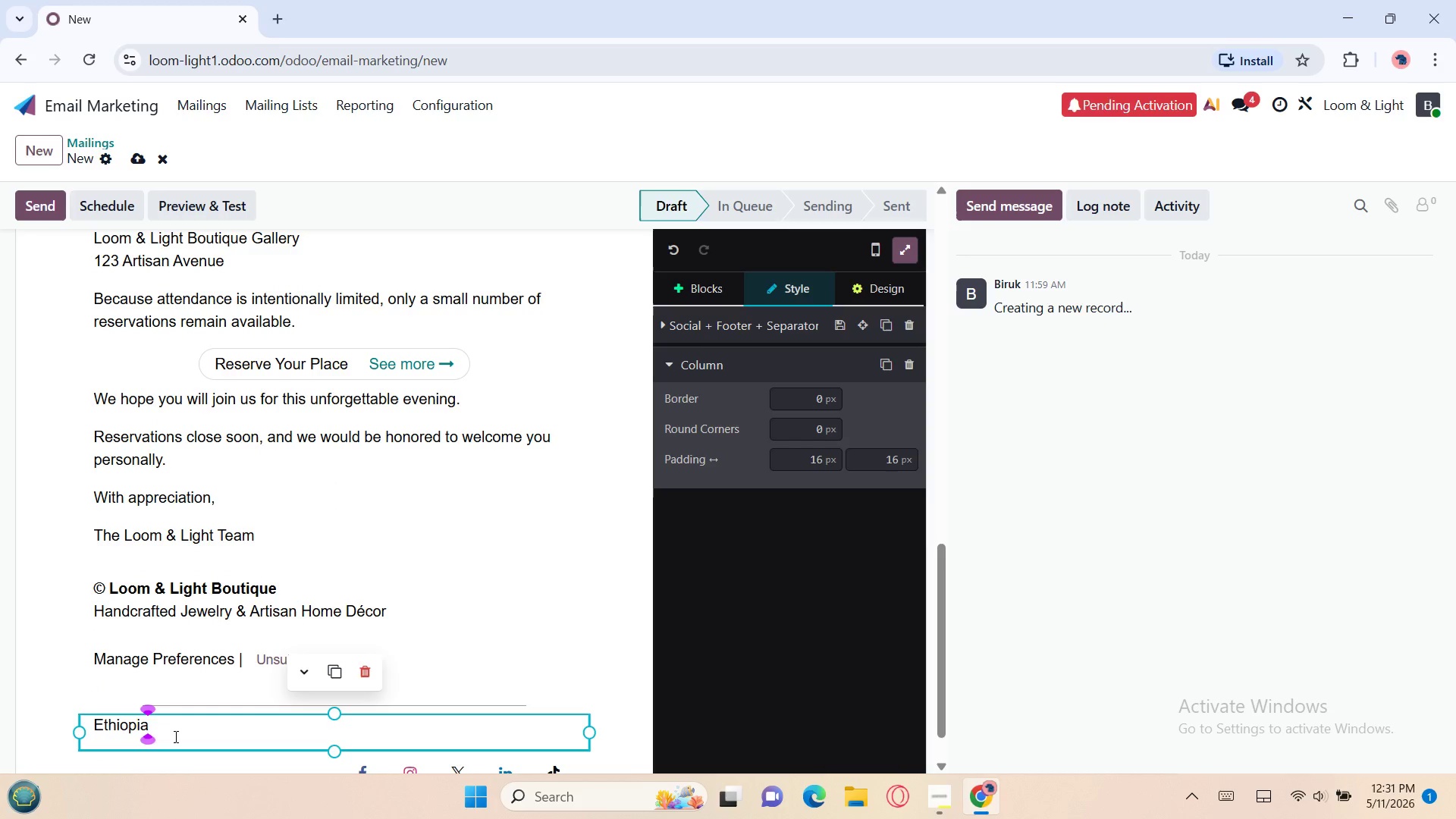 
hold_key(key=Backspace, duration=0.73)
 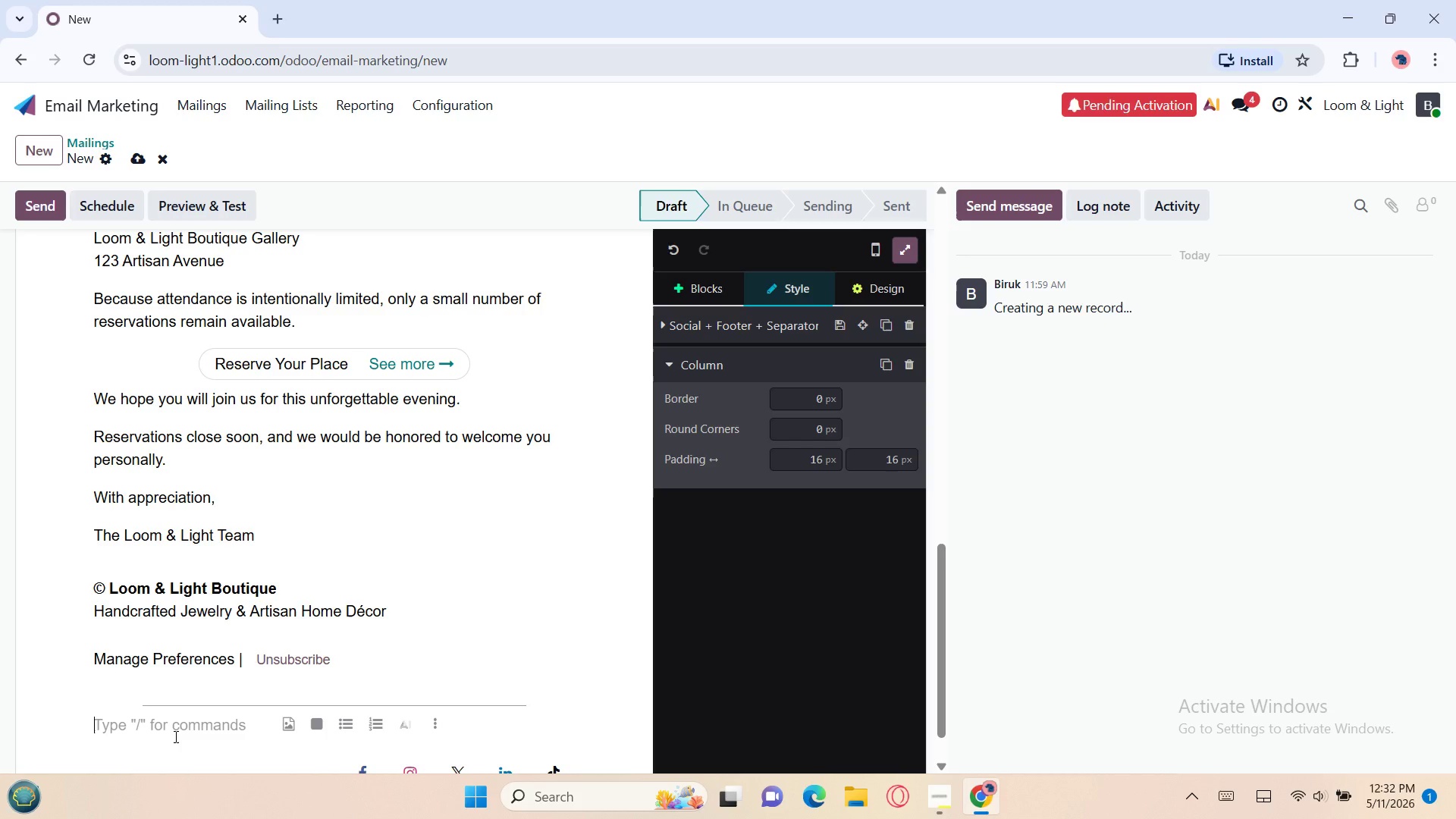 
type(Follow us)
 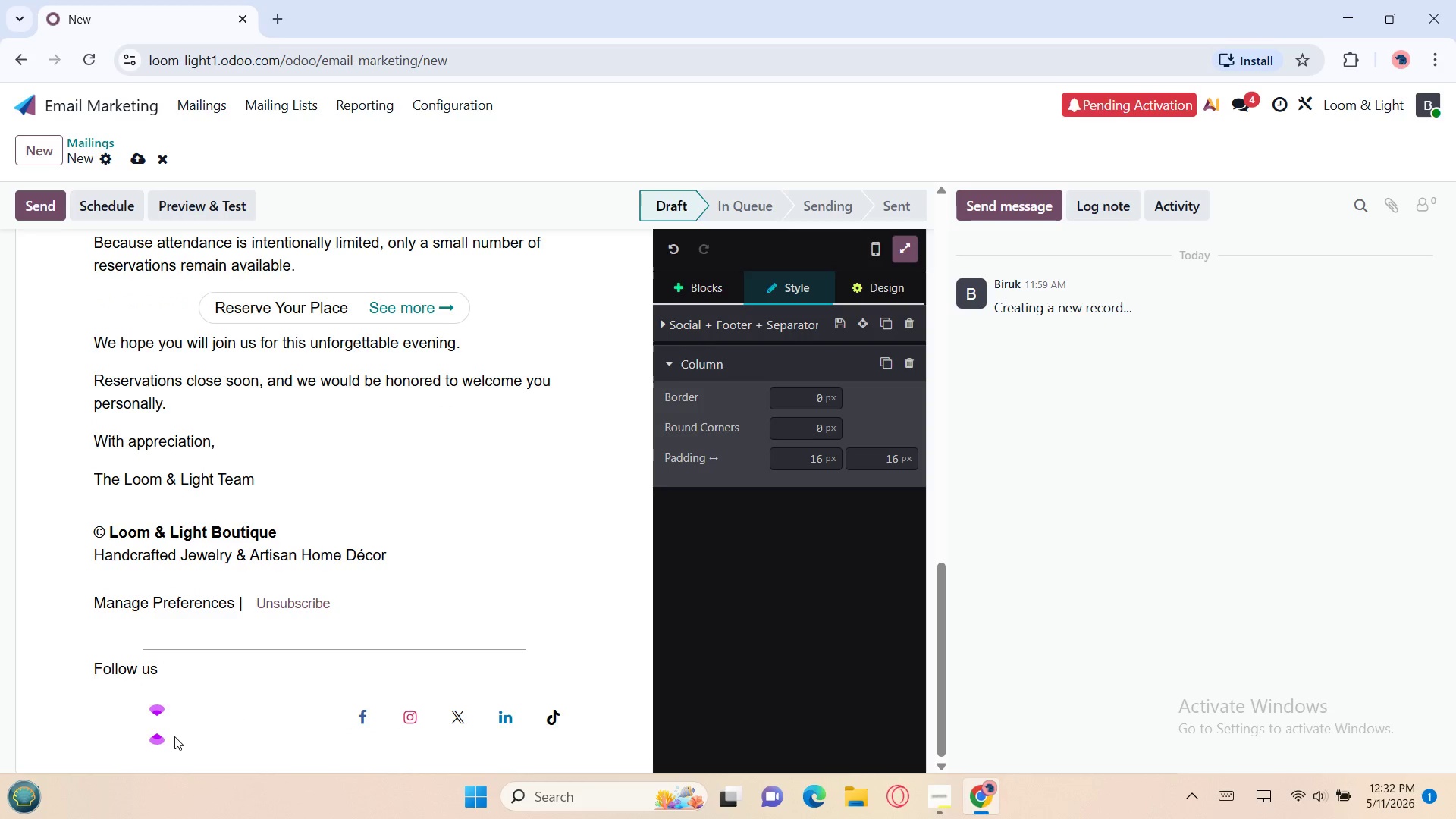 
wait(10.12)
 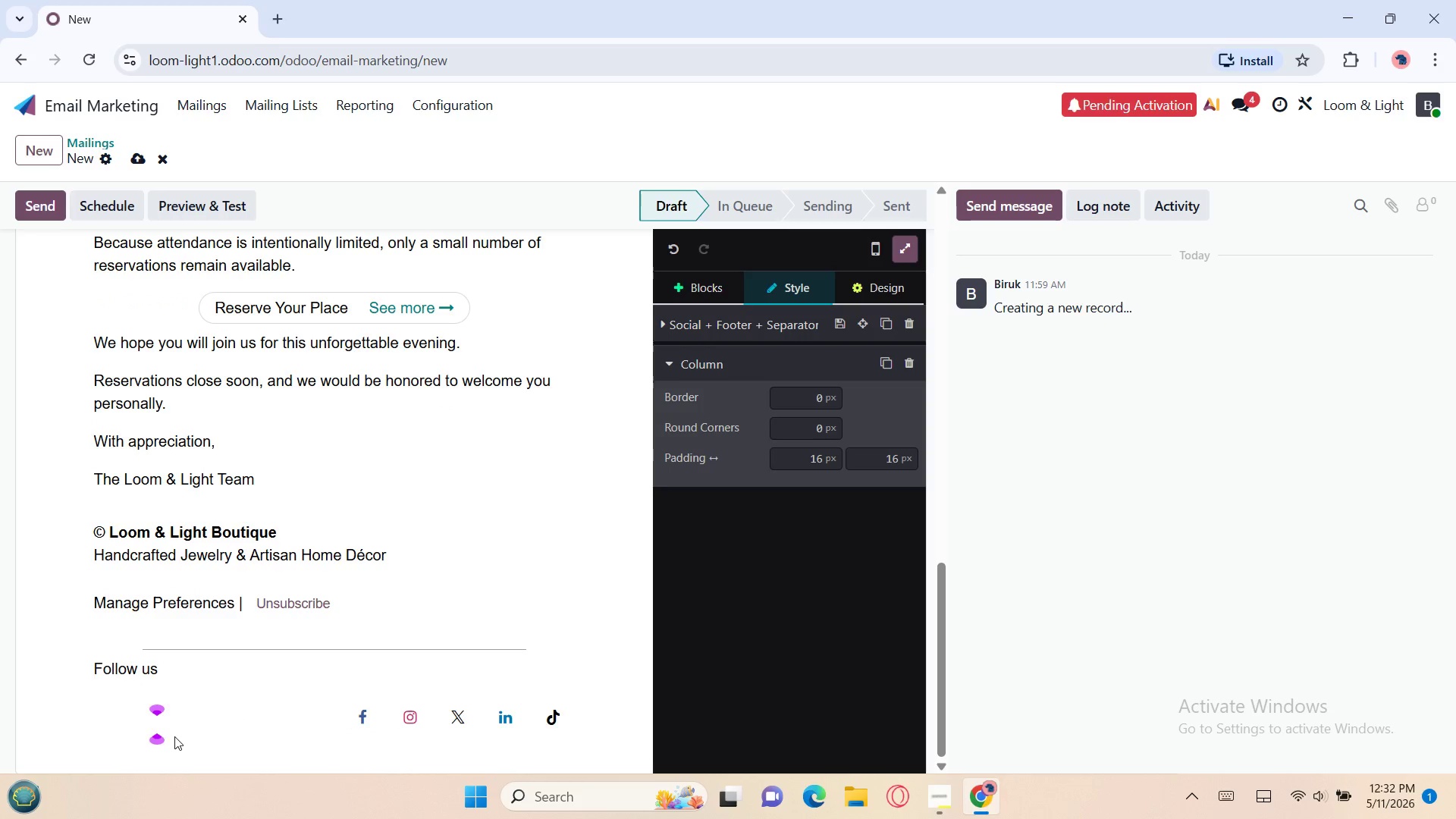 
key(Control+ControlLeft)
 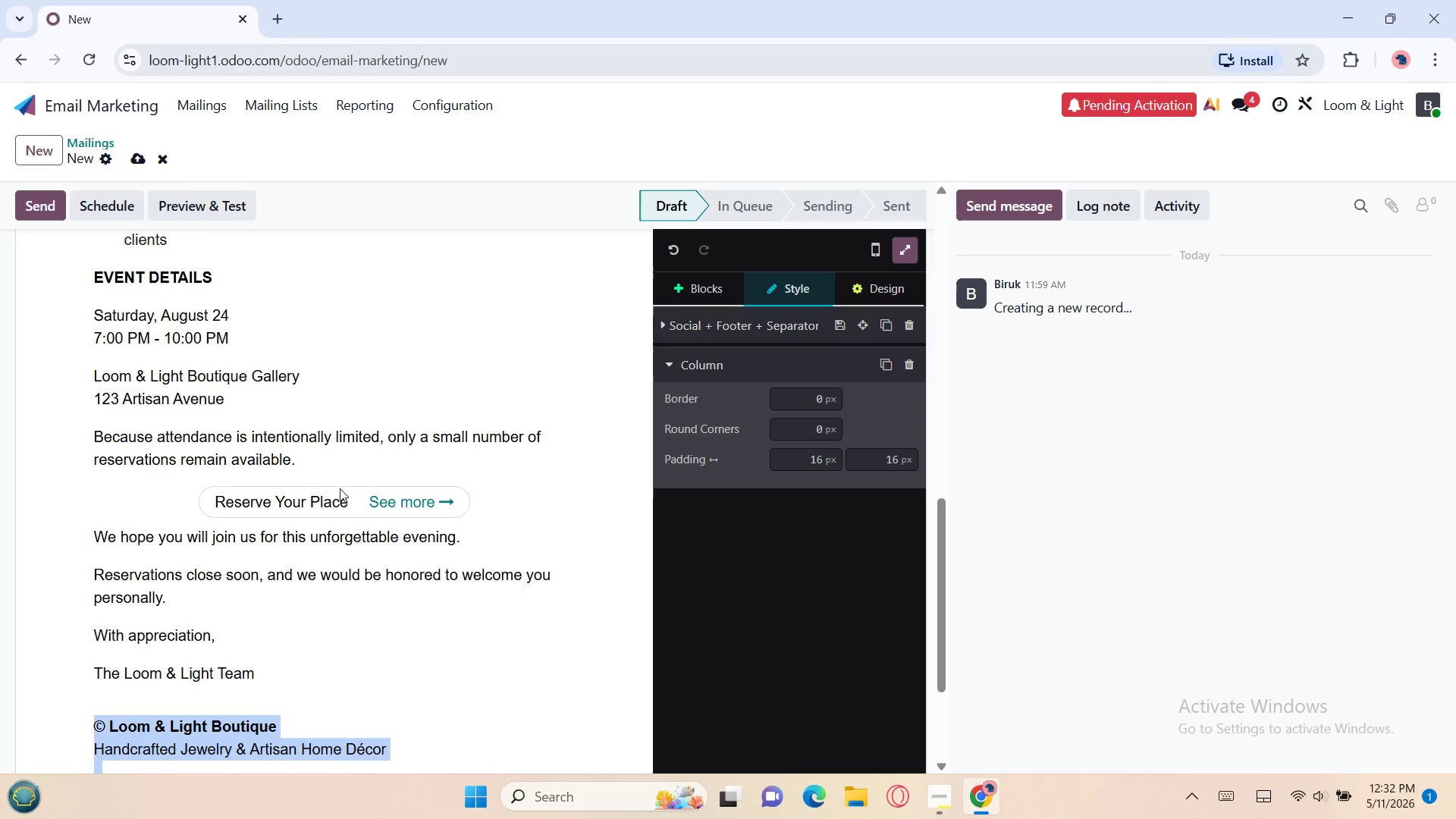 
key(Control+A)
 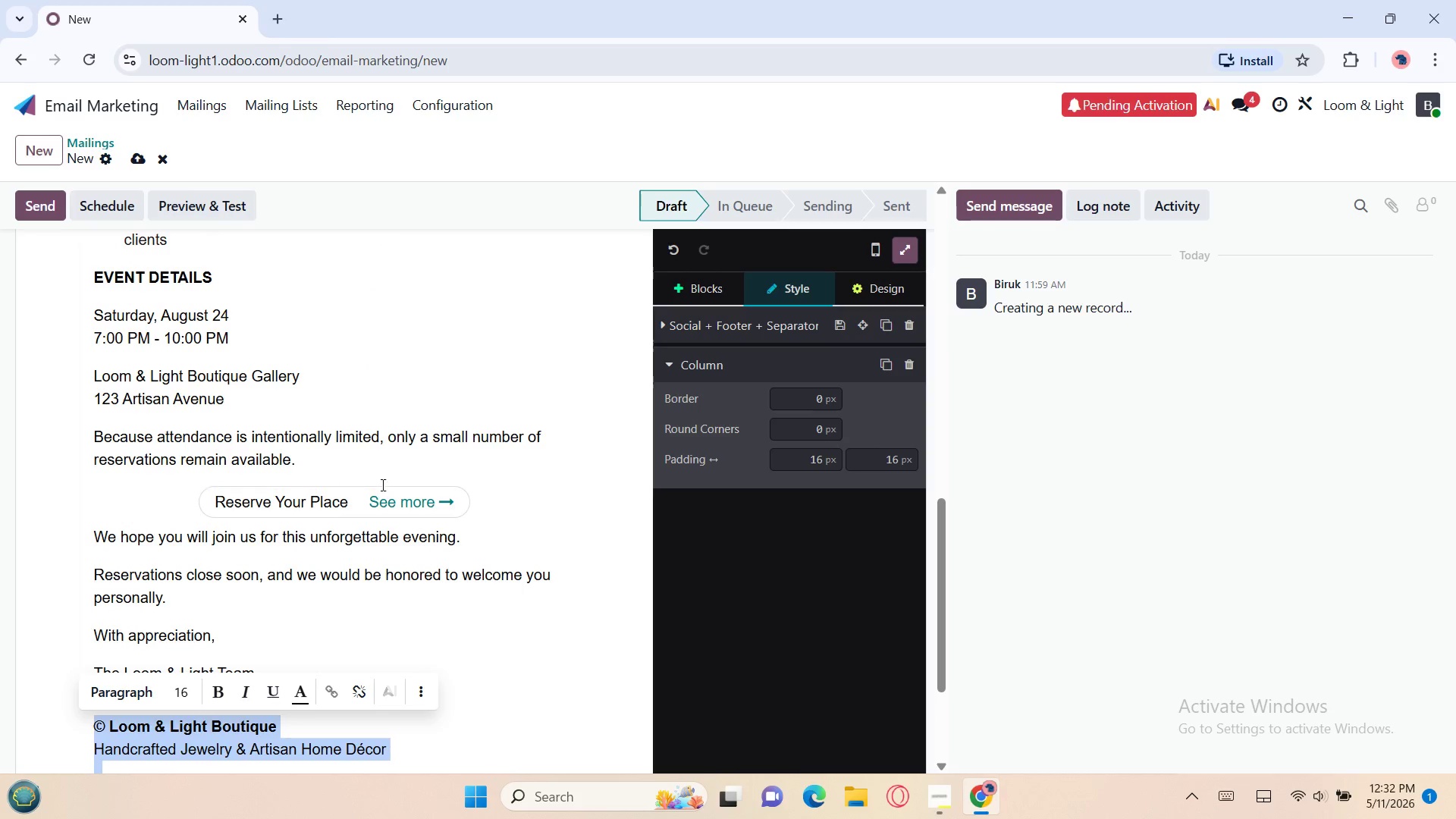 
left_click([384, 485])
 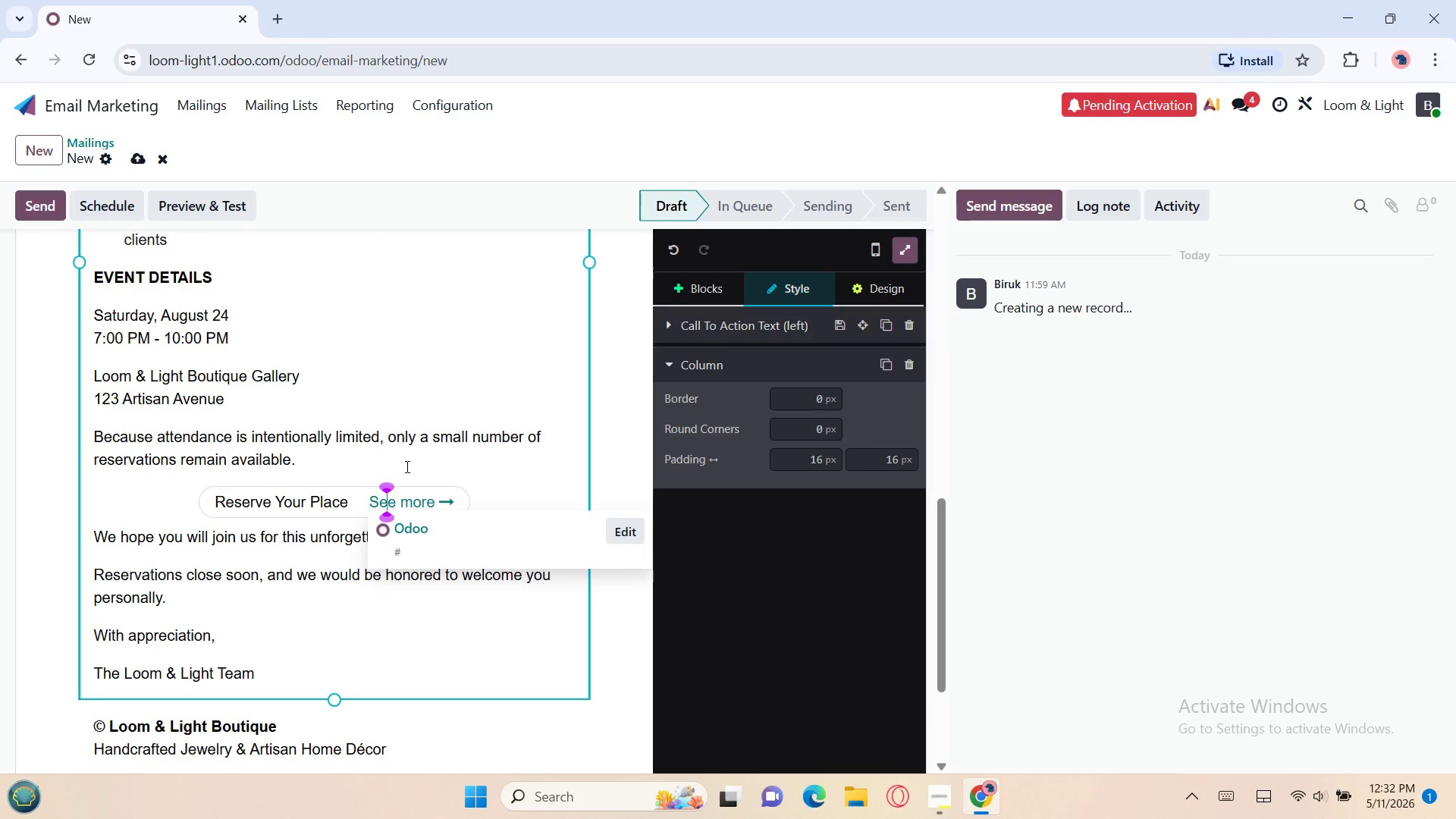 
left_click([414, 461])
 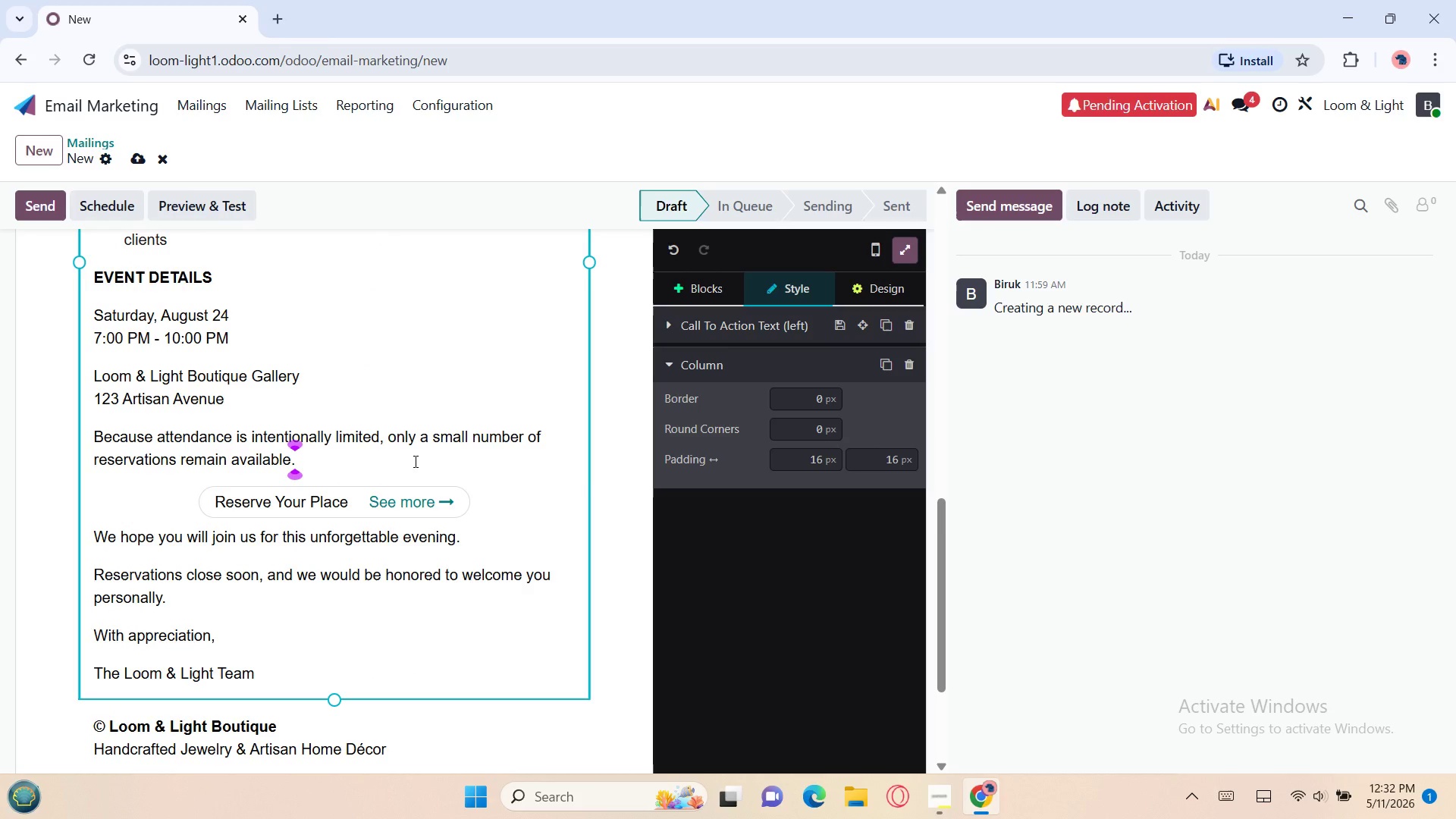 
key(Control+A)
 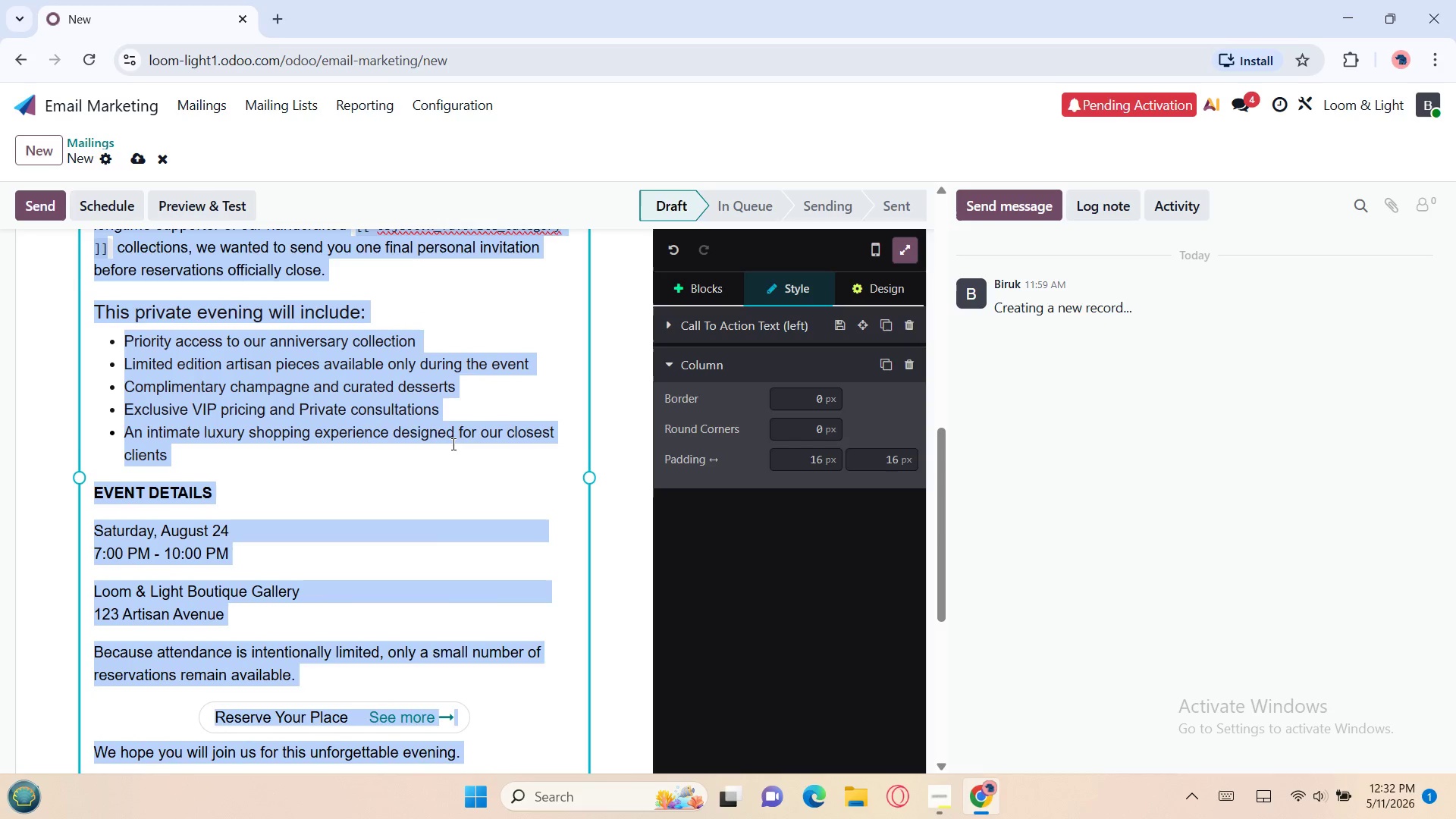 
wait(5.59)
 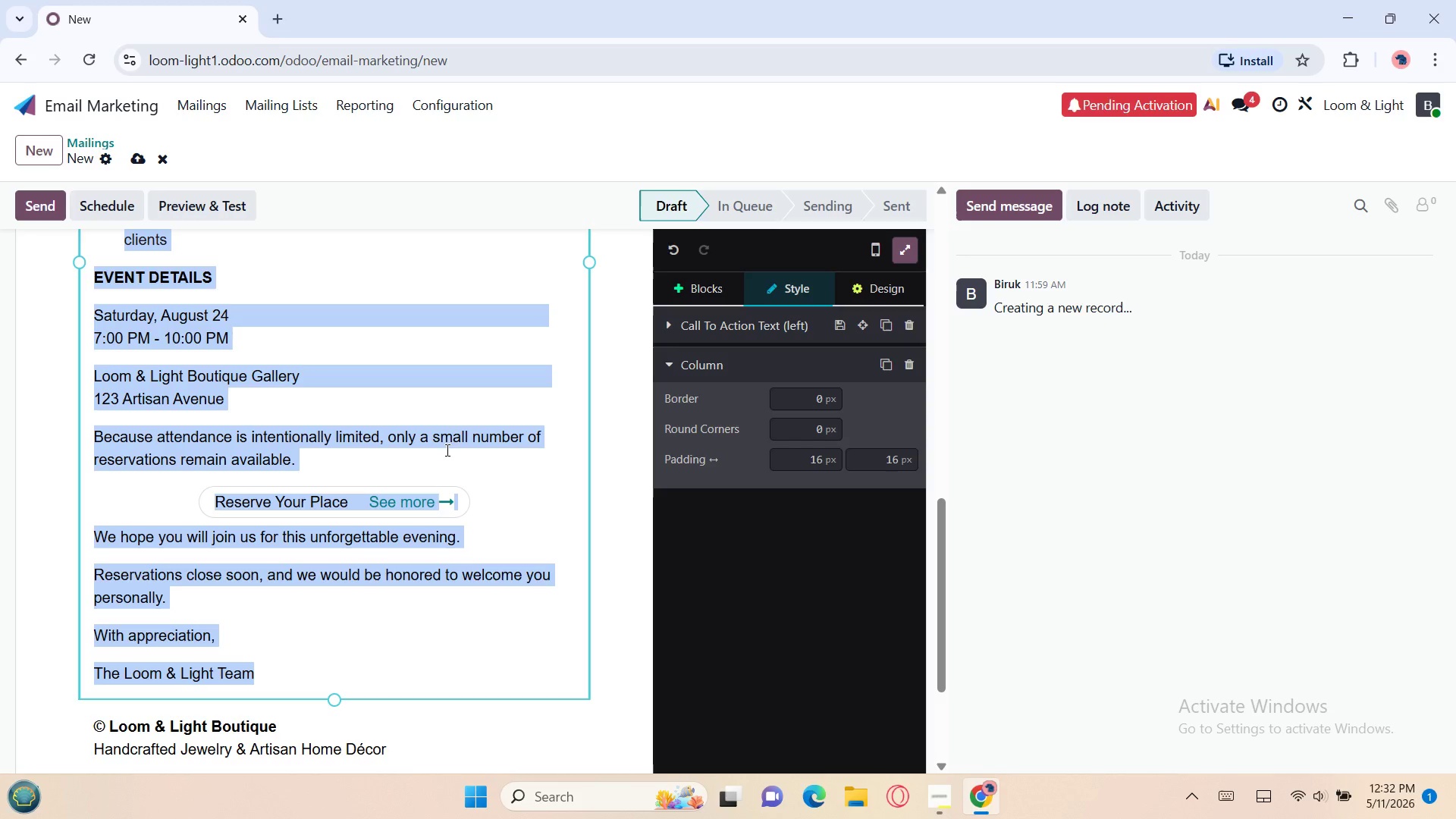 
left_click([452, 444])
 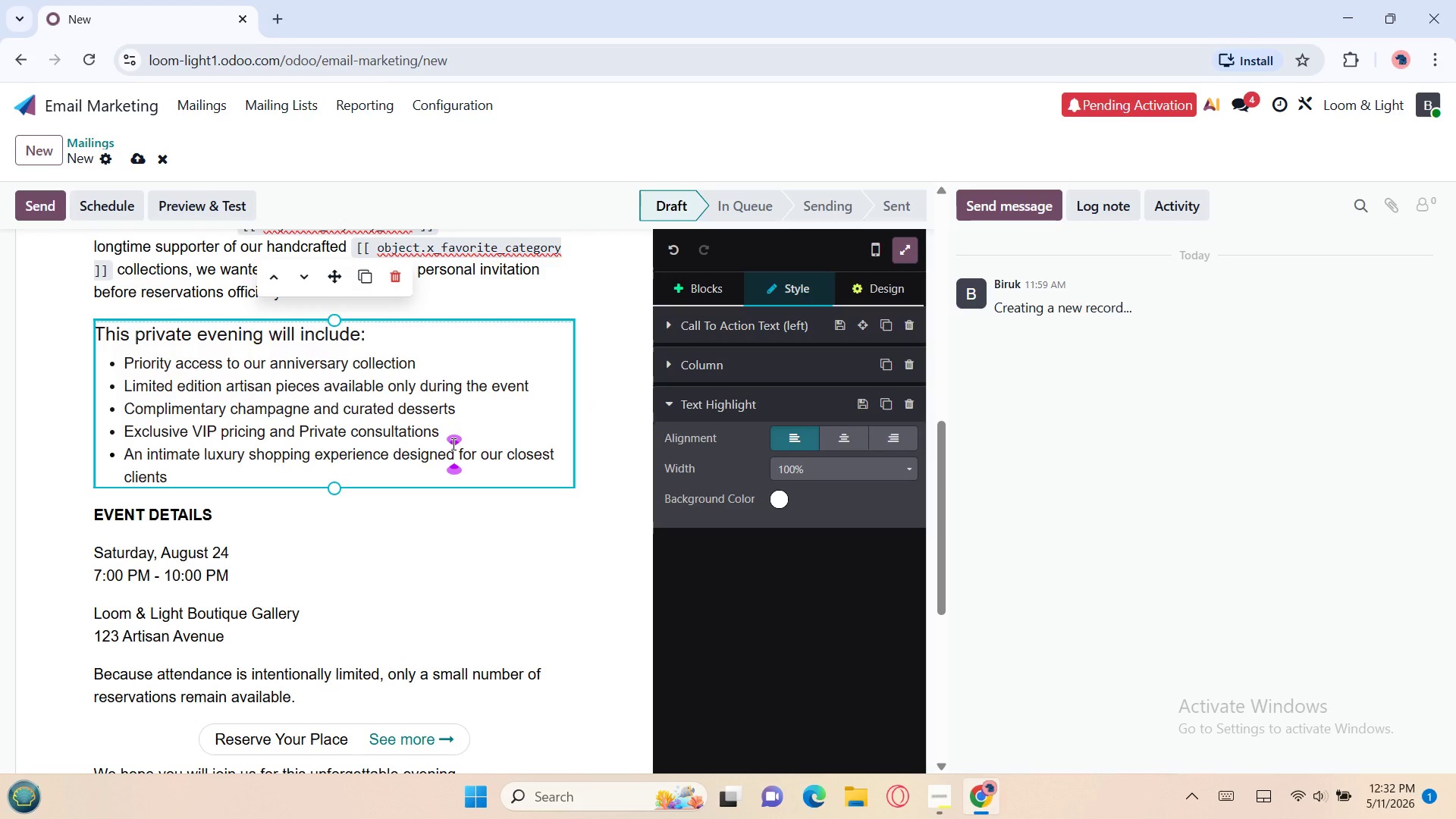 
left_click([452, 444])
 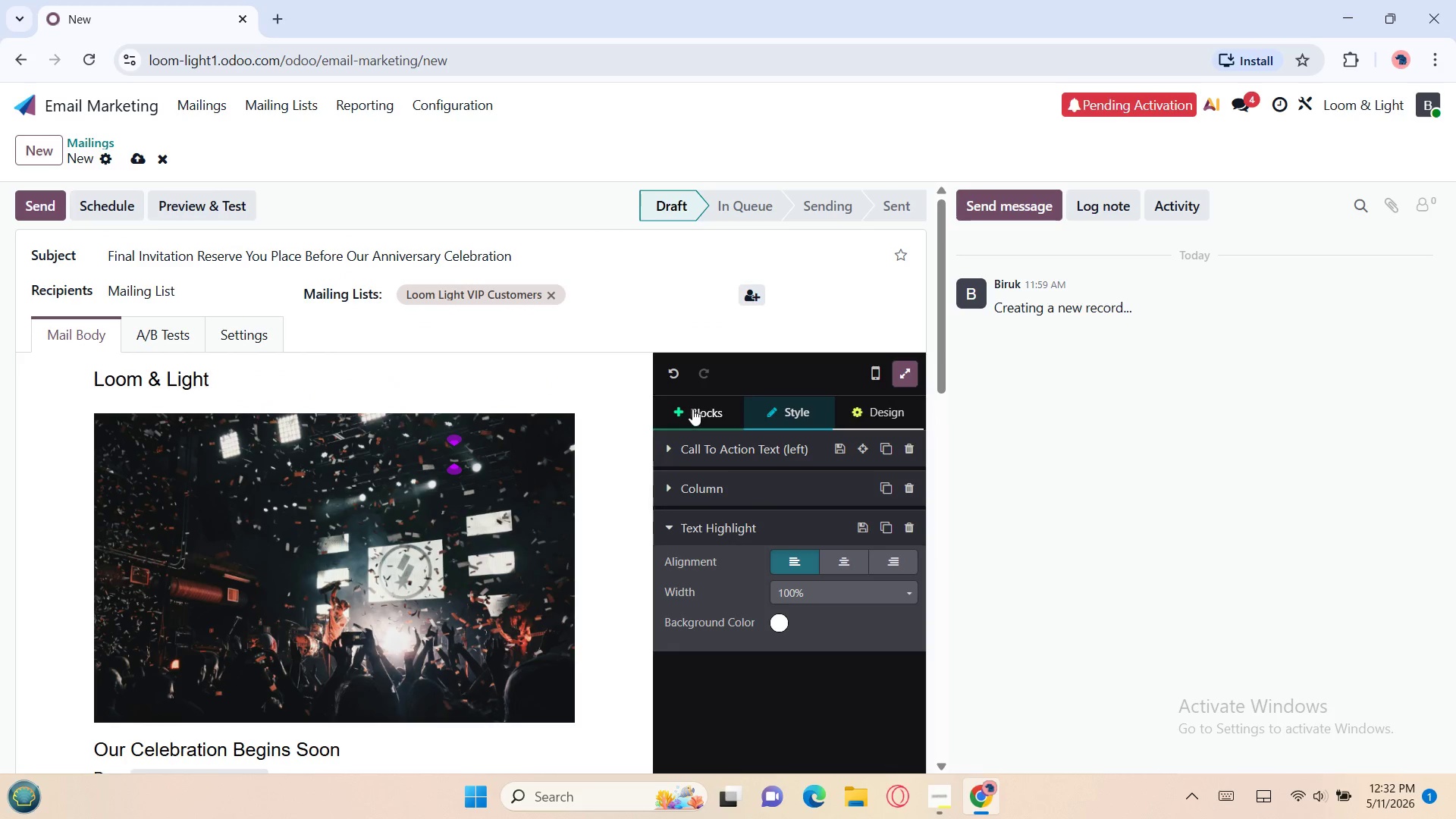 
wait(5.86)
 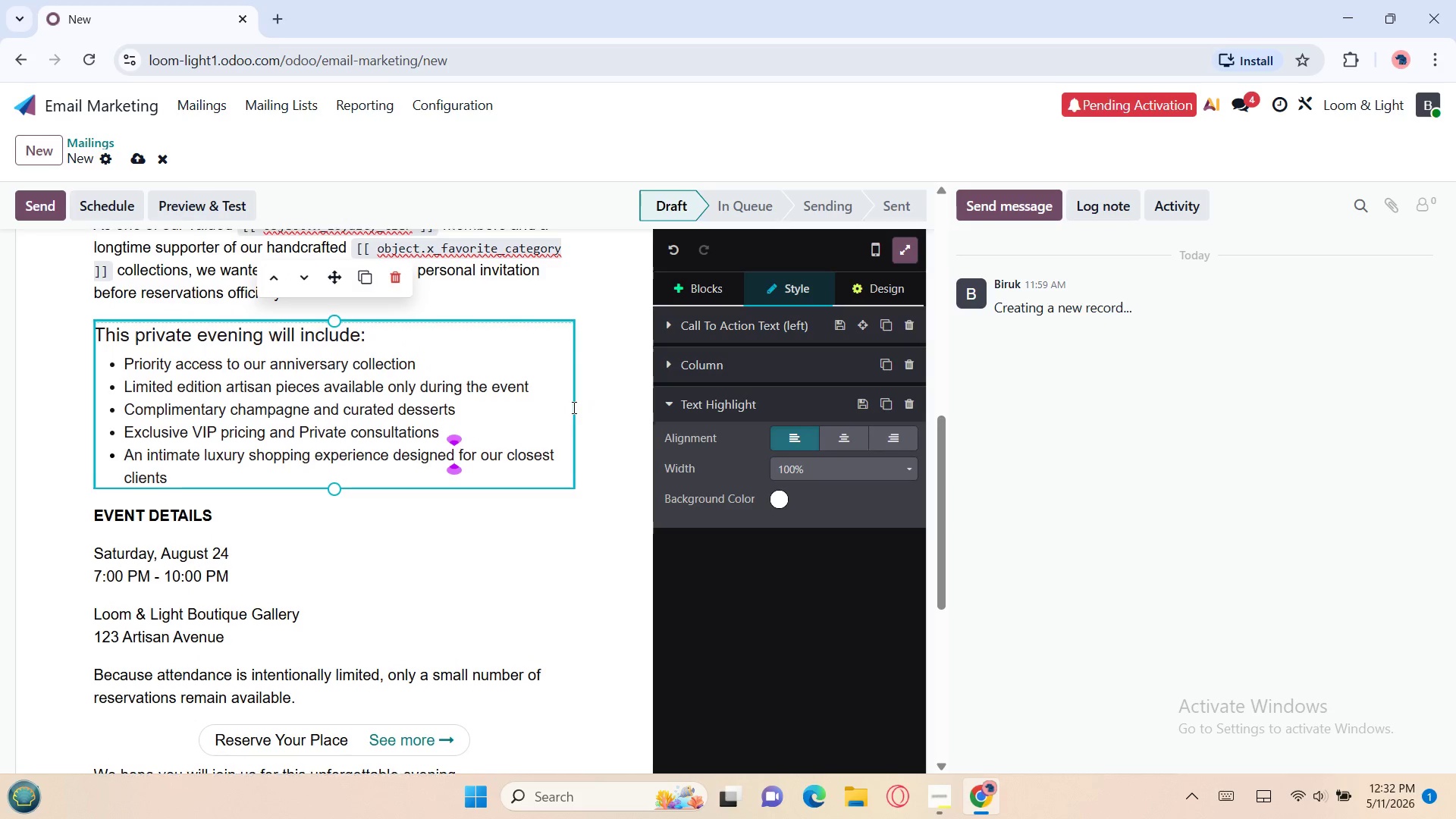 
left_click([708, 416])
 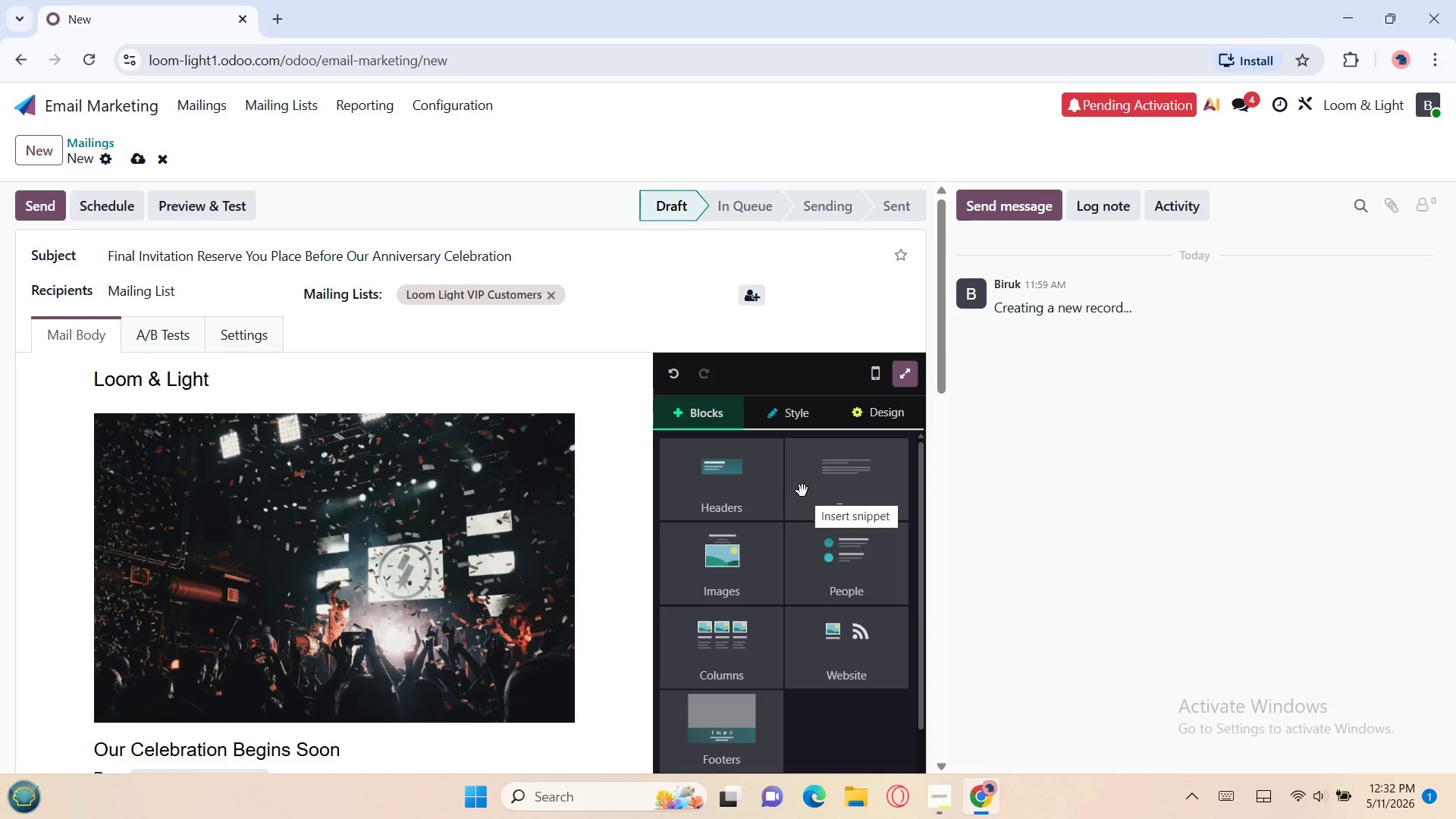 
left_click([872, 415])
 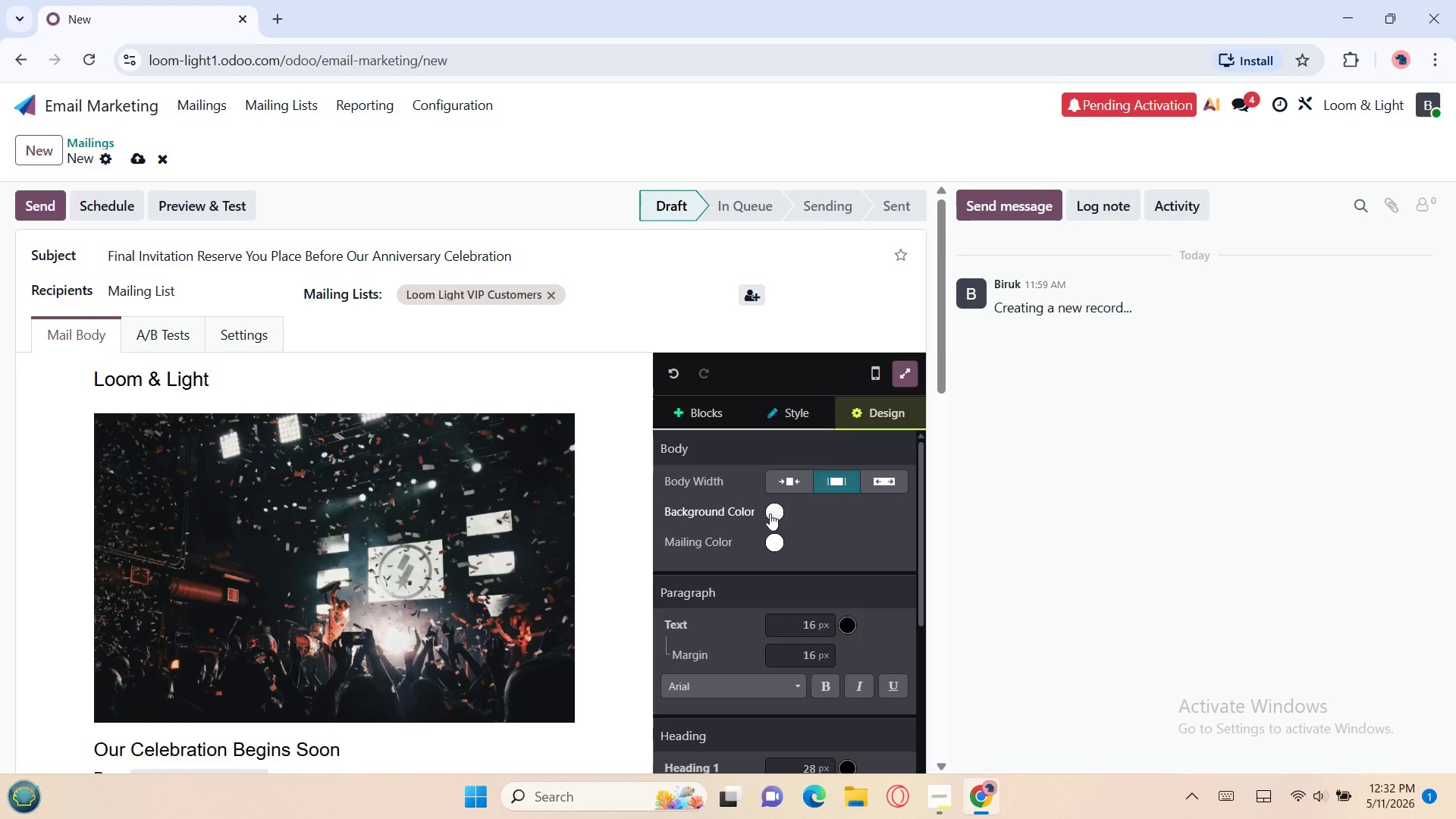 
left_click([774, 513])
 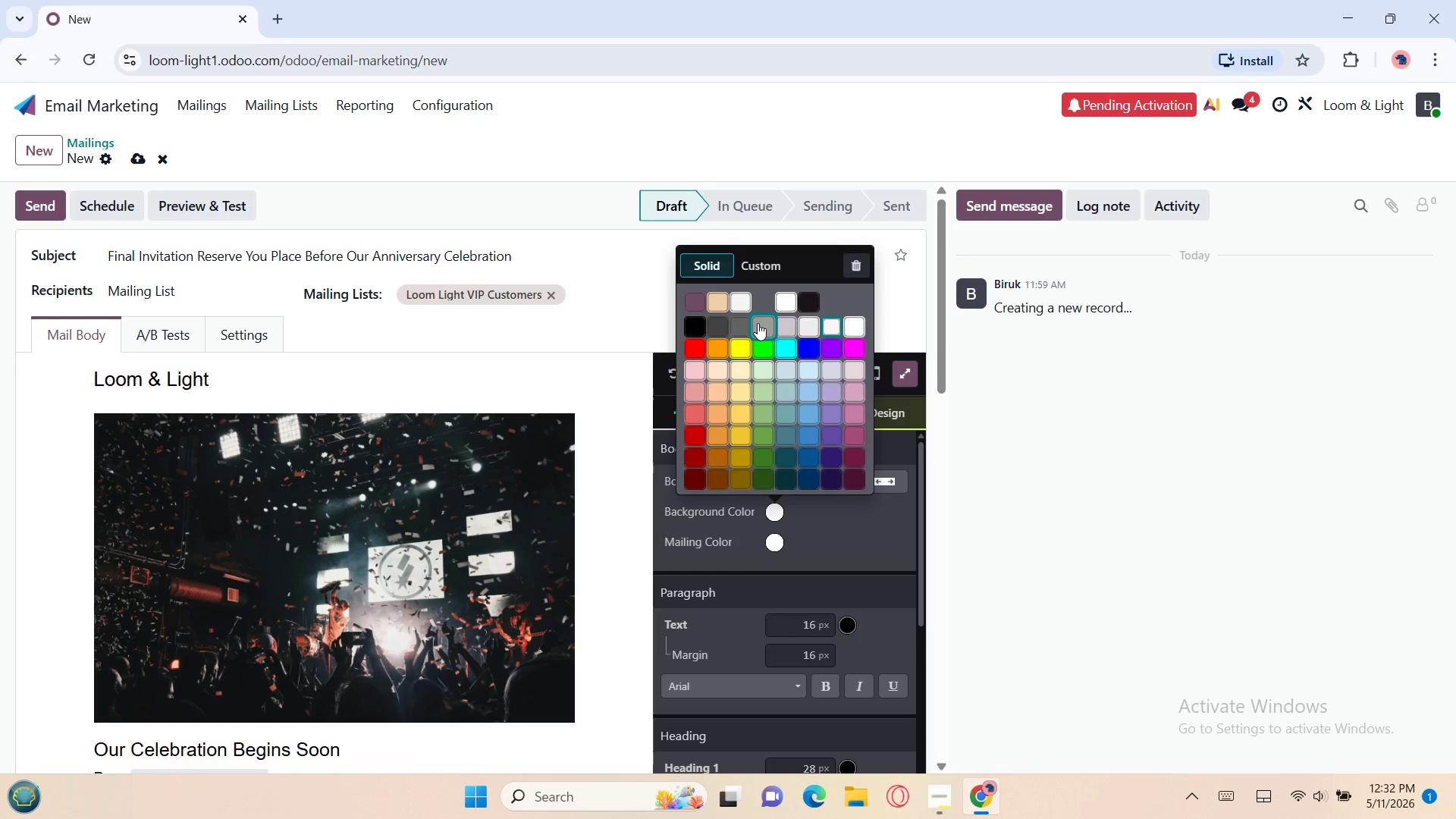 
left_click([750, 319])
 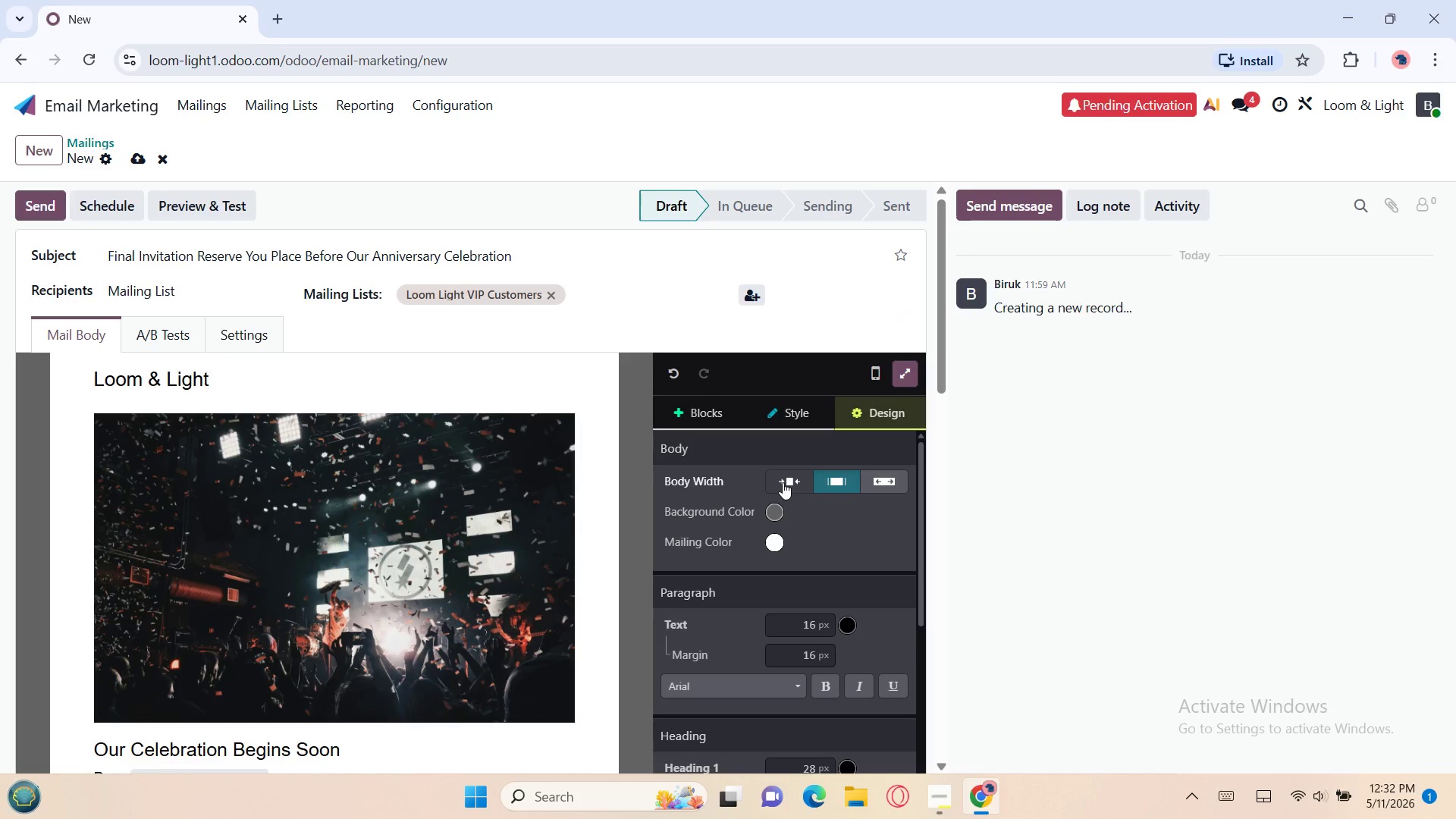 
left_click([783, 482])
 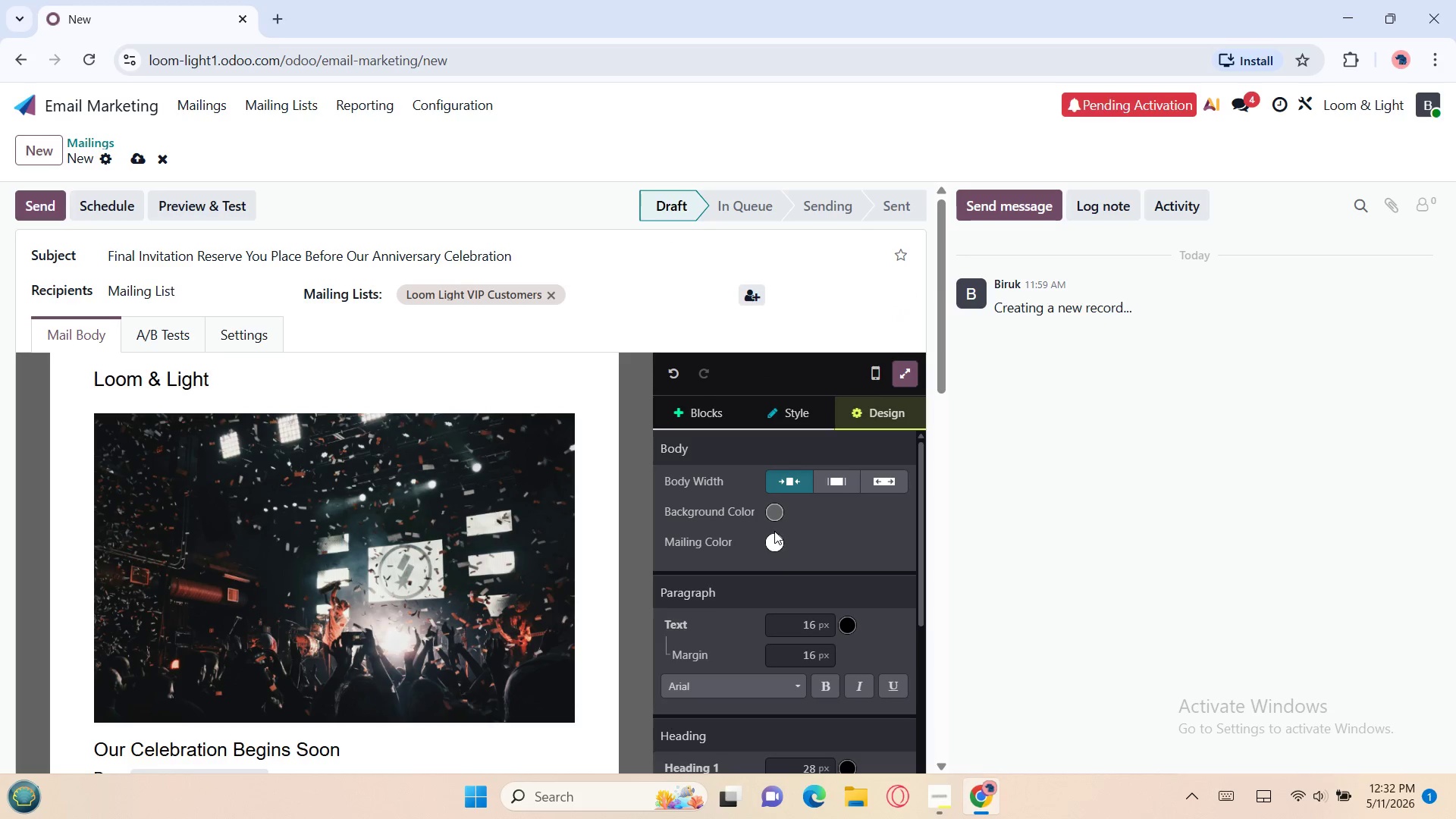 
left_click([774, 536])
 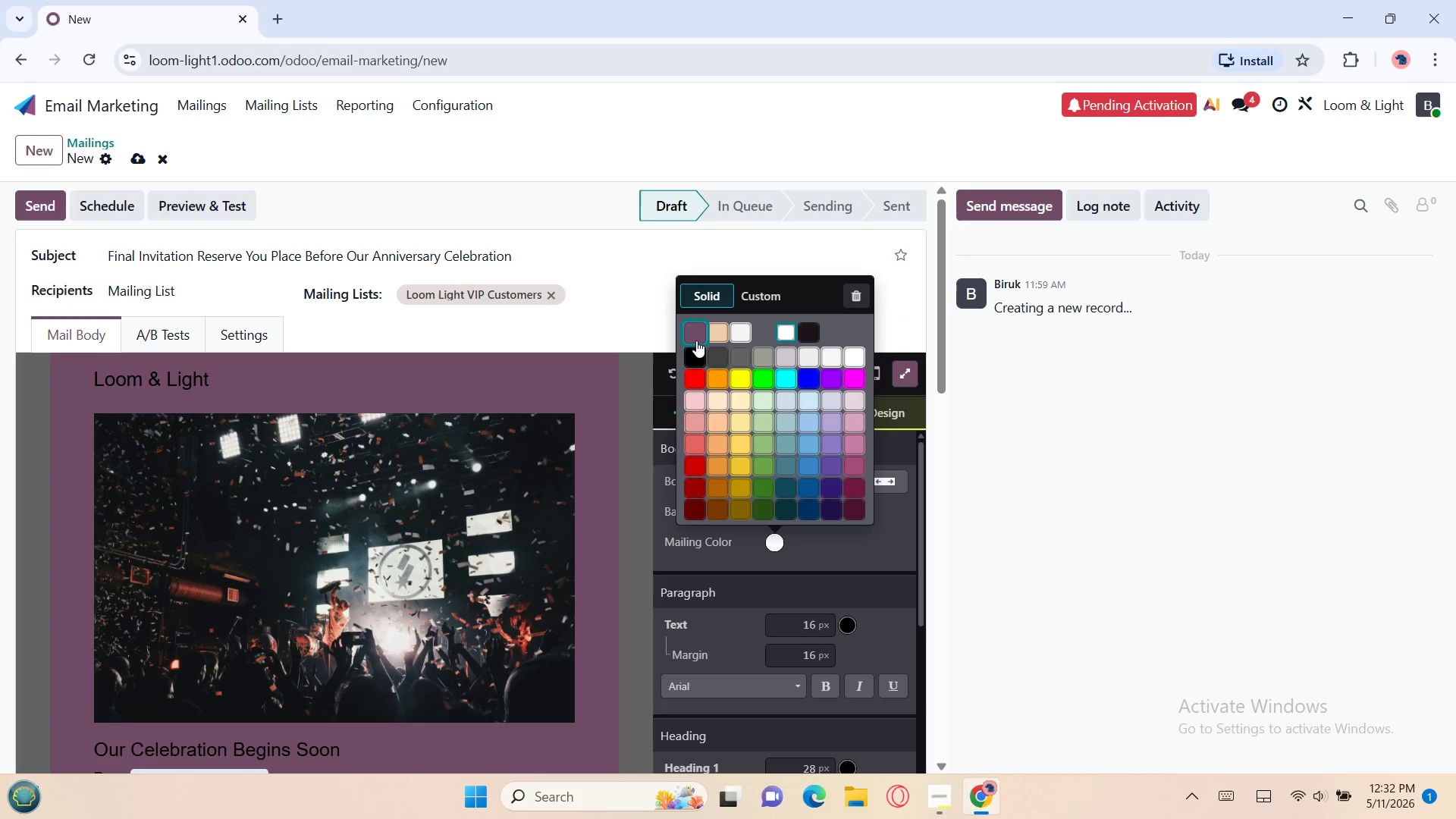 
left_click([696, 351])
 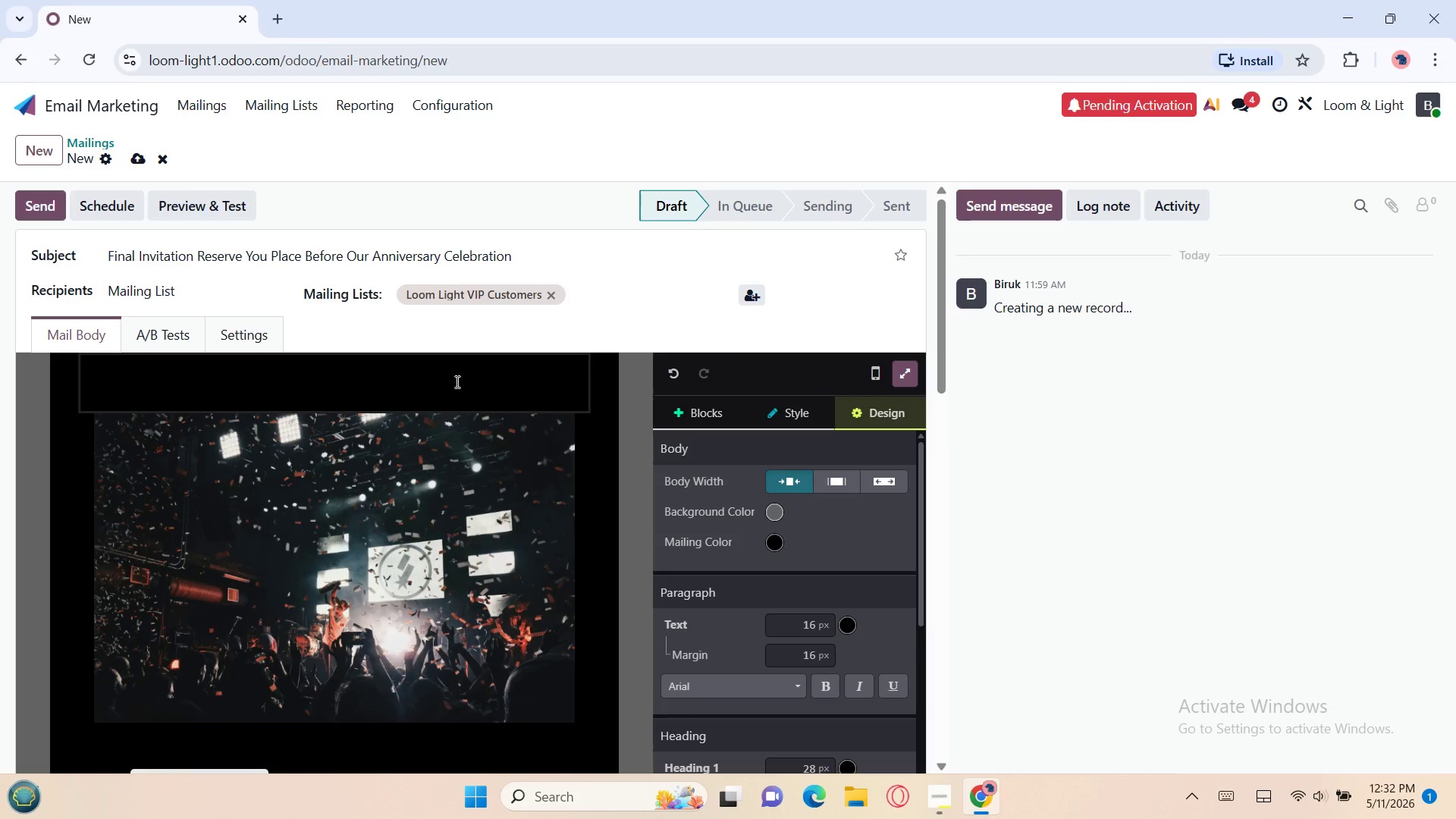 
left_click([456, 381])
 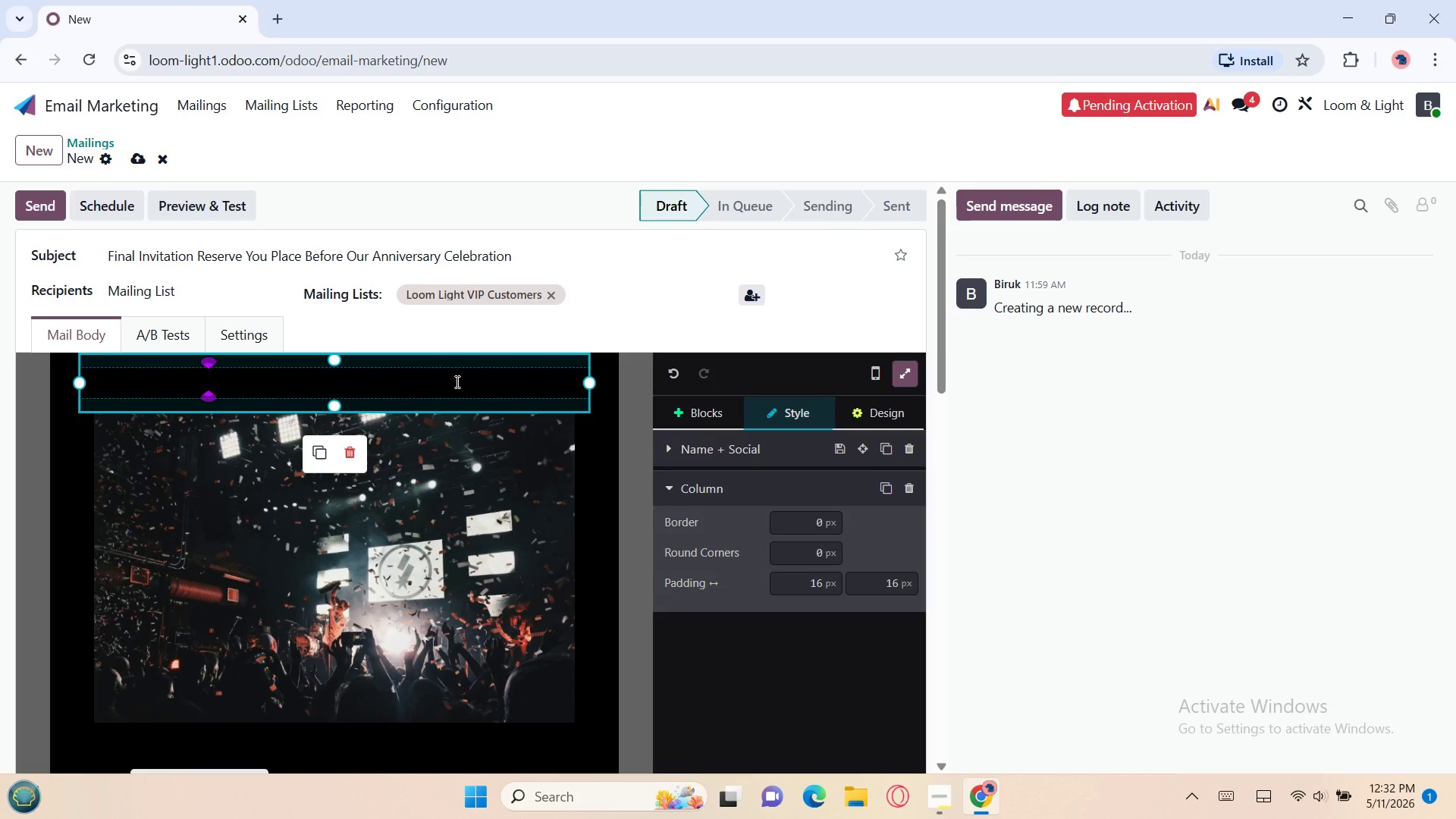 
key(Control+A)
 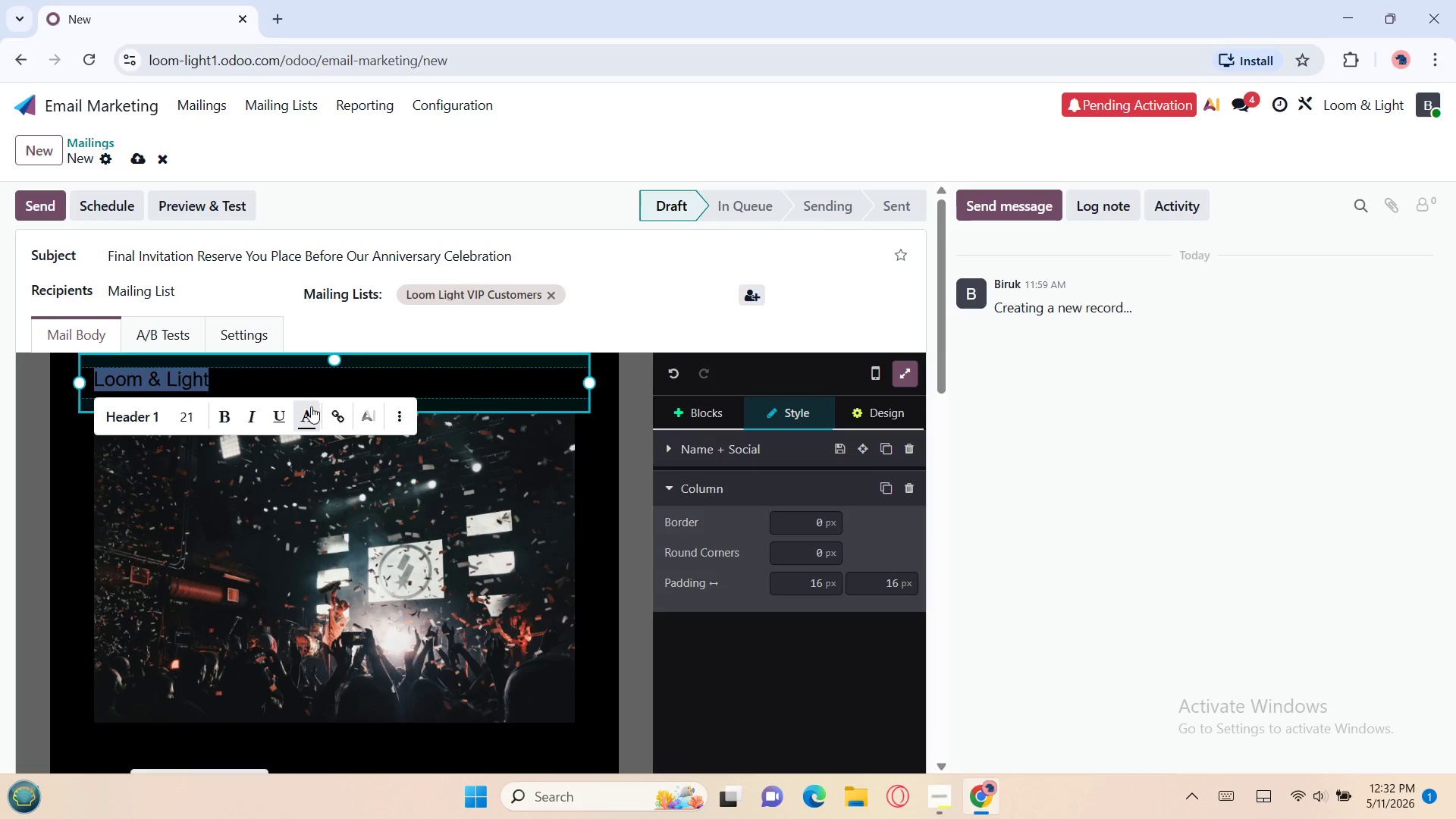 
left_click([309, 407])
 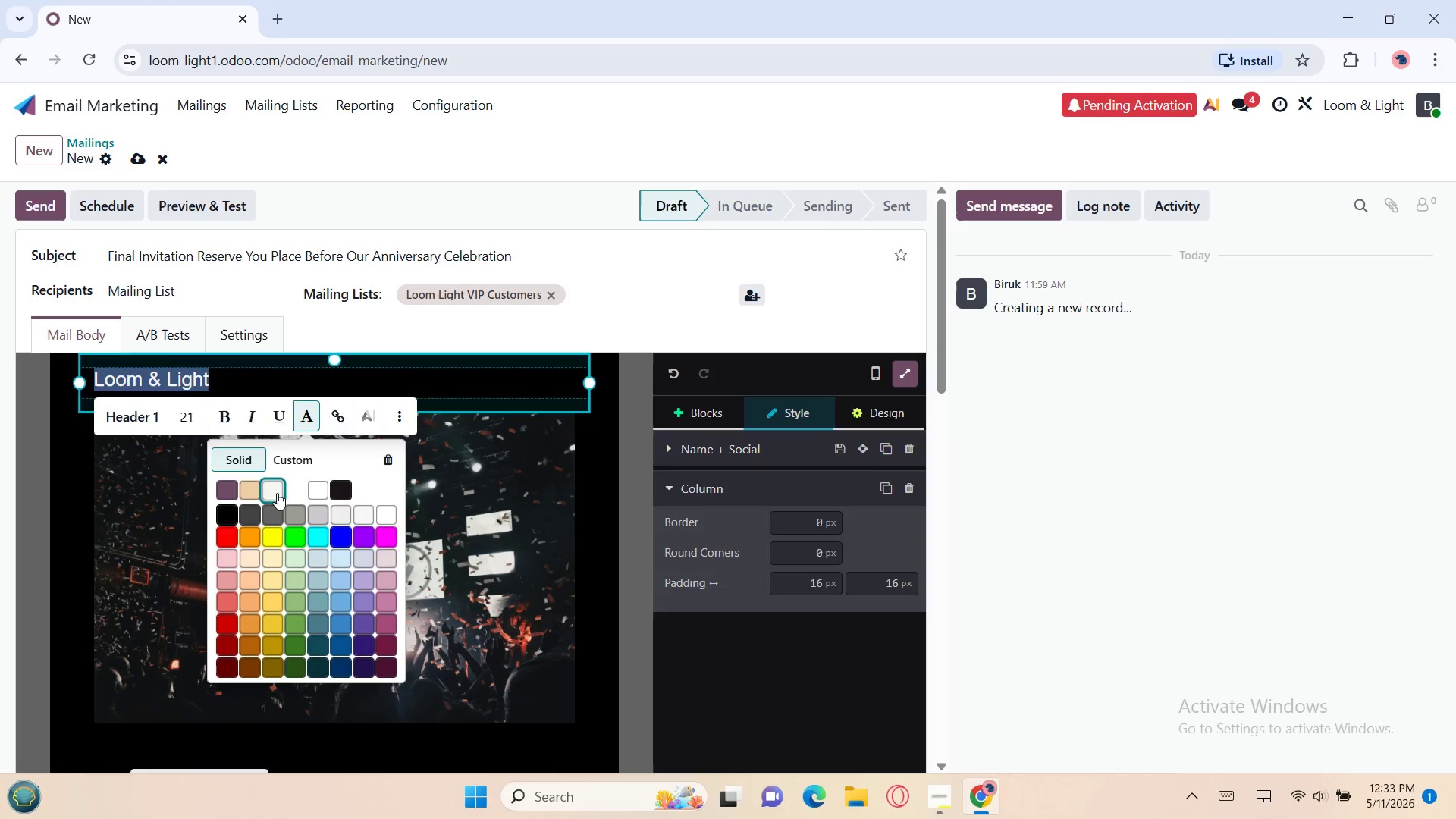 
left_click([273, 494])
 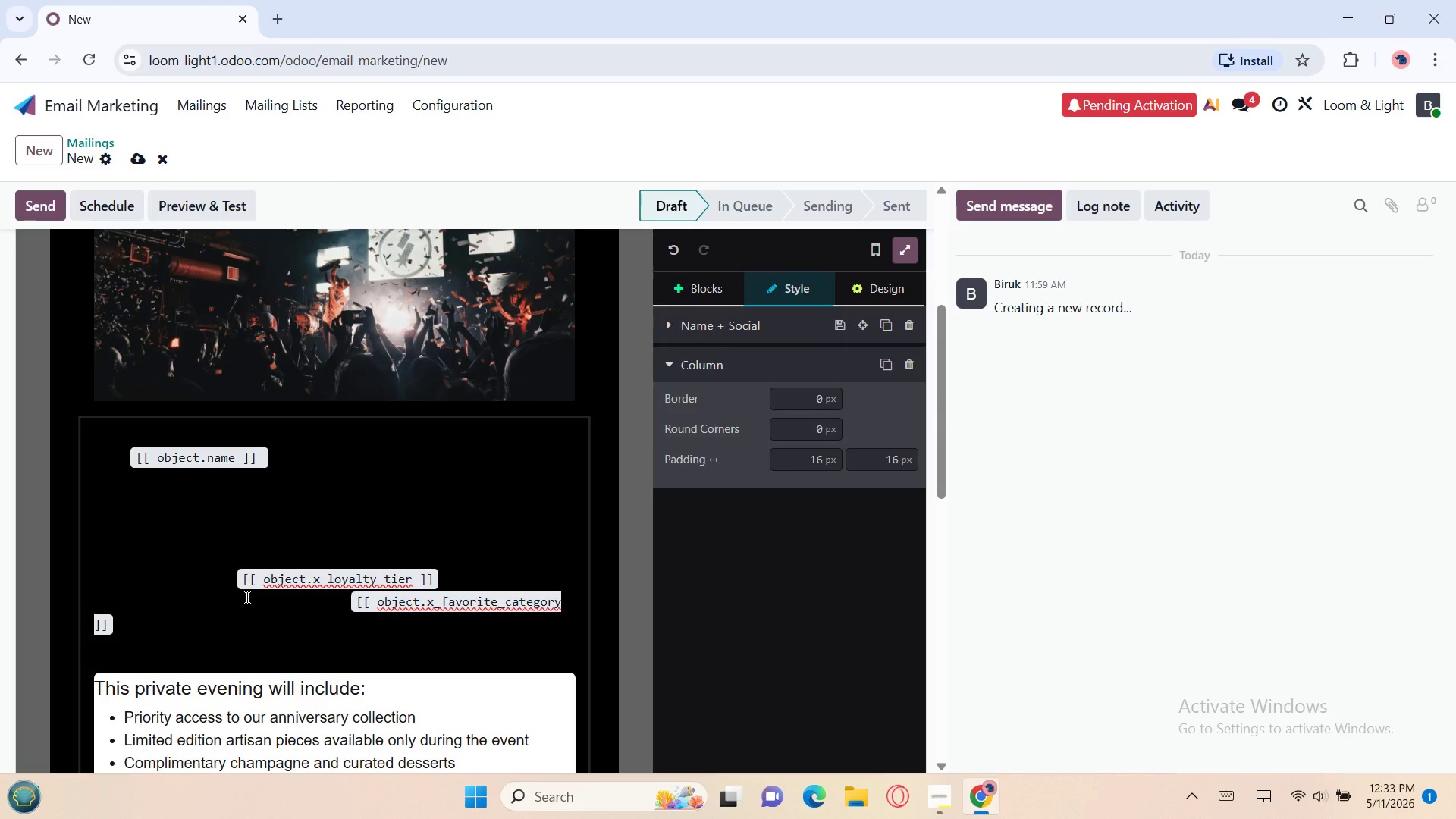 
wait(5.97)
 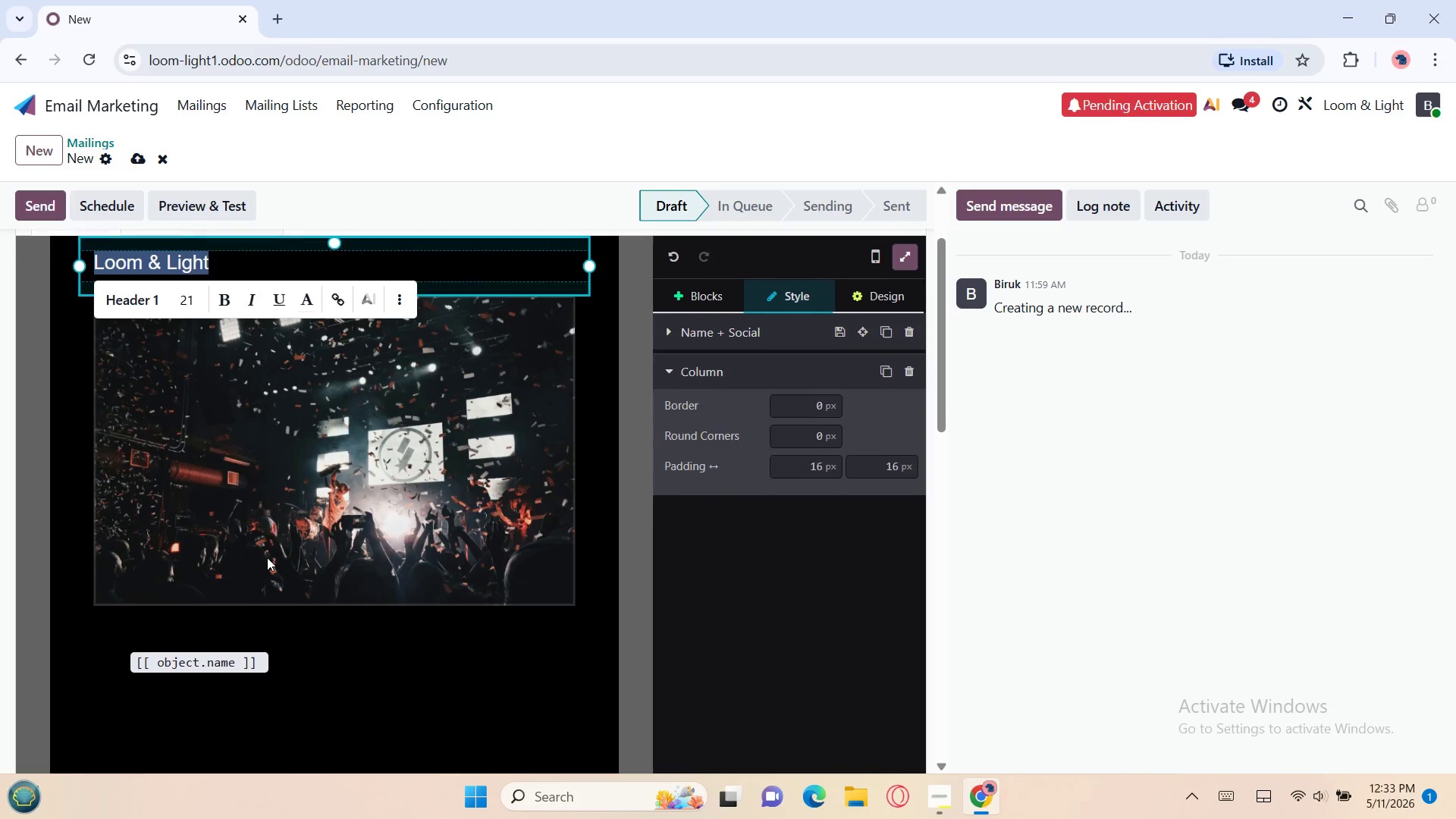 
left_click_drag(start_coordinate=[152, 641], to_coordinate=[73, 428])
 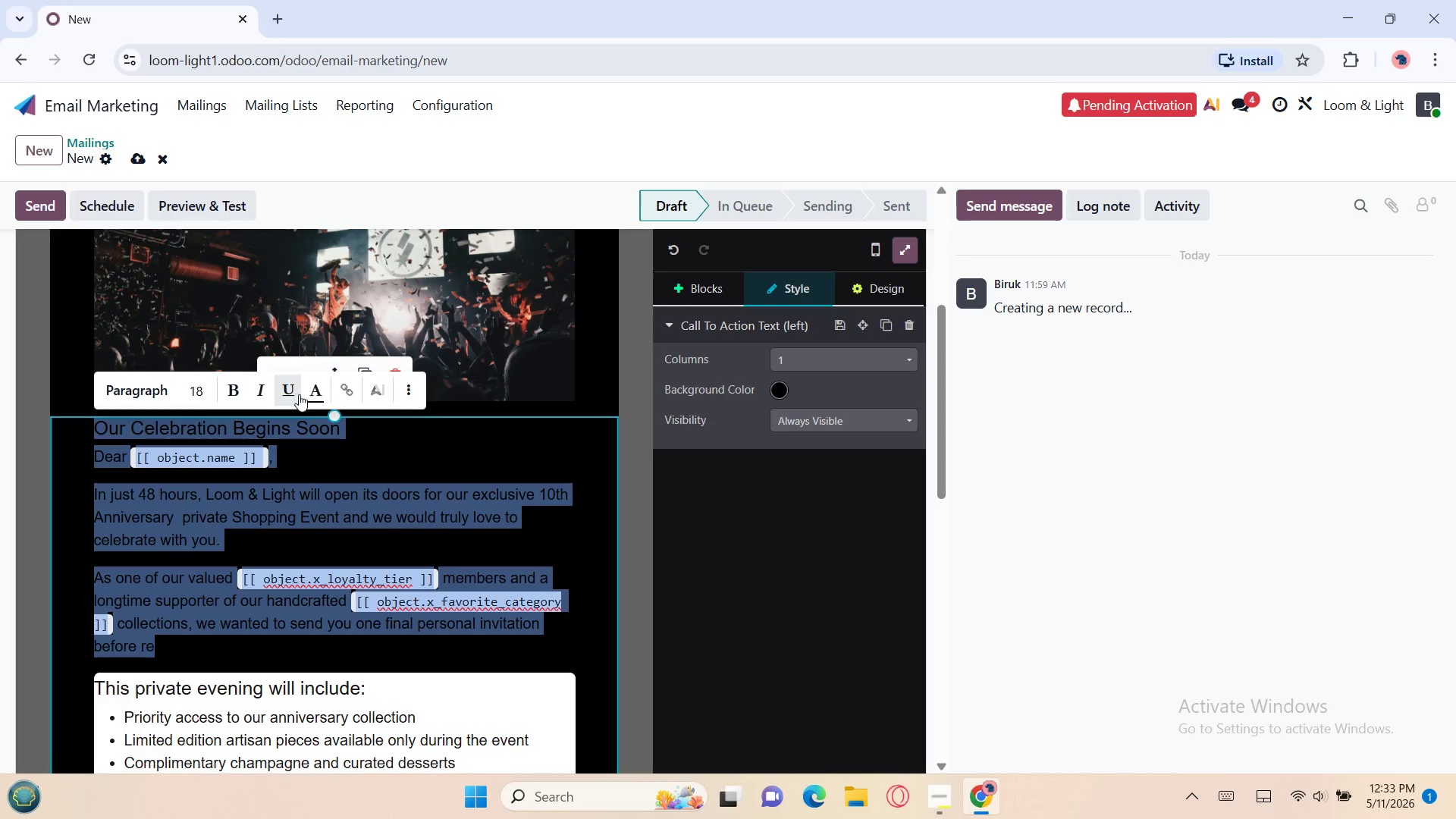 
left_click([308, 397])
 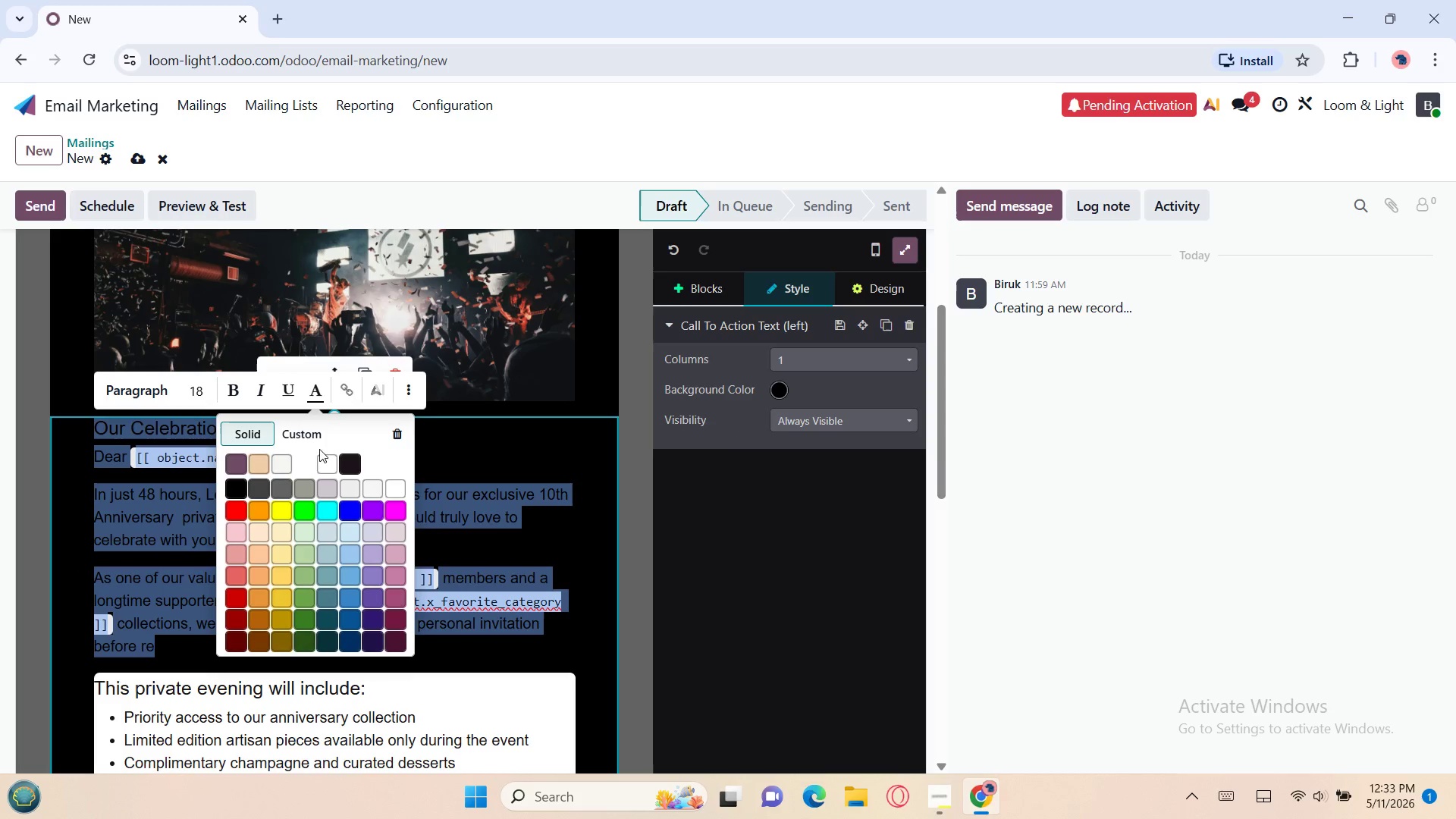 
left_click([326, 454])
 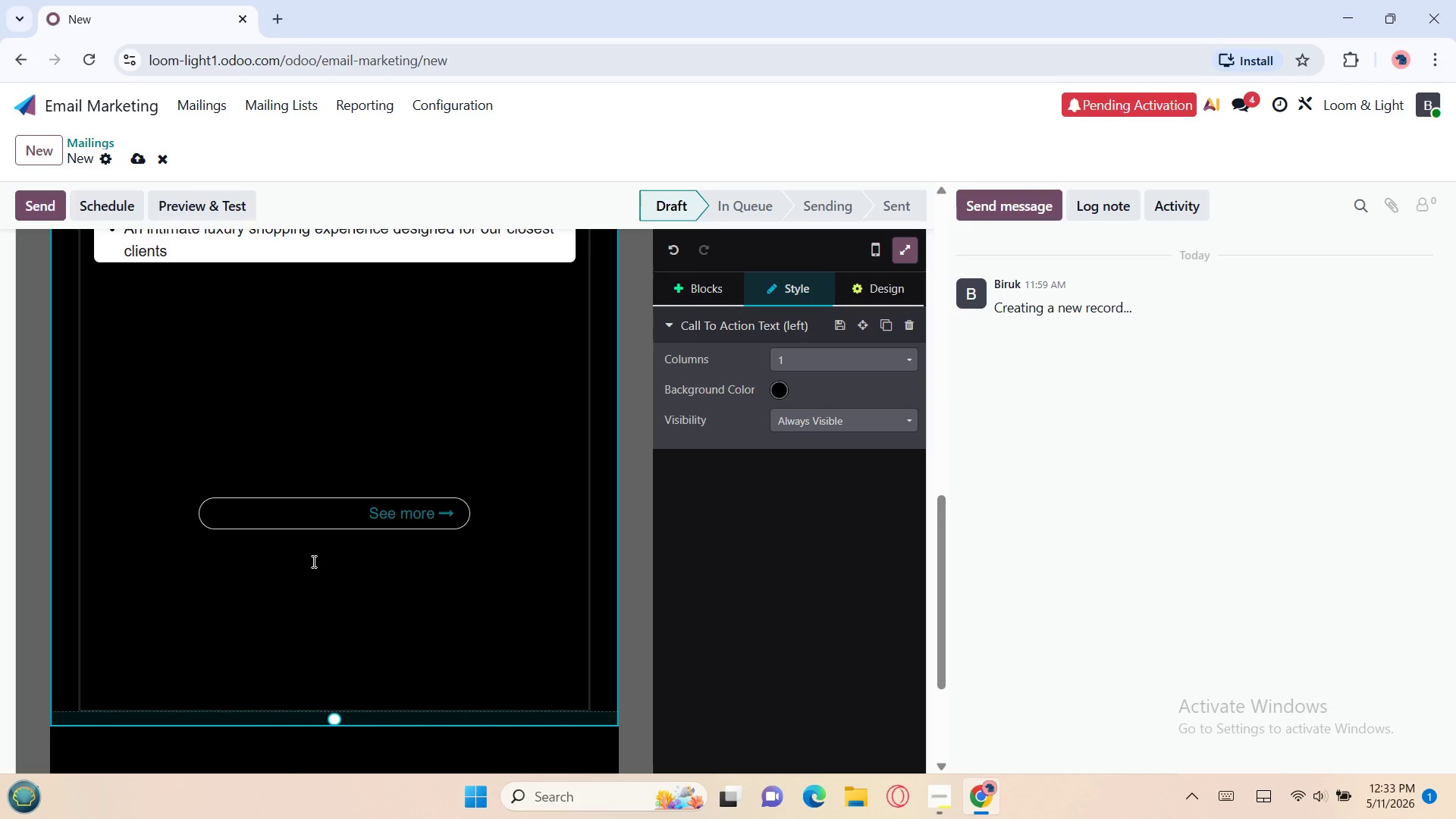 
wait(7.44)
 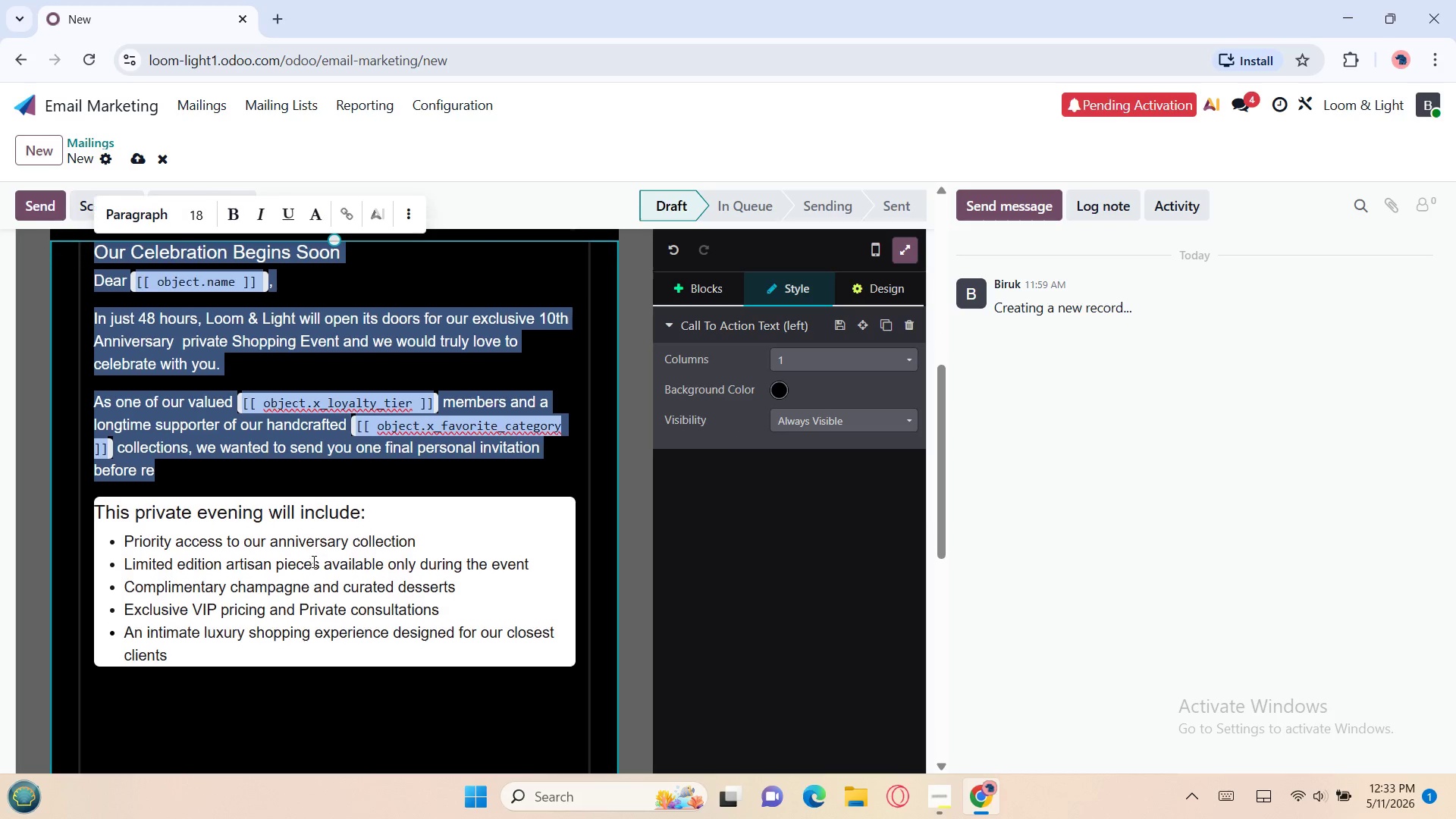 
left_click_drag(start_coordinate=[322, 673], to_coordinate=[89, 283])
 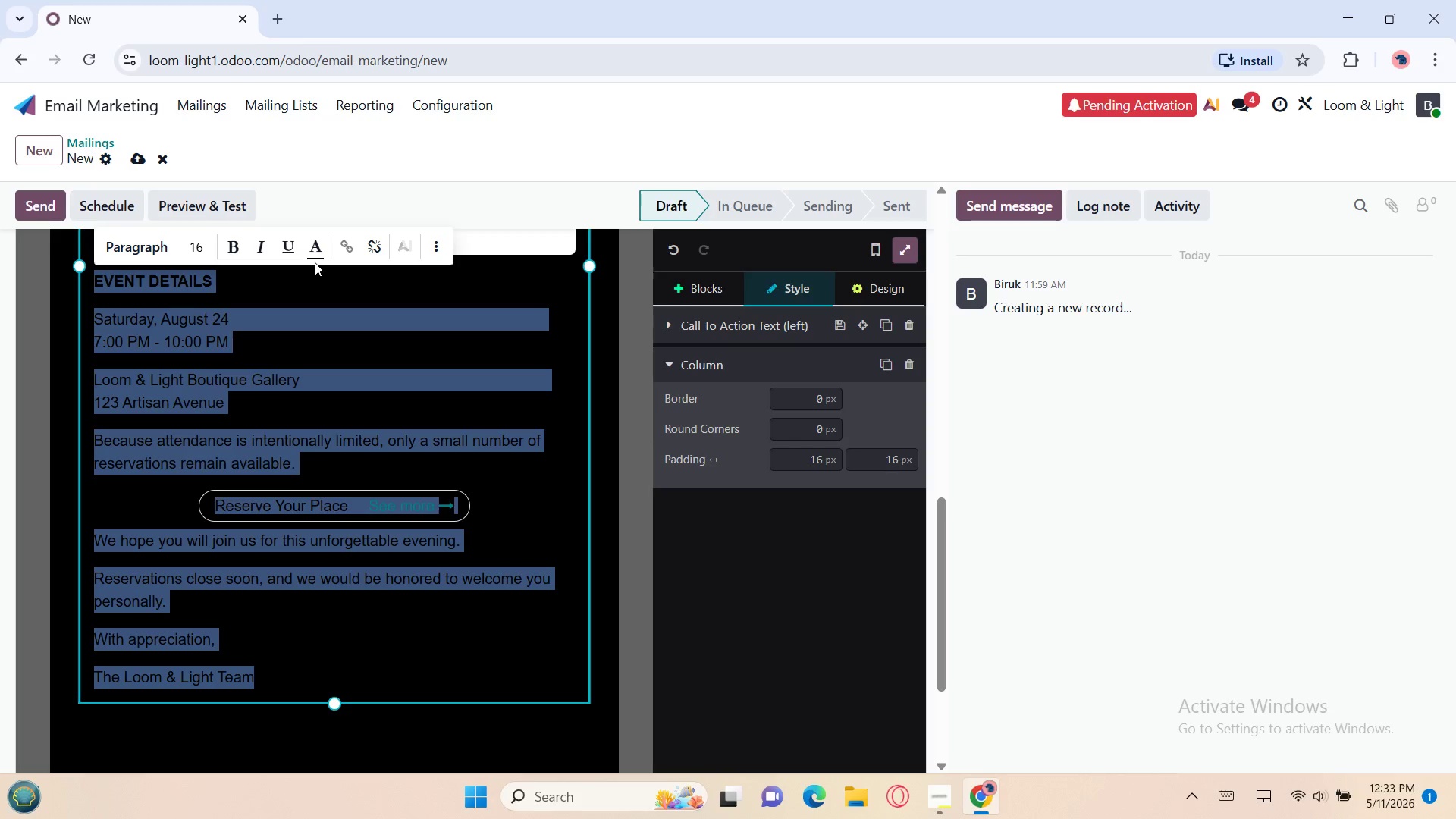 
left_click([315, 251])
 